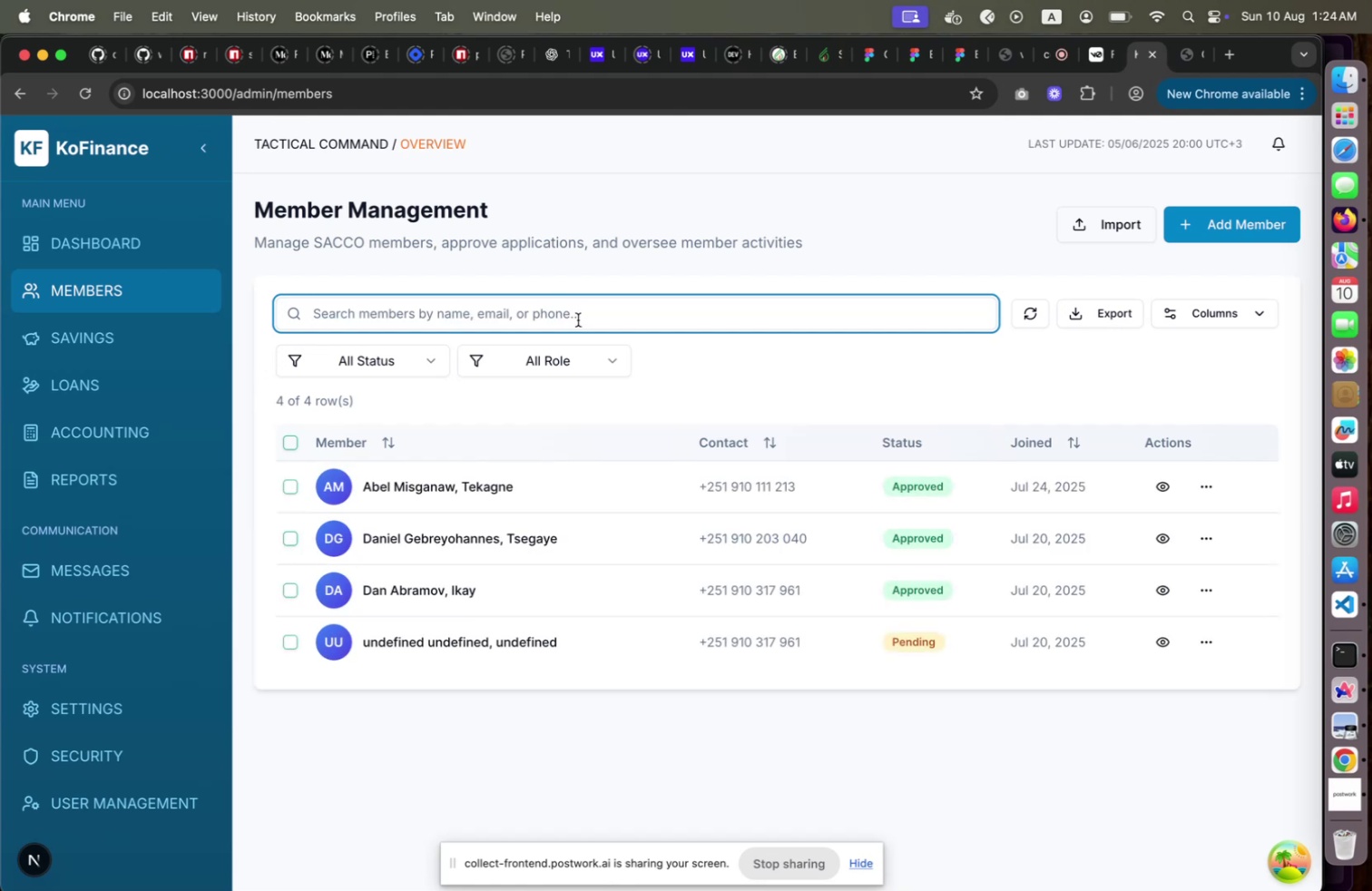 
left_click([1161, 485])
 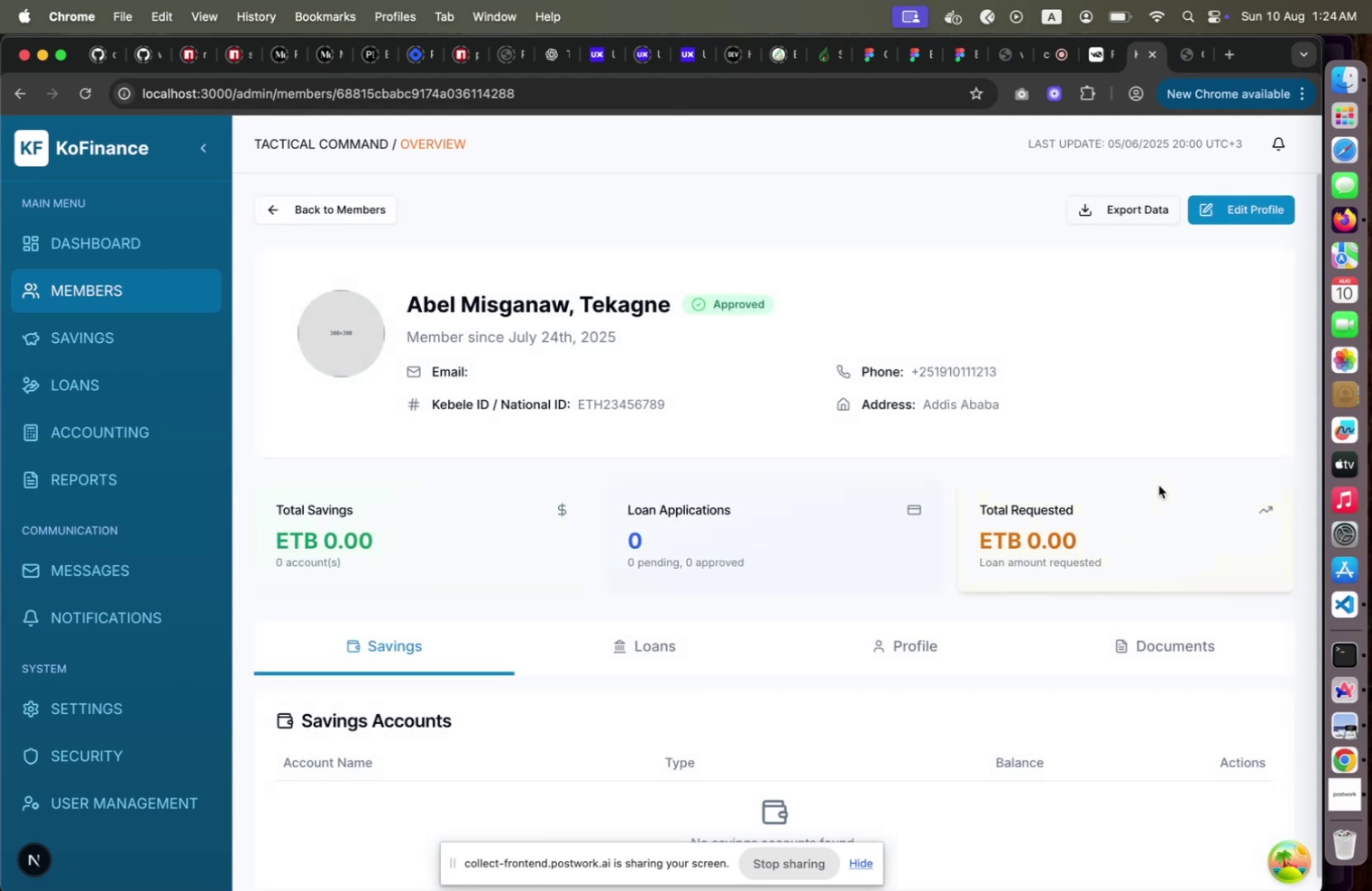 
scroll: coordinate [721, 474], scroll_direction: down, amount: 15.0
 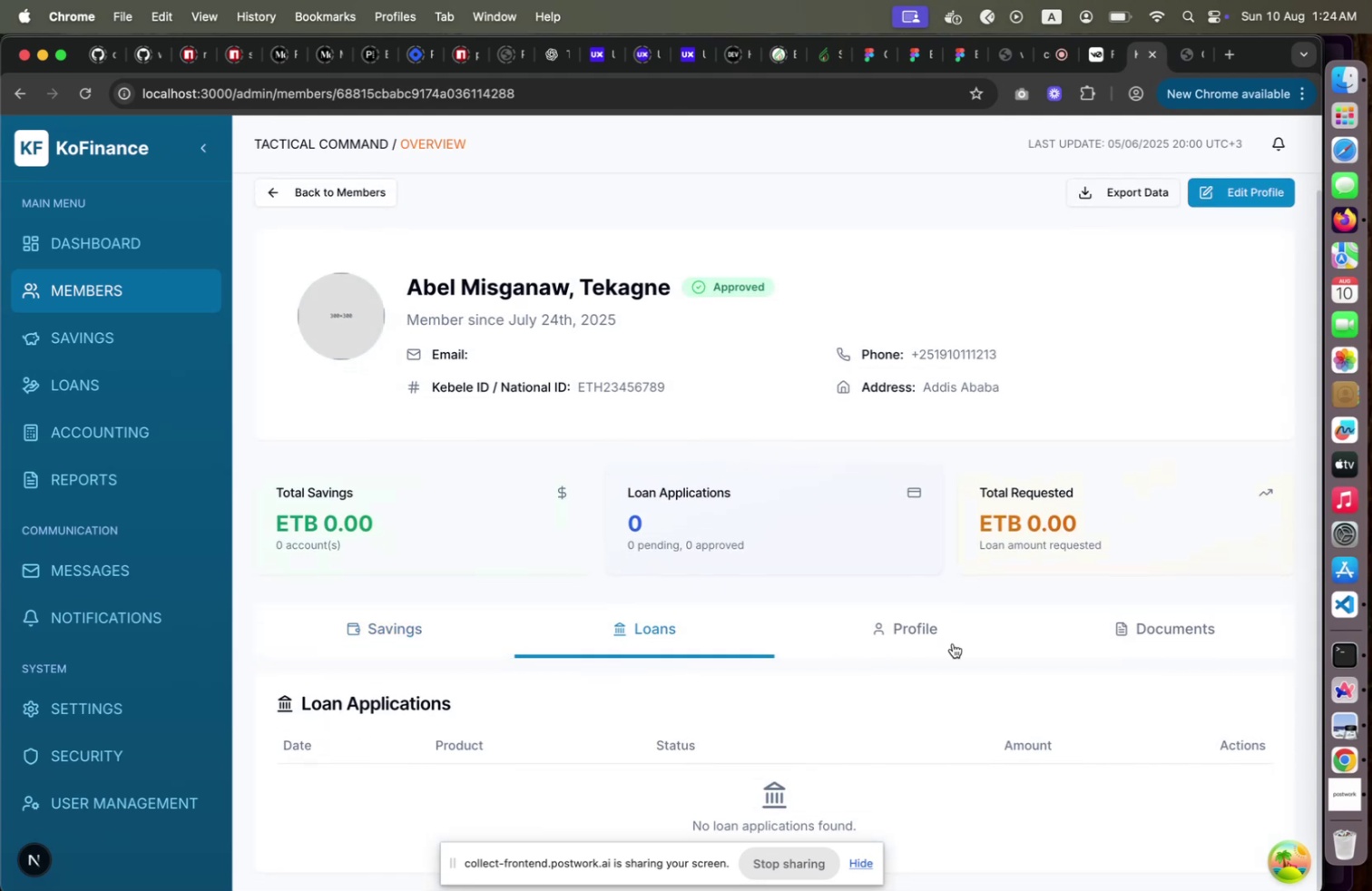 
double_click([953, 641])
 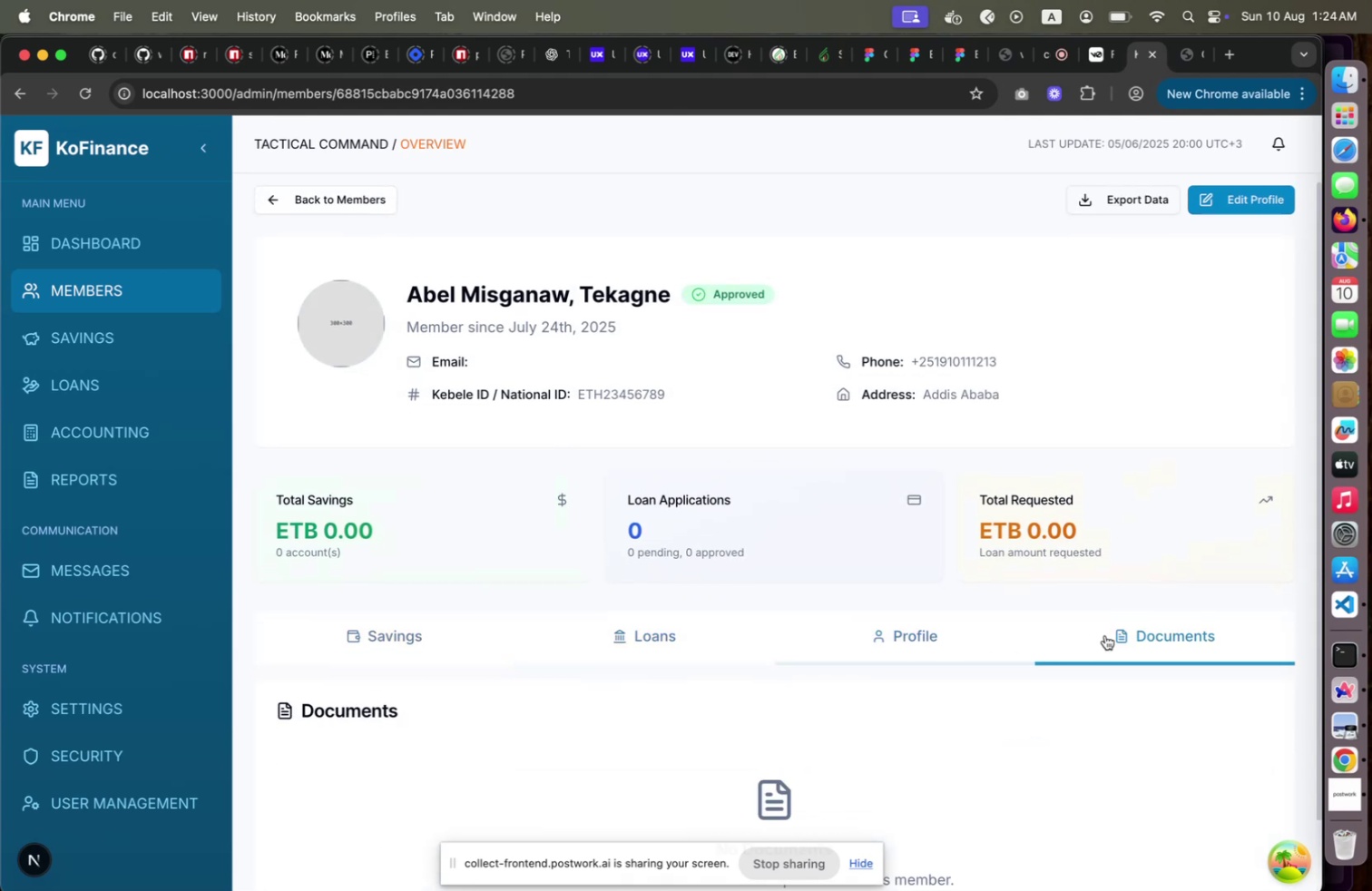 
triple_click([1105, 634])
 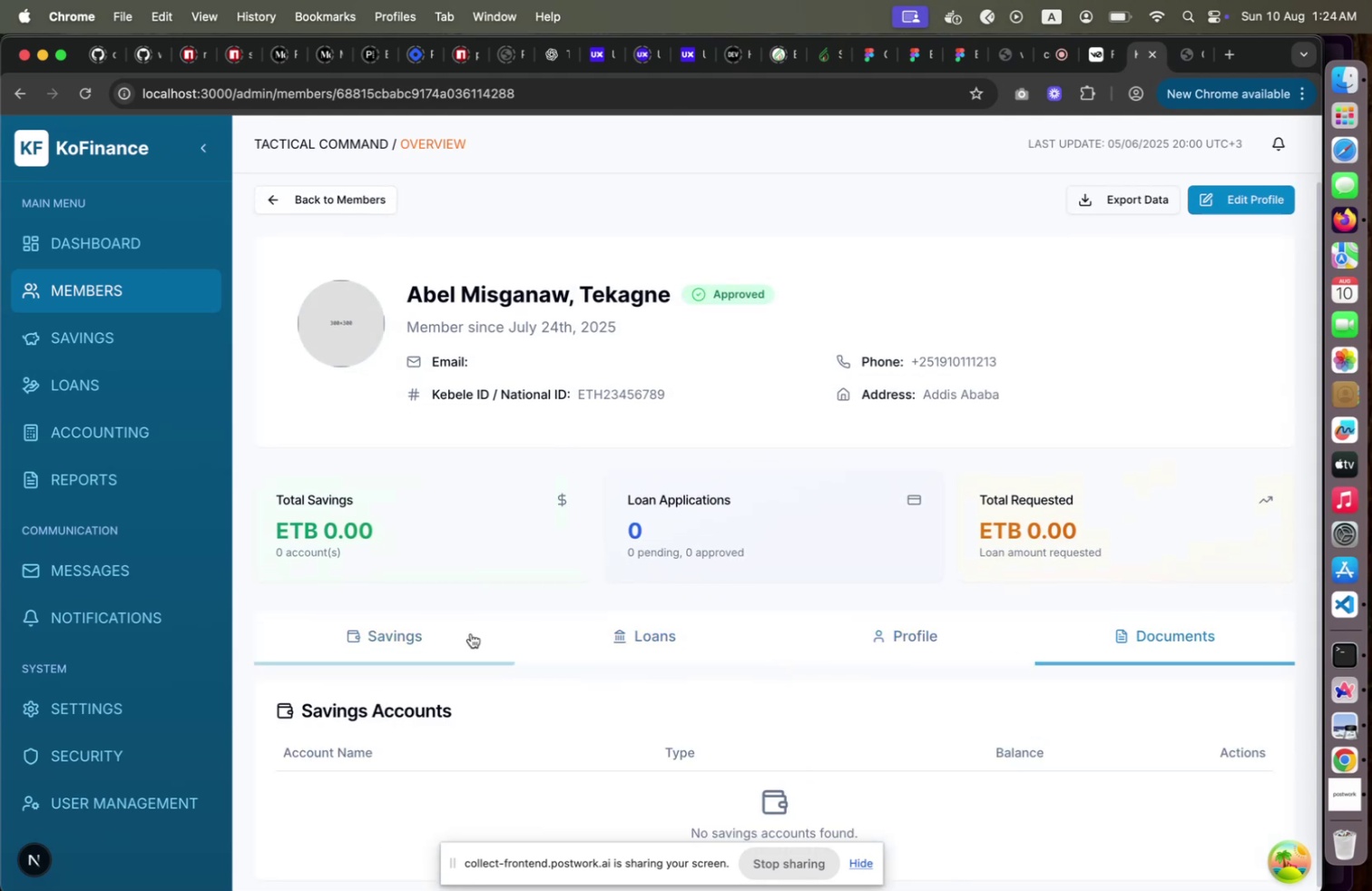 
left_click([471, 632])
 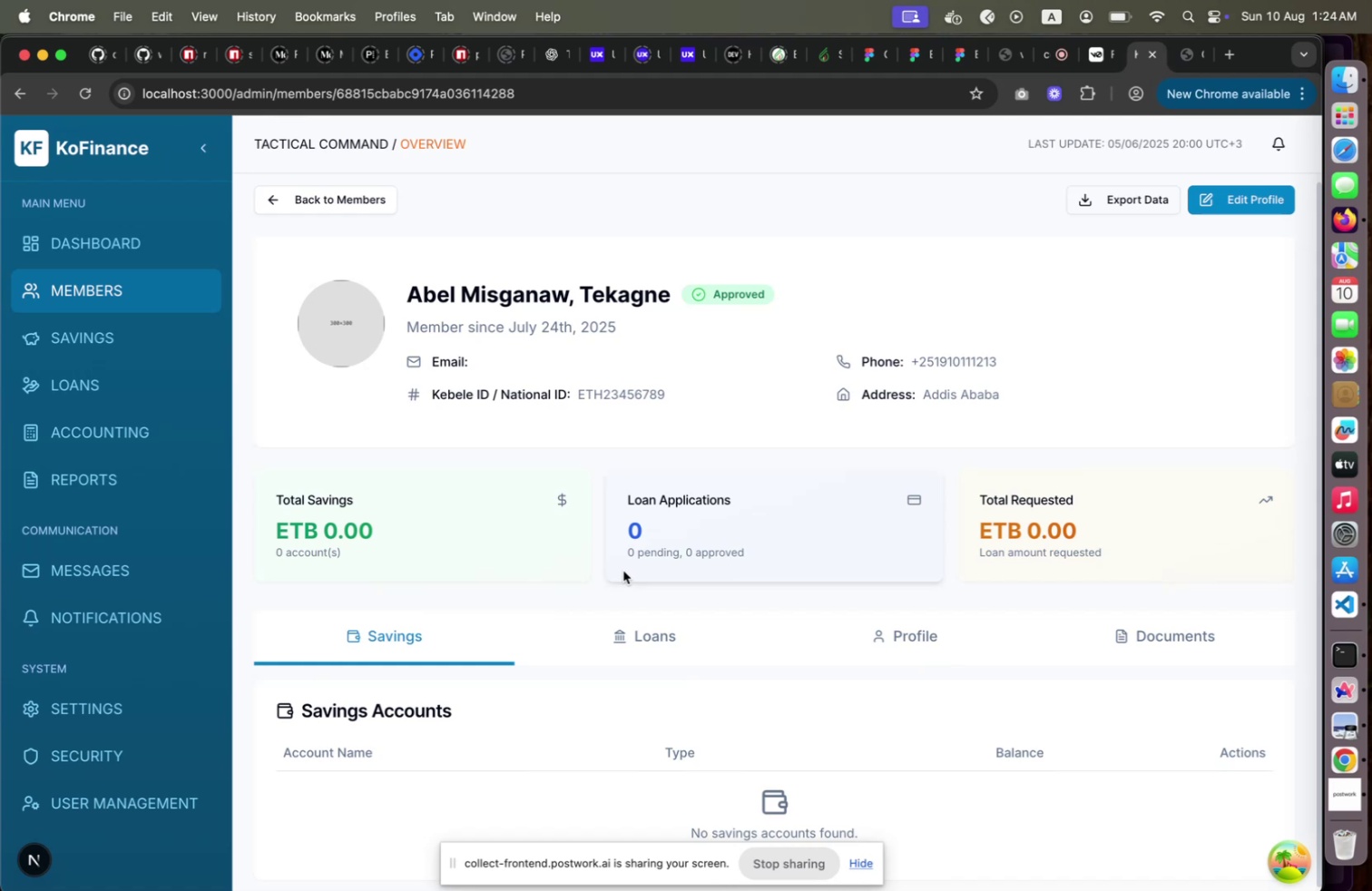 
wait(7.99)
 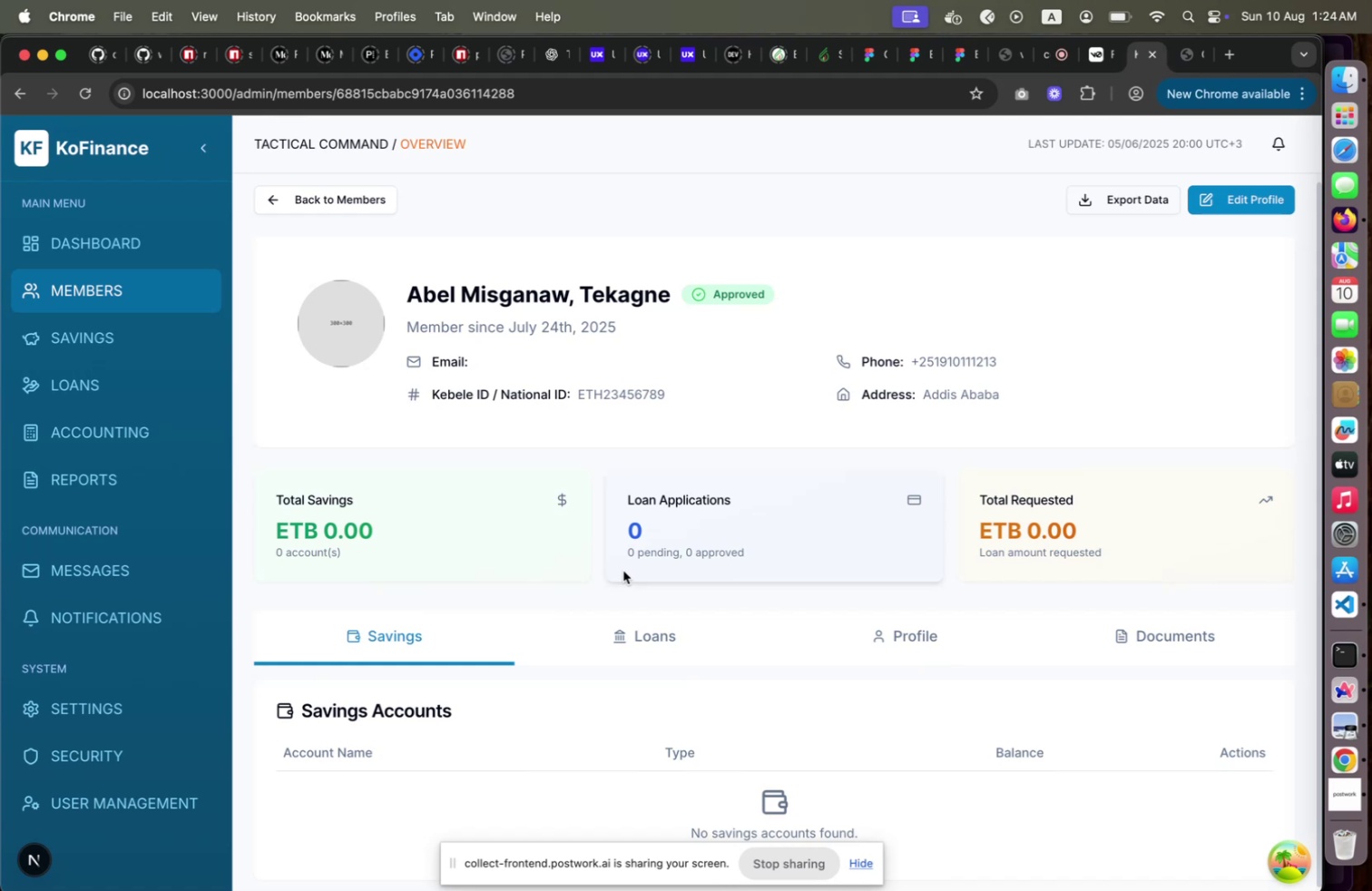 
left_click([669, 641])
 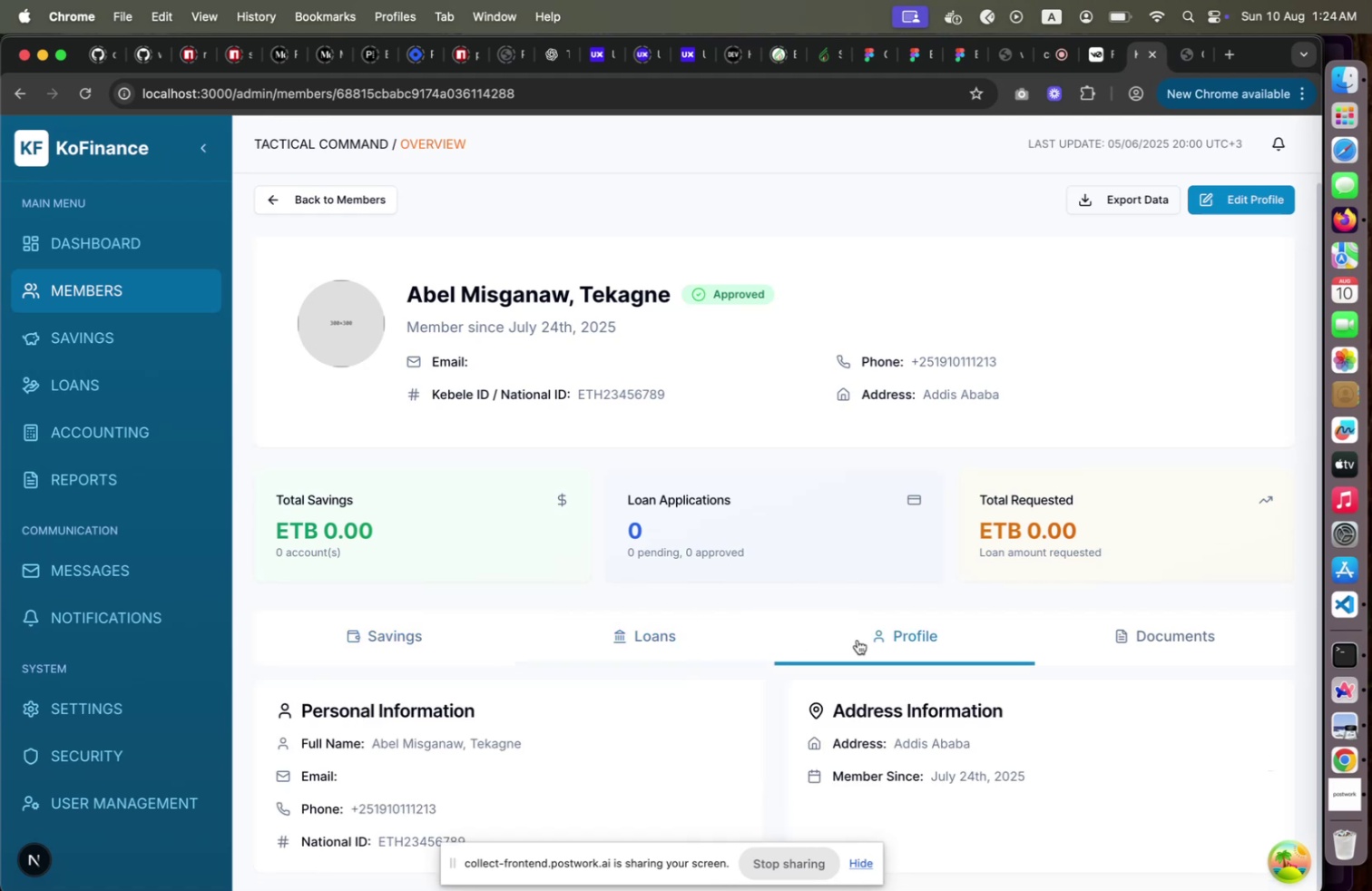 
left_click([858, 639])
 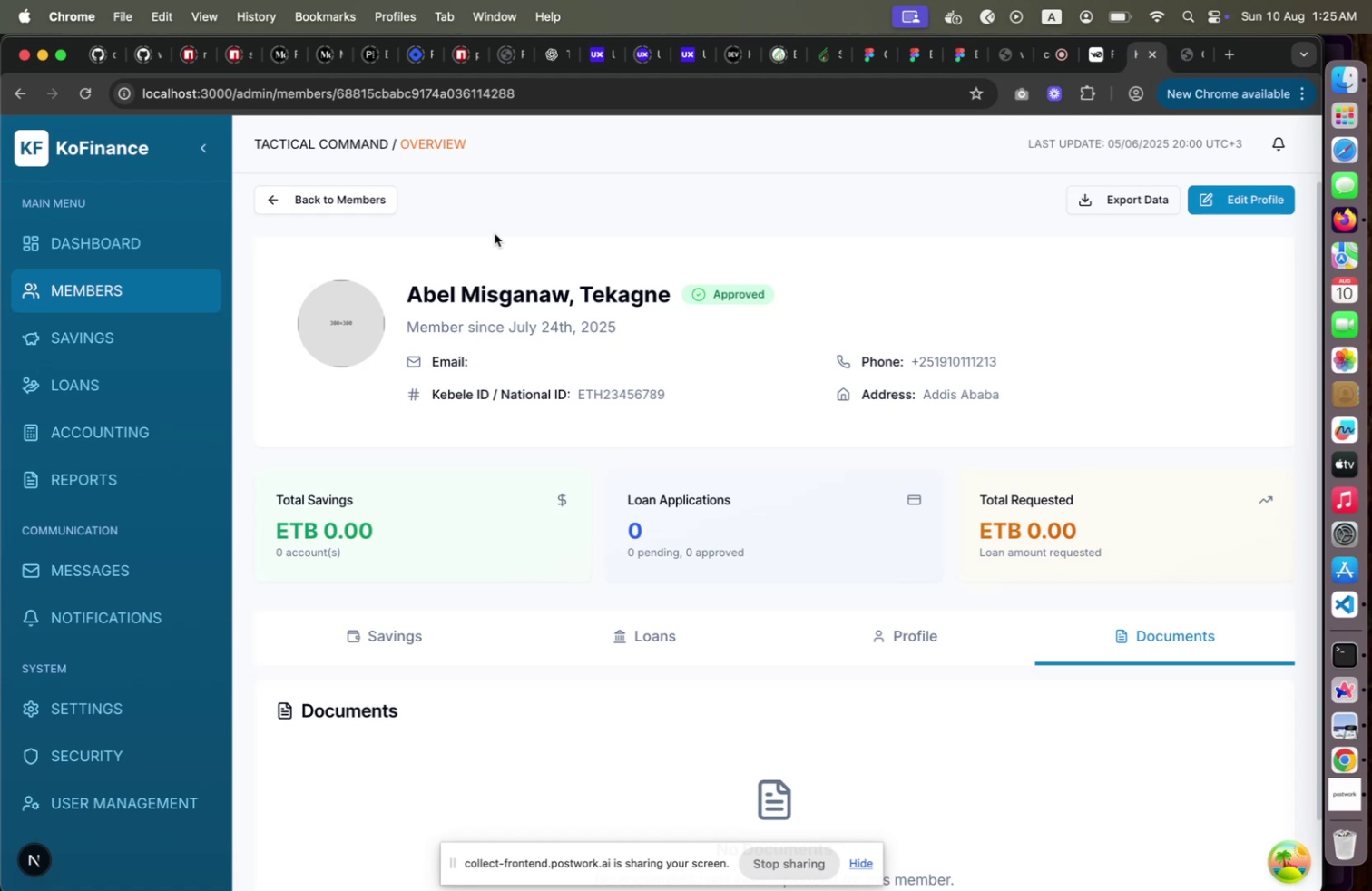 
wait(73.58)
 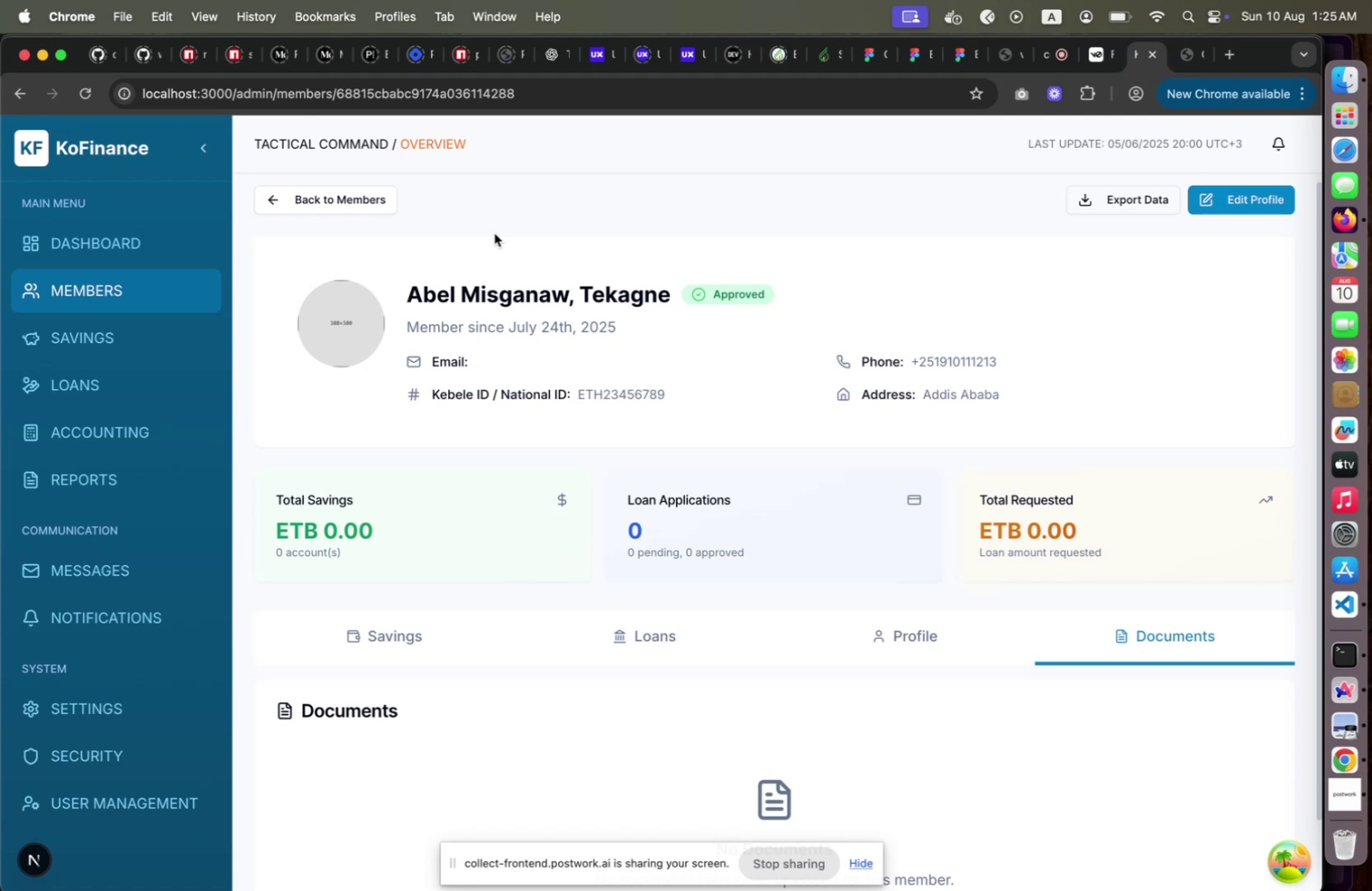 
scroll: coordinate [1048, 400], scroll_direction: up, amount: 49.0
 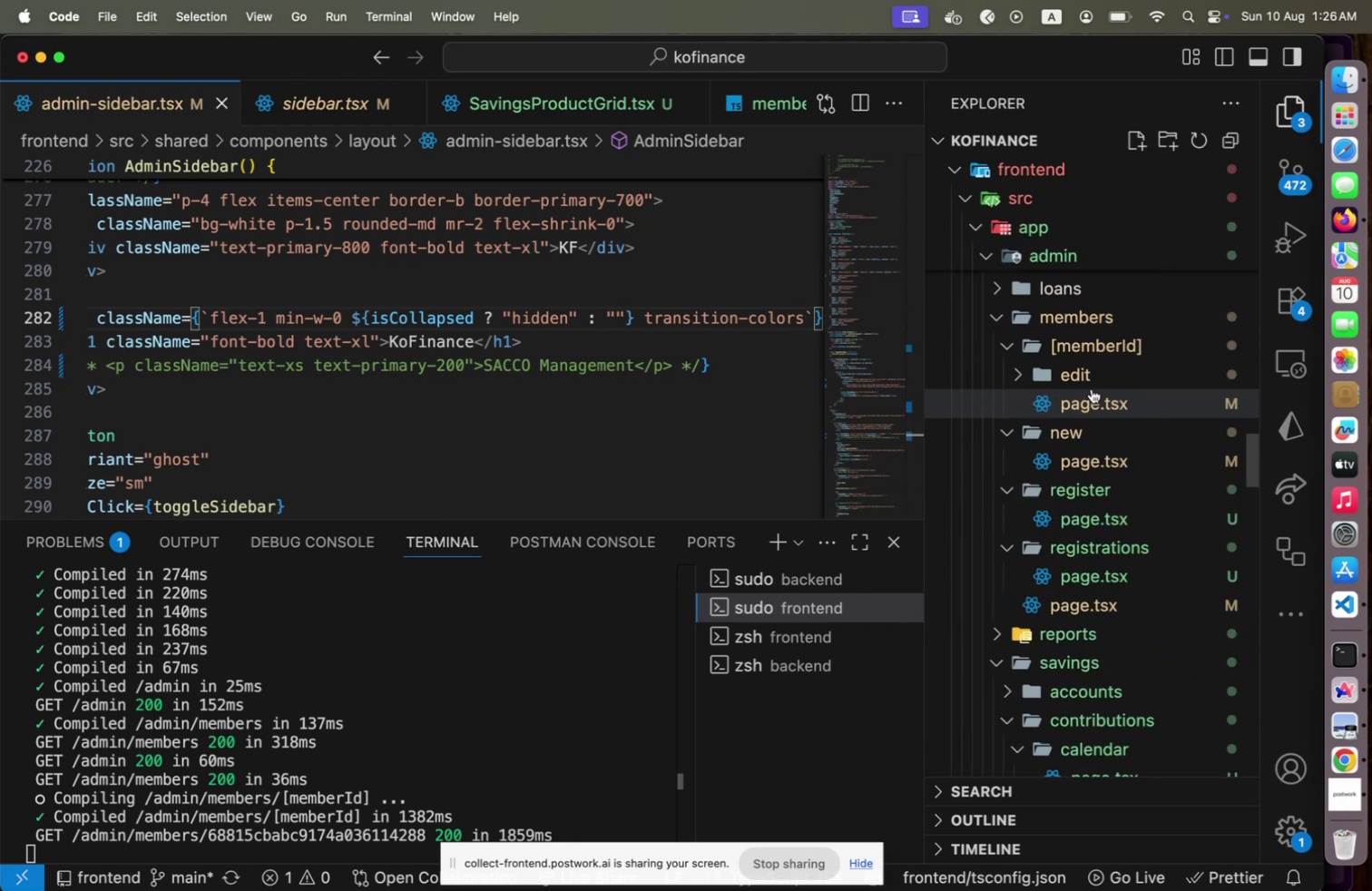 
left_click([1092, 405])
 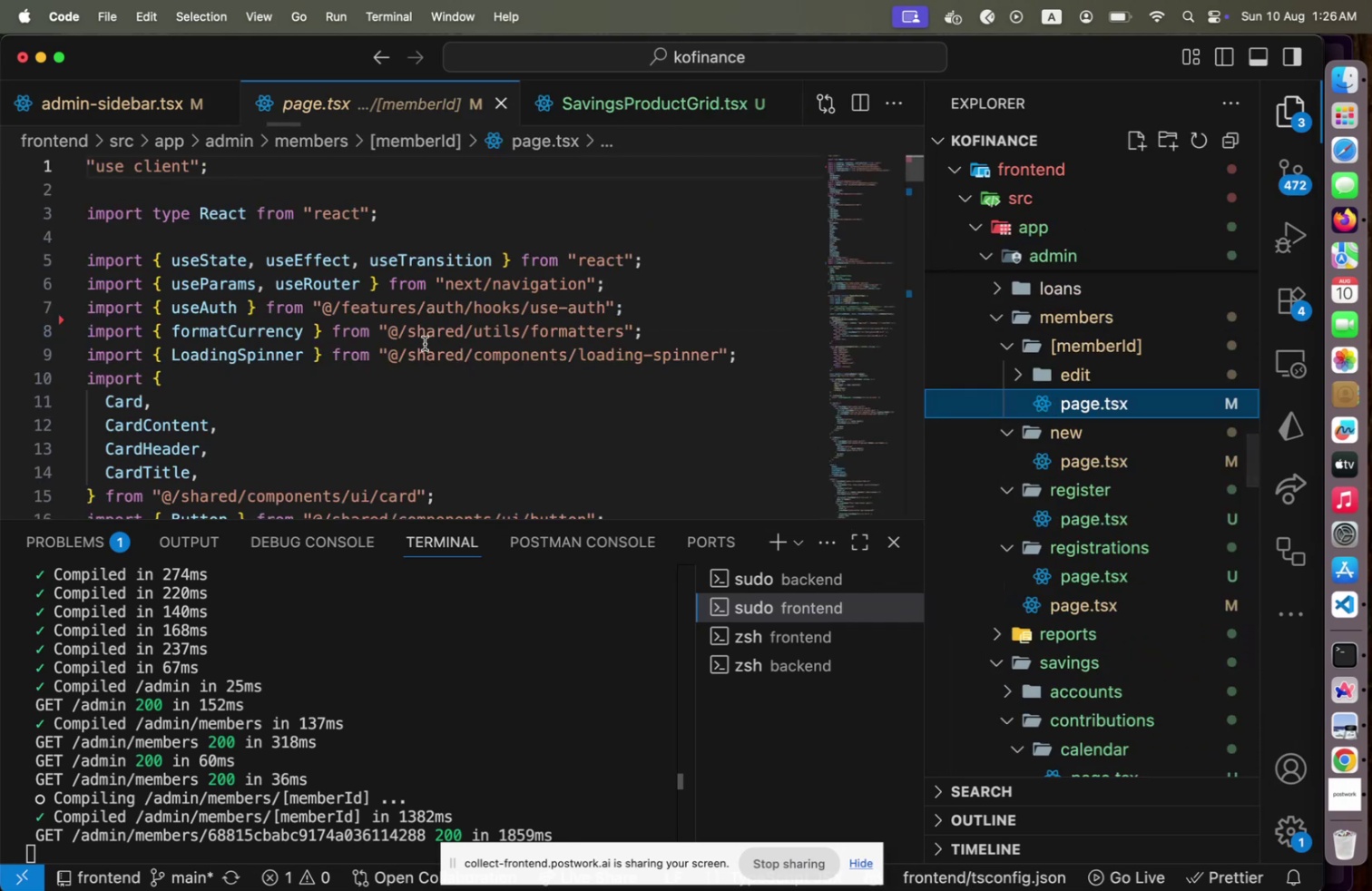 
scroll: coordinate [426, 344], scroll_direction: down, amount: 42.0
 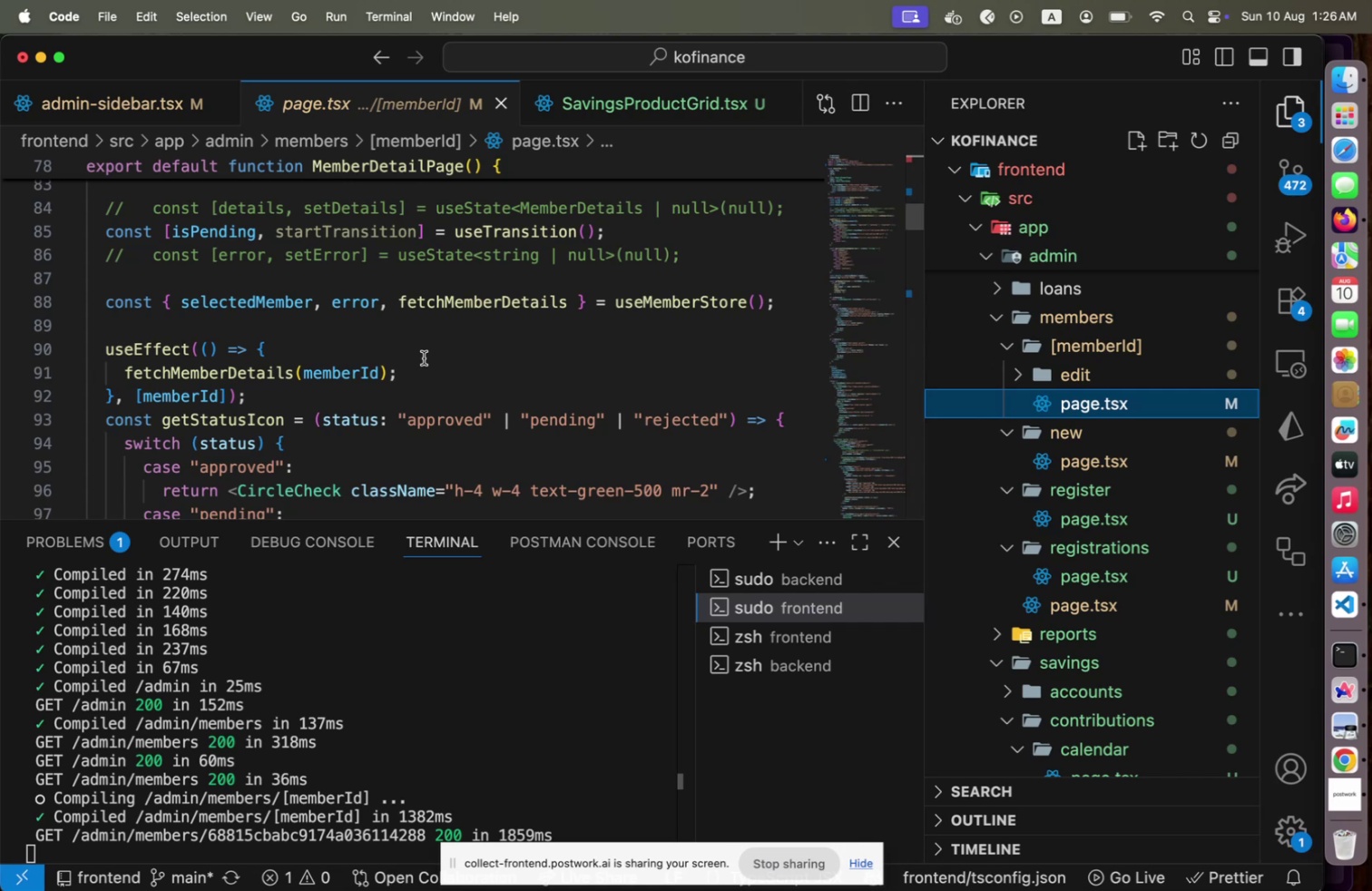 
wait(13.37)
 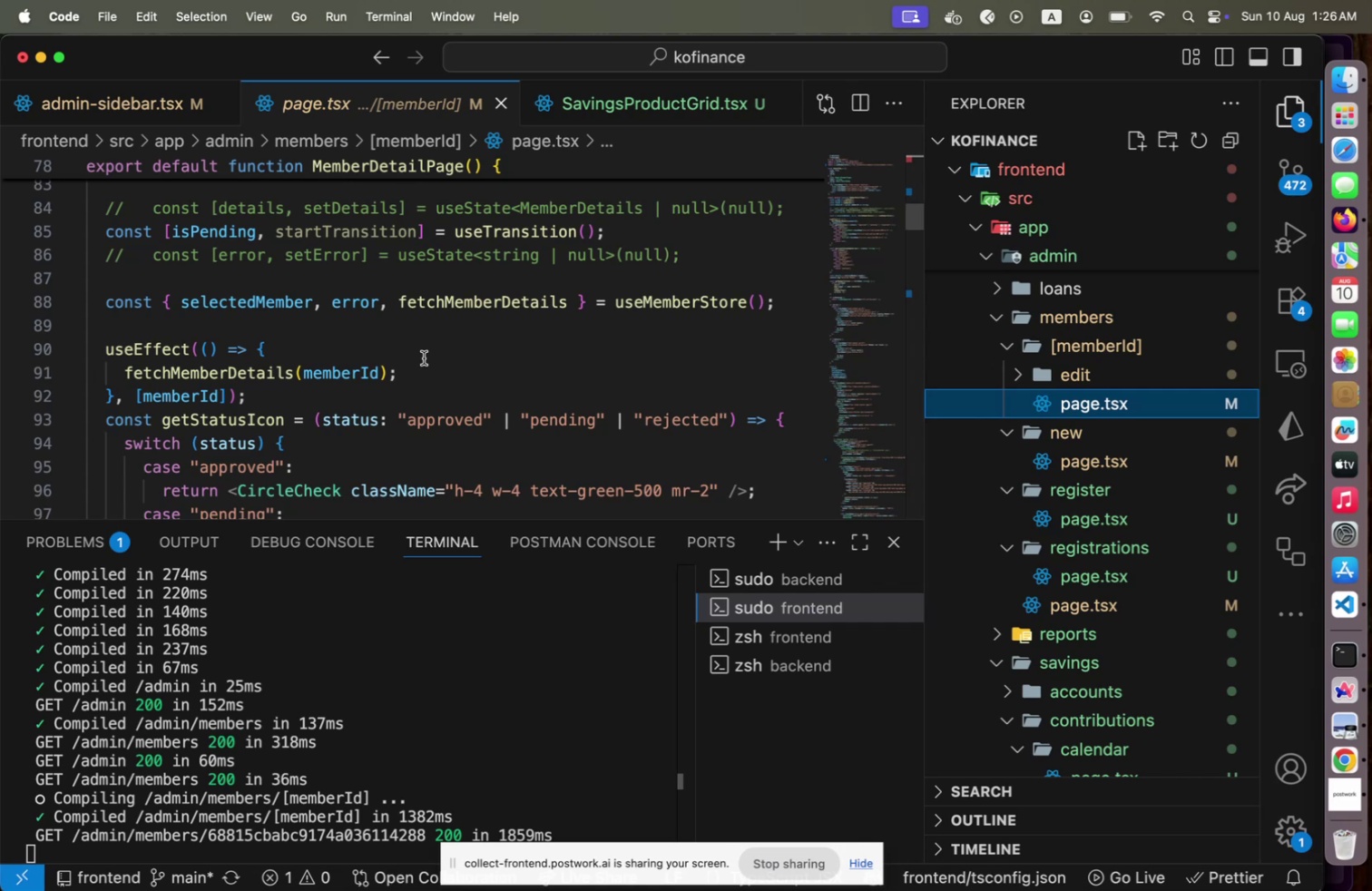 
left_click([349, 372])
 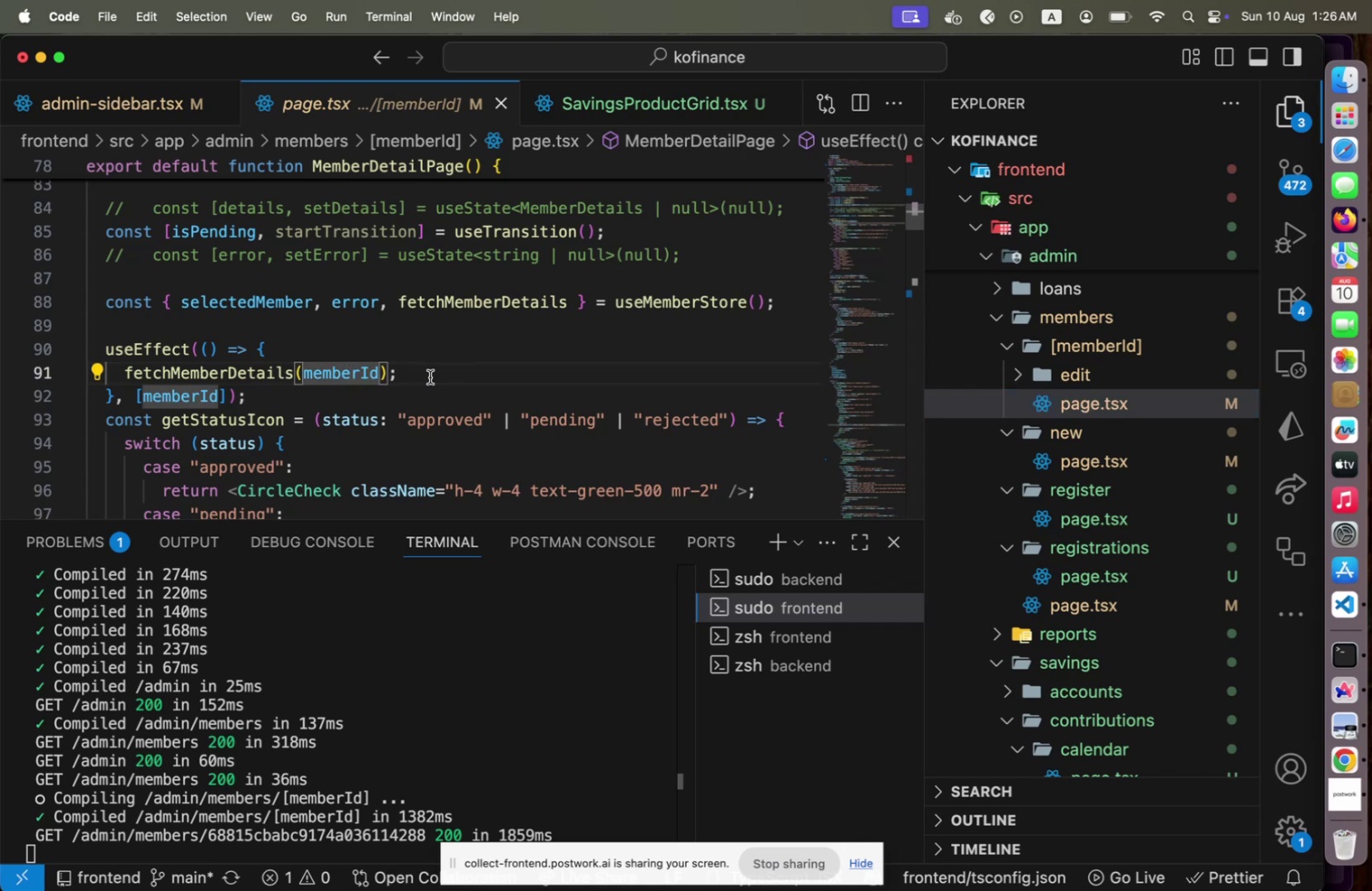 
scroll: coordinate [430, 377], scroll_direction: up, amount: 1.0
 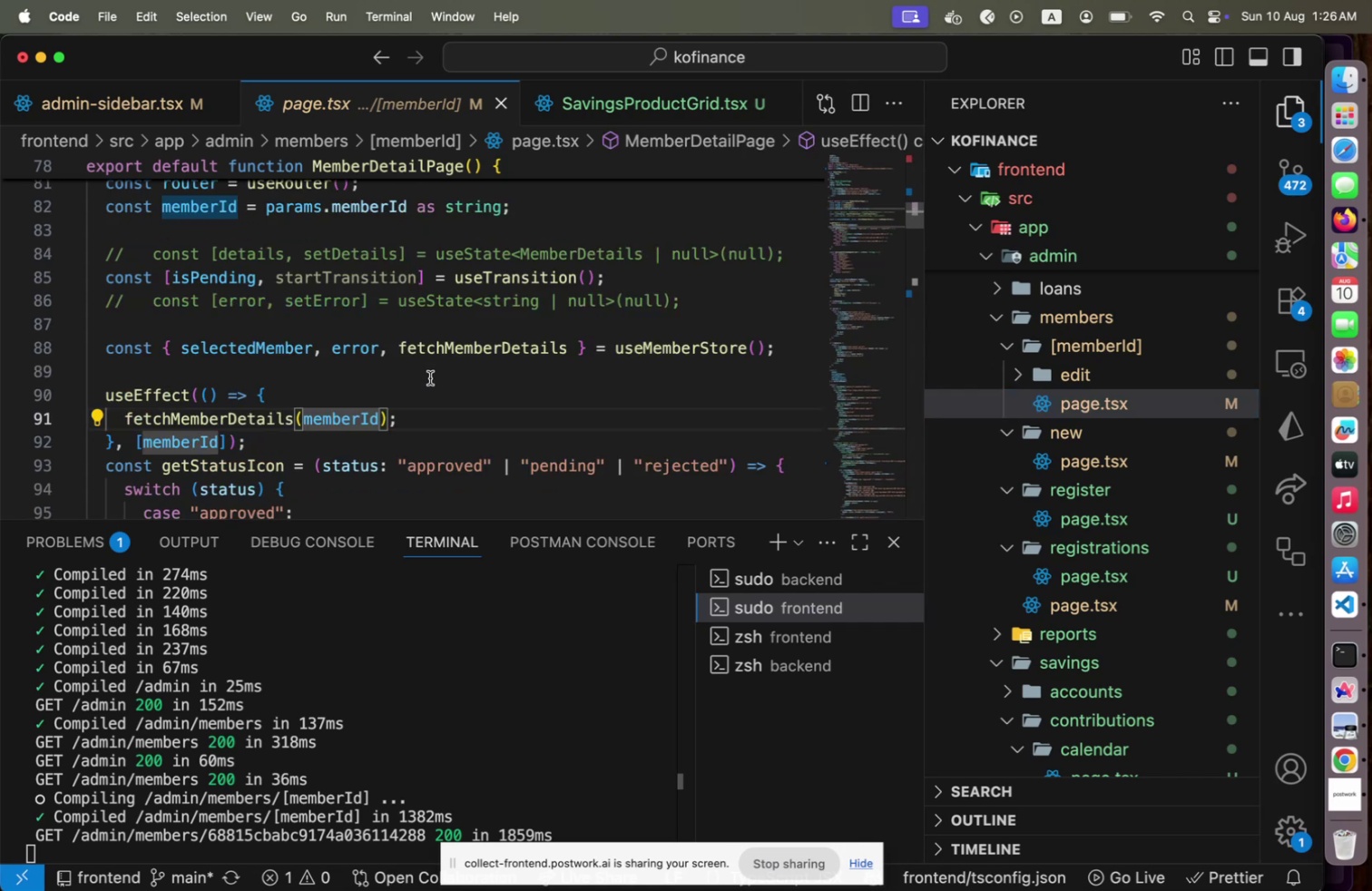 
wait(8.81)
 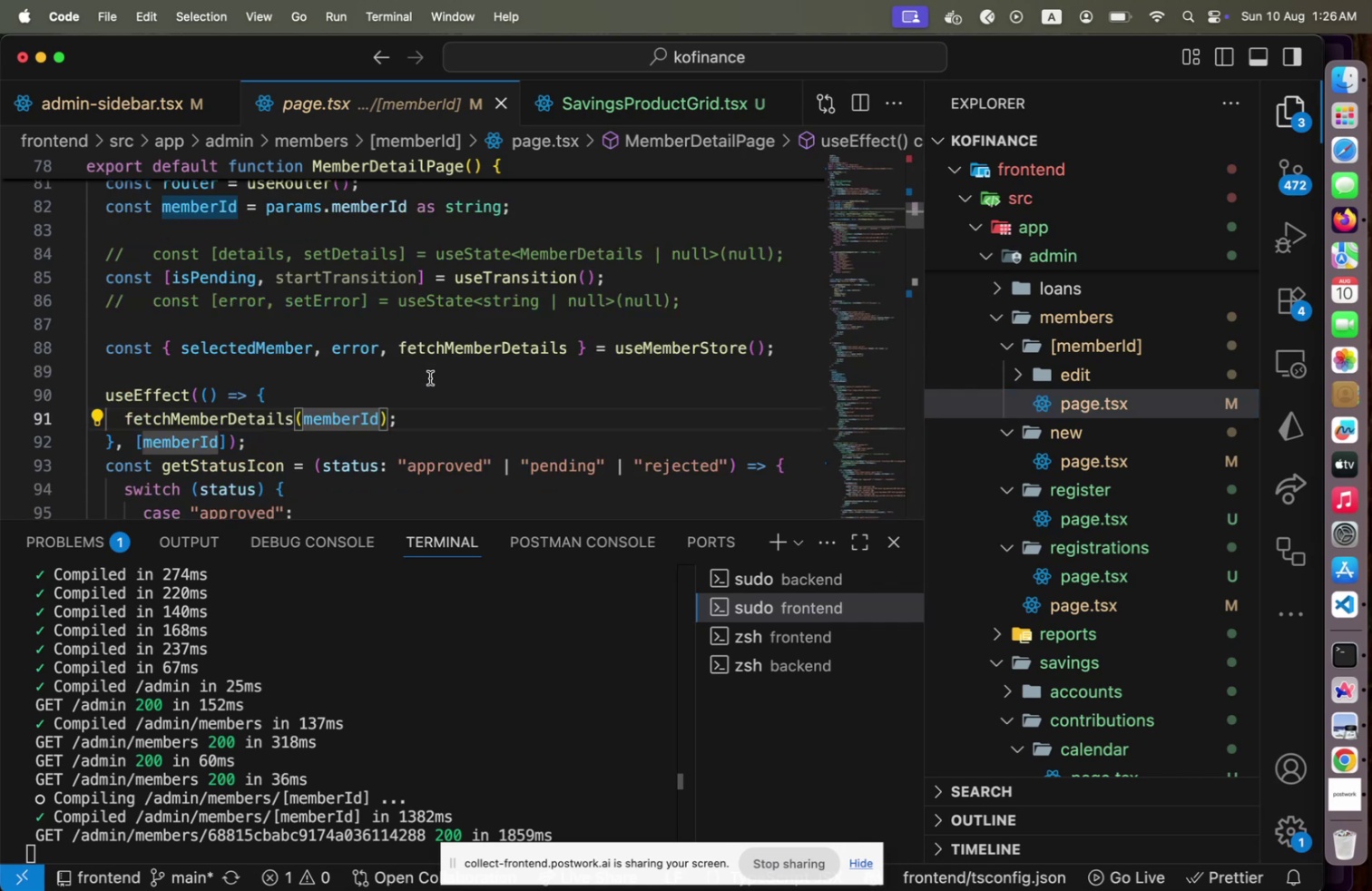 
scroll: coordinate [410, 385], scroll_direction: down, amount: 13.0
 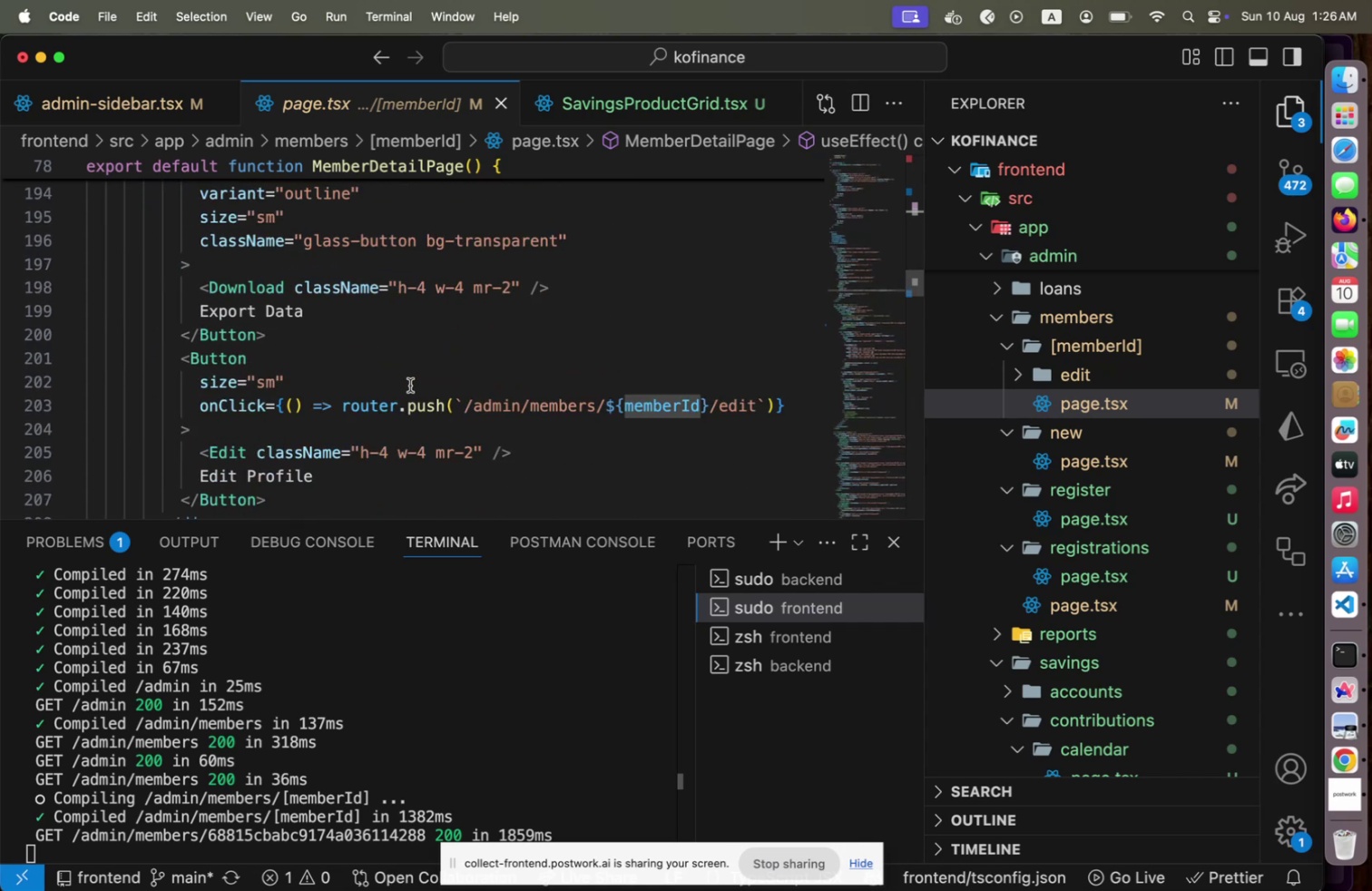 
scroll: coordinate [410, 385], scroll_direction: up, amount: 3.0
 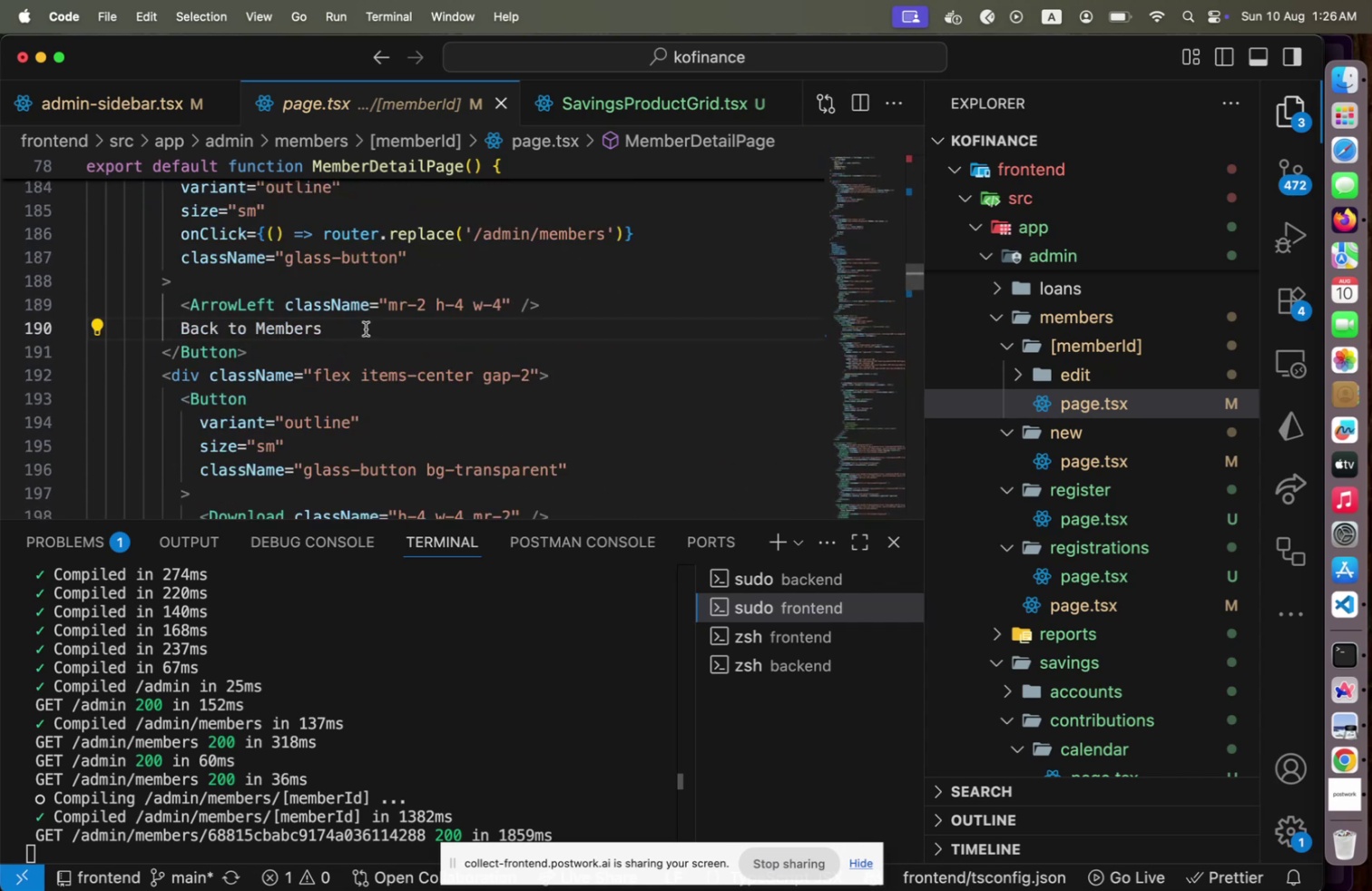 
hold_key(key=ArrowUp, duration=0.69)
 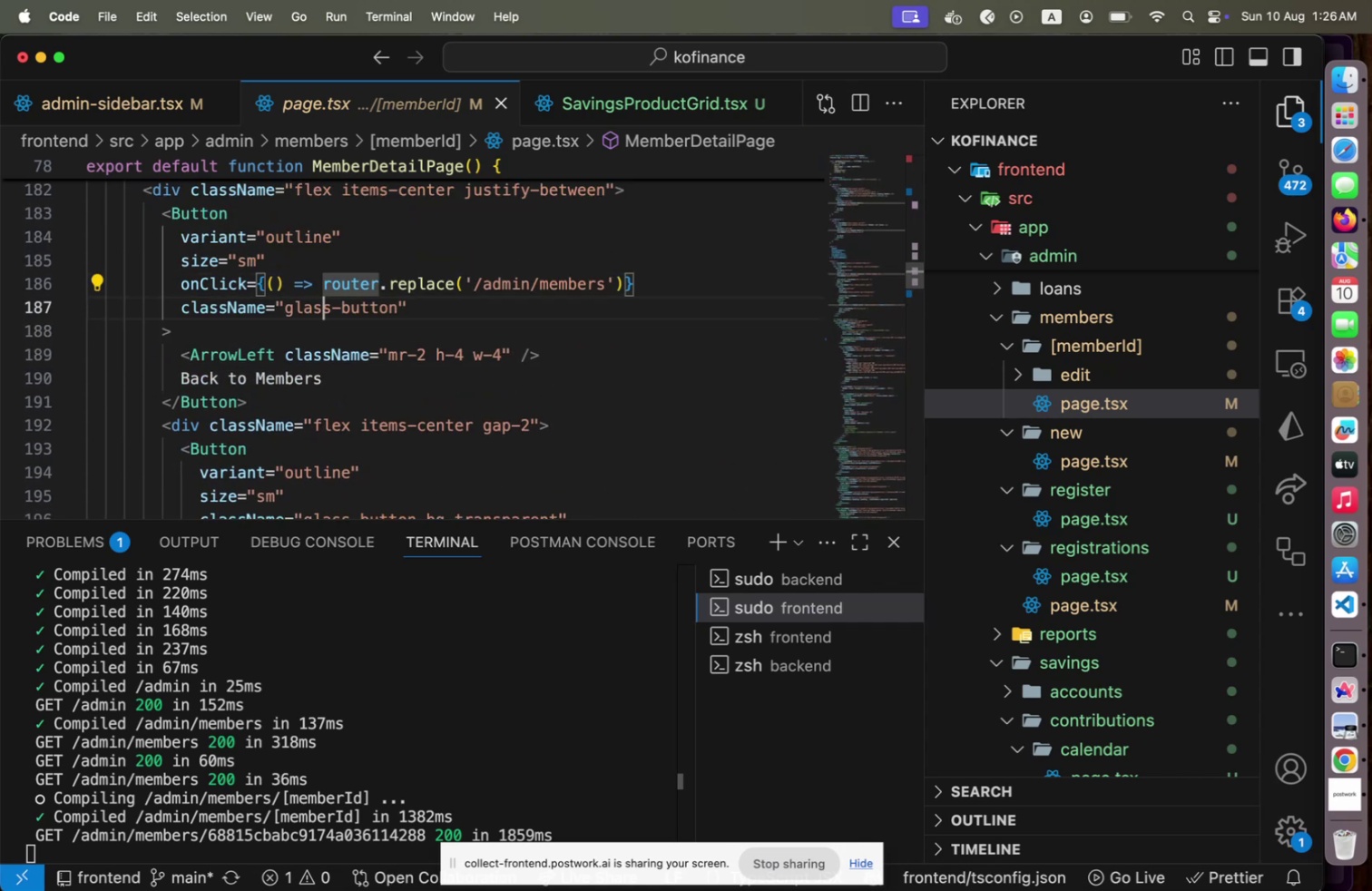 
key(ArrowDown)
 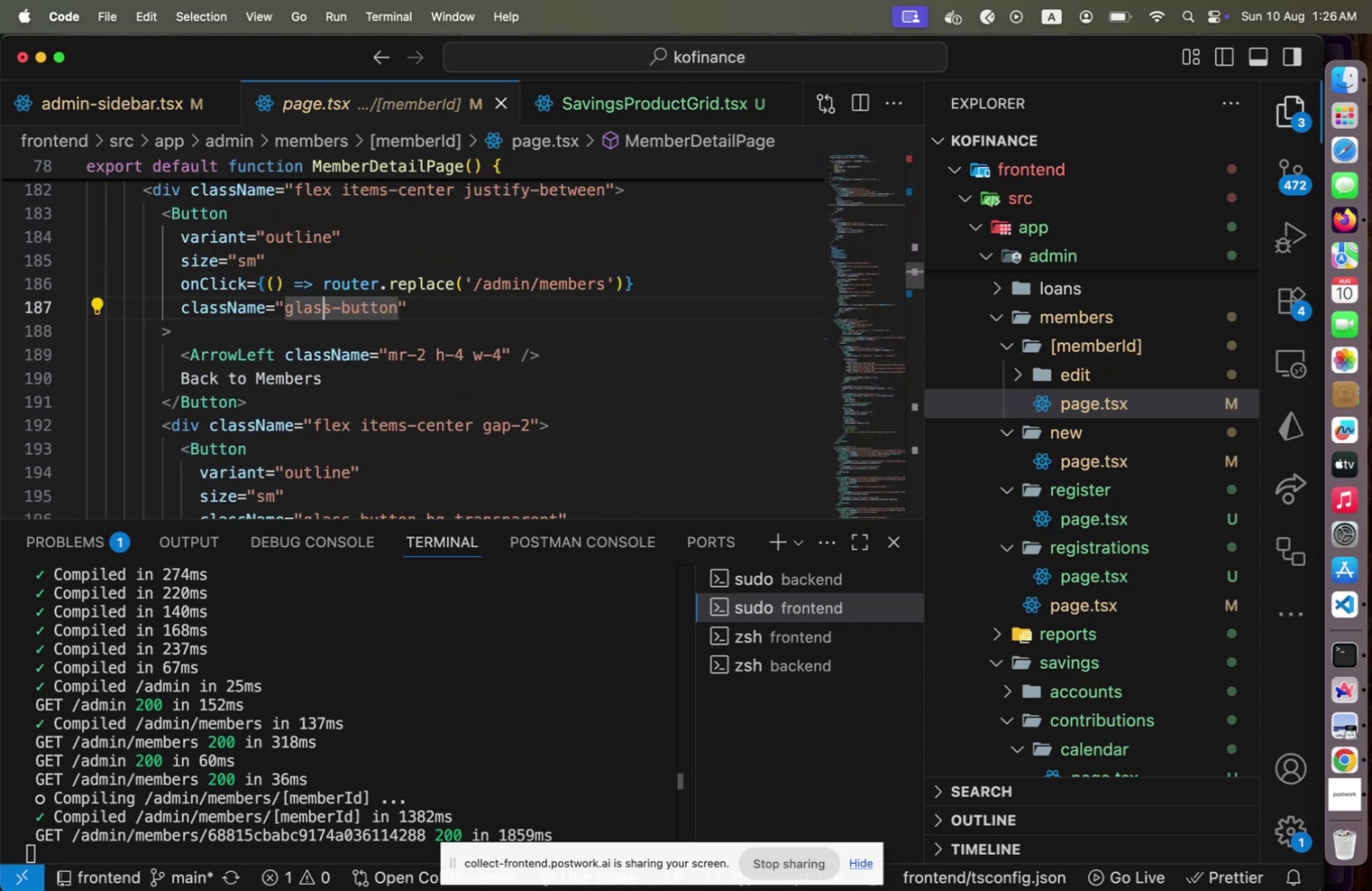 
key(ArrowUp)
 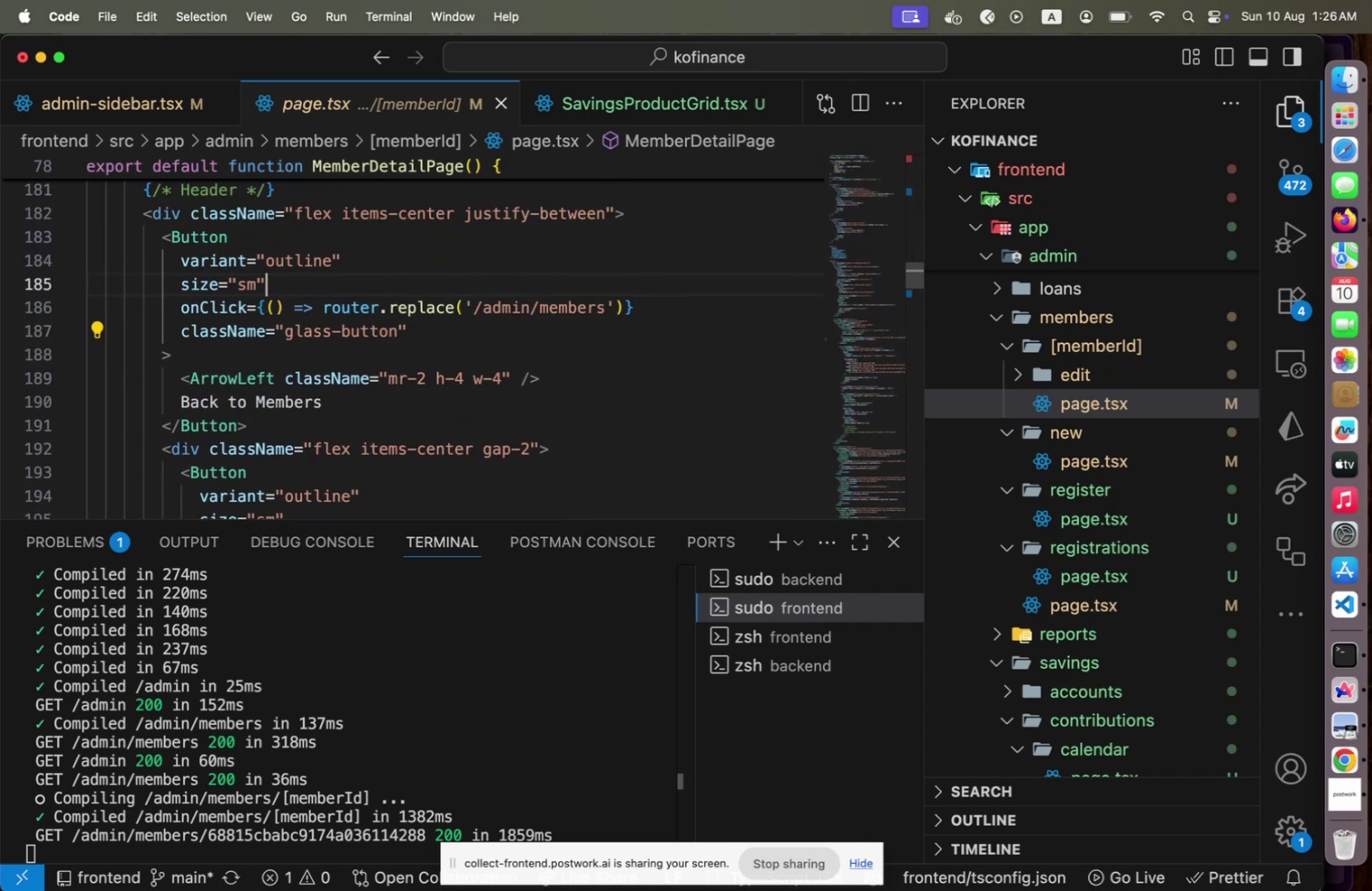 
key(ArrowUp)
 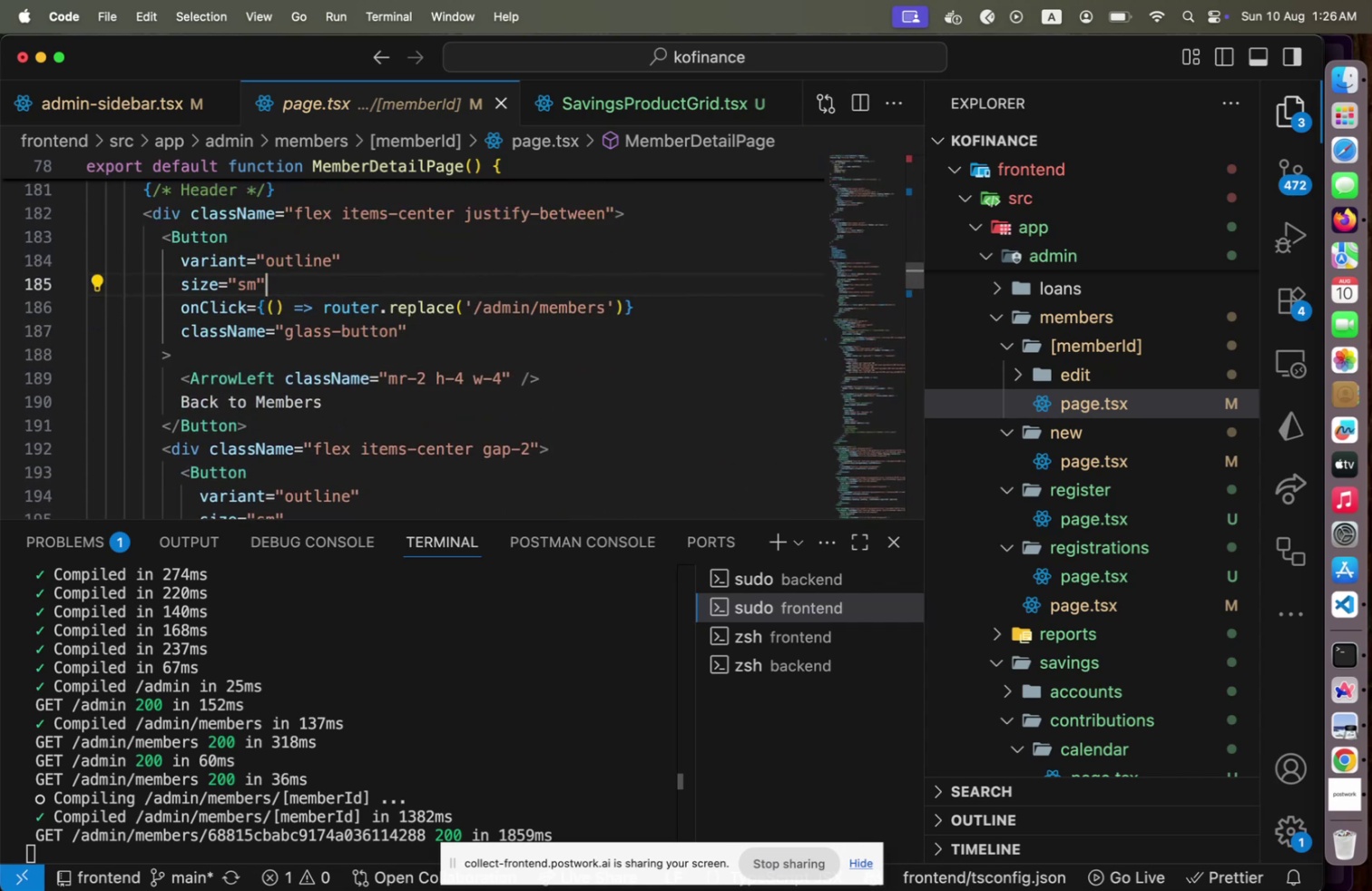 
key(ArrowUp)
 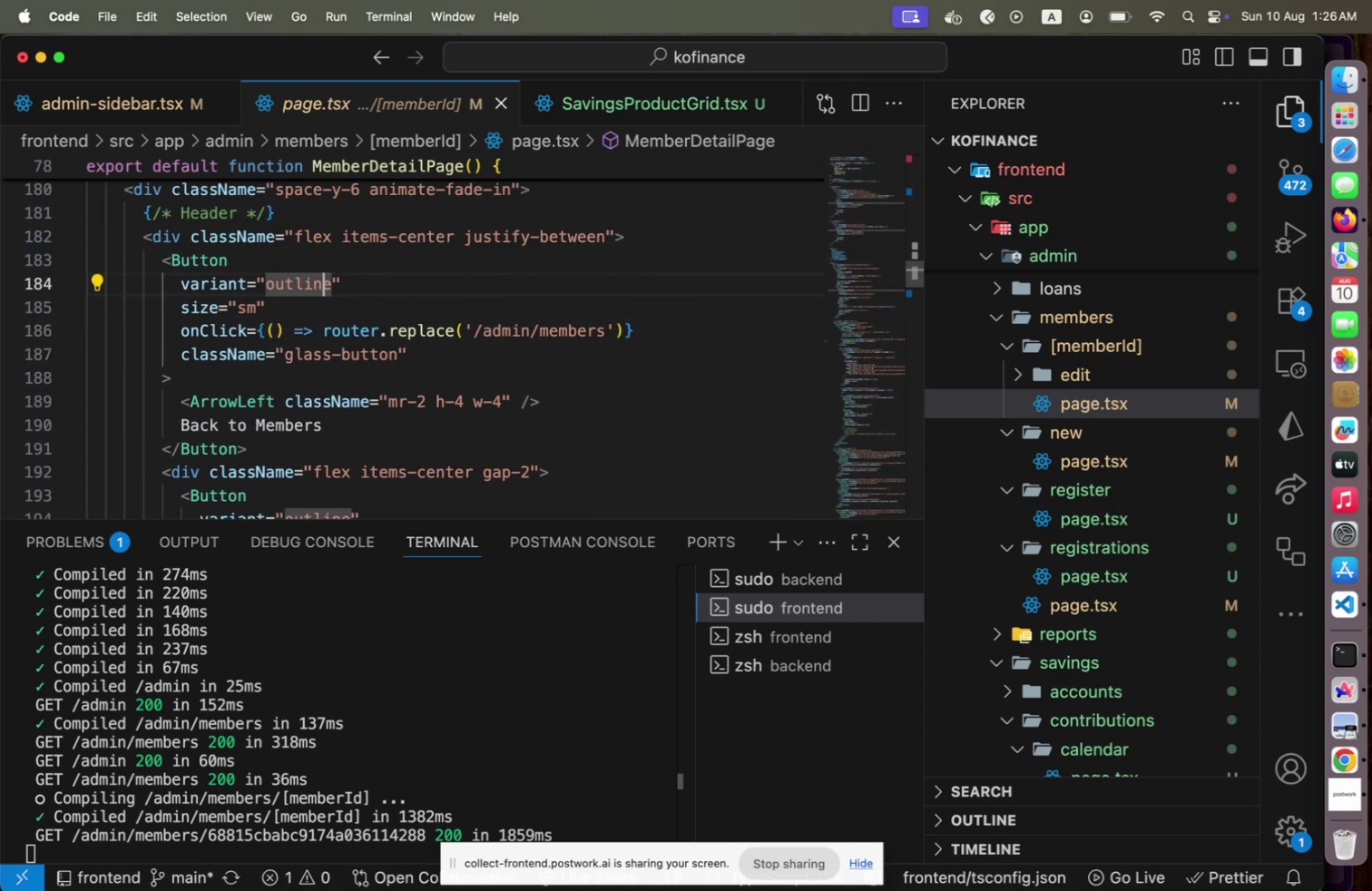 
key(Meta+CommandLeft)
 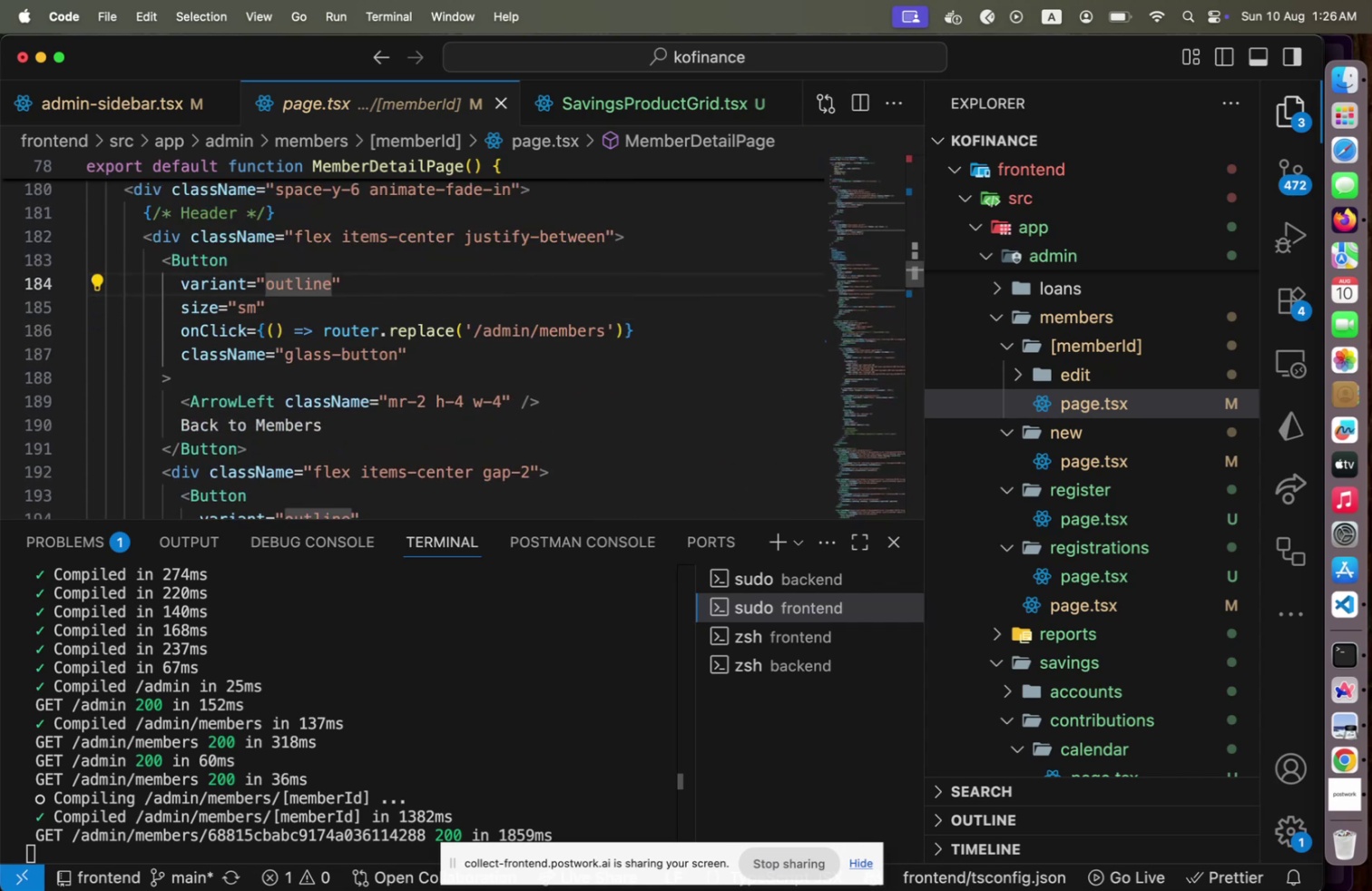 
key(Meta+Tab)
 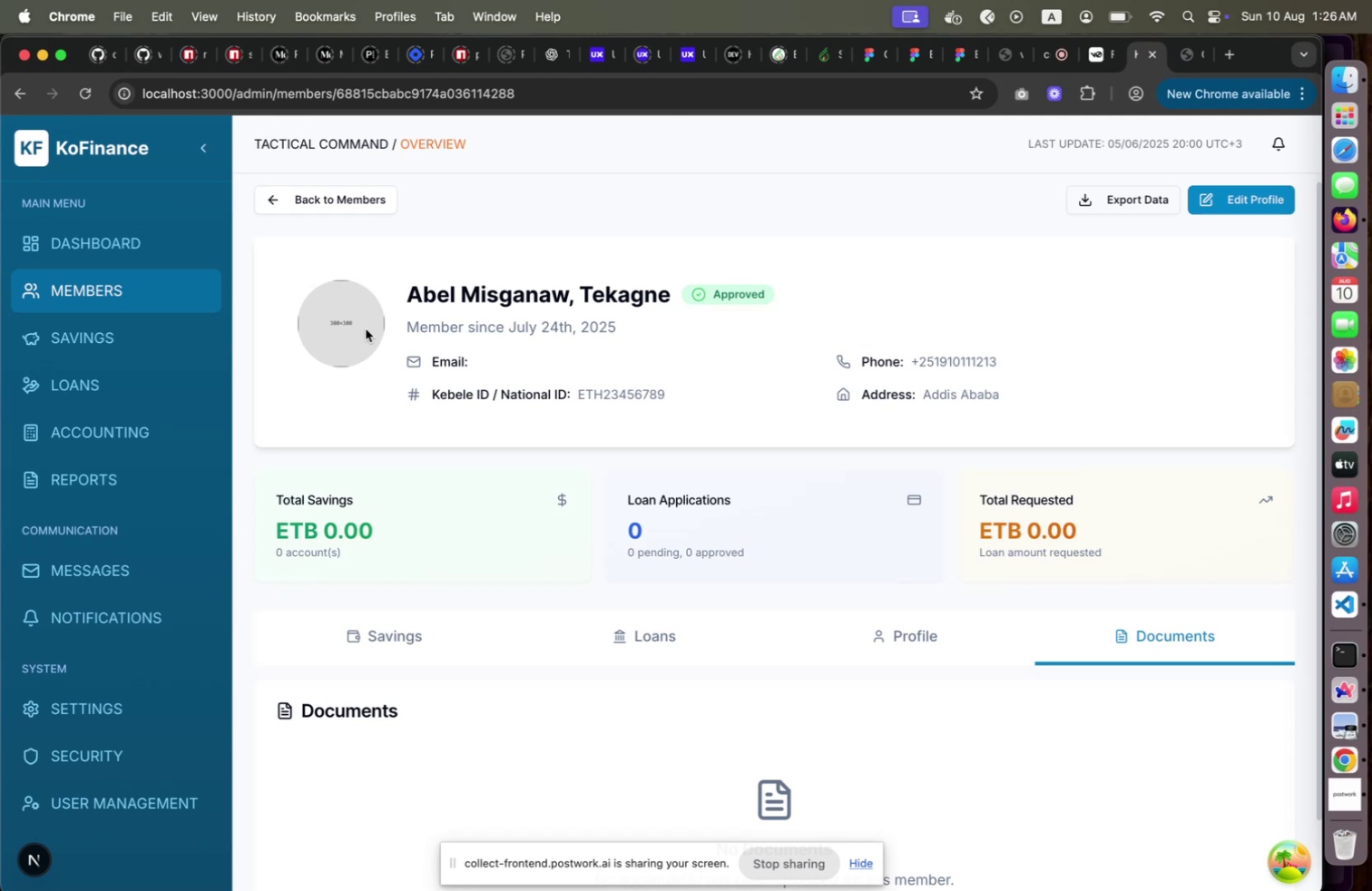 
key(Meta+CommandLeft)
 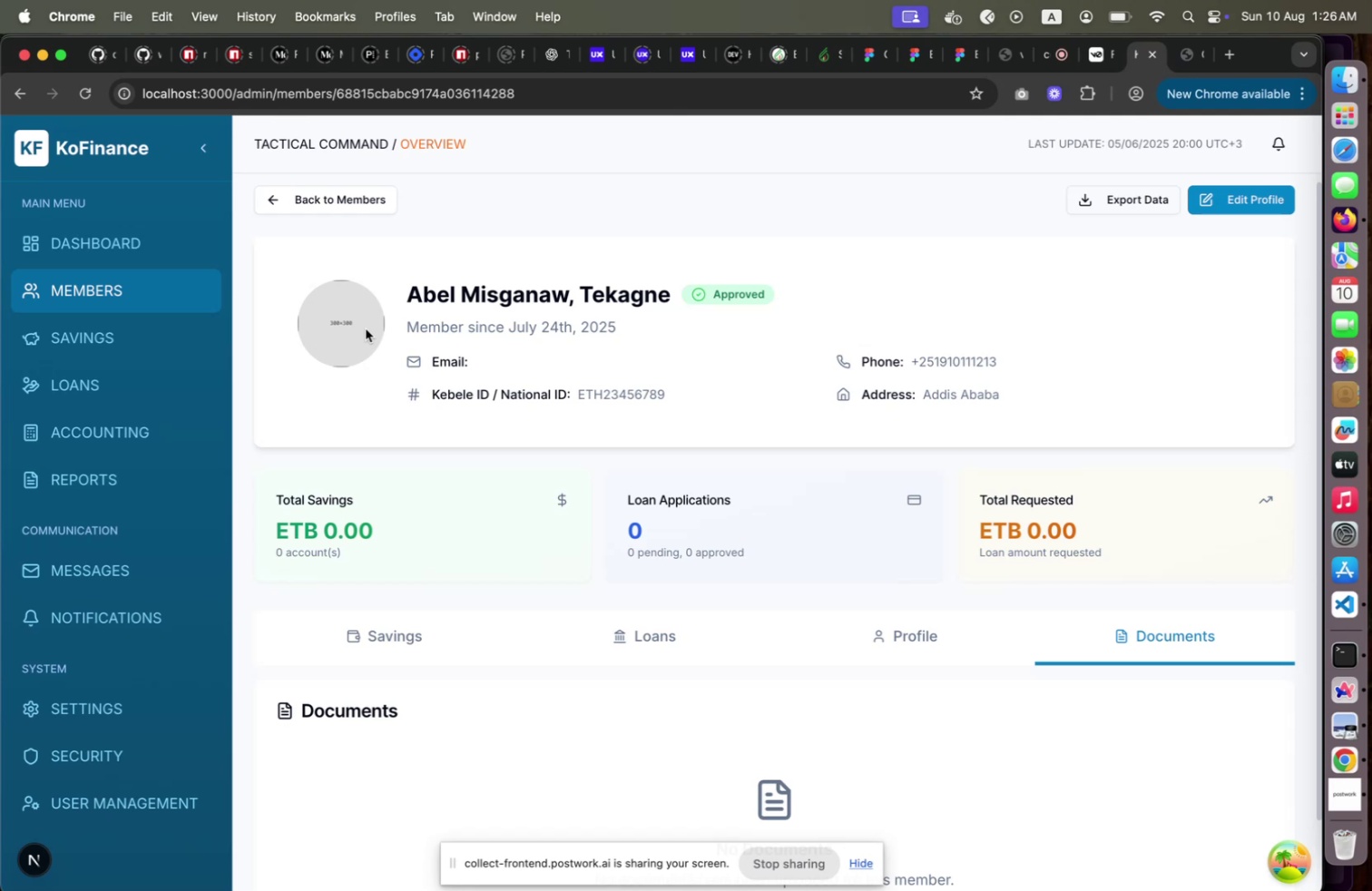 
key(Meta+Tab)
 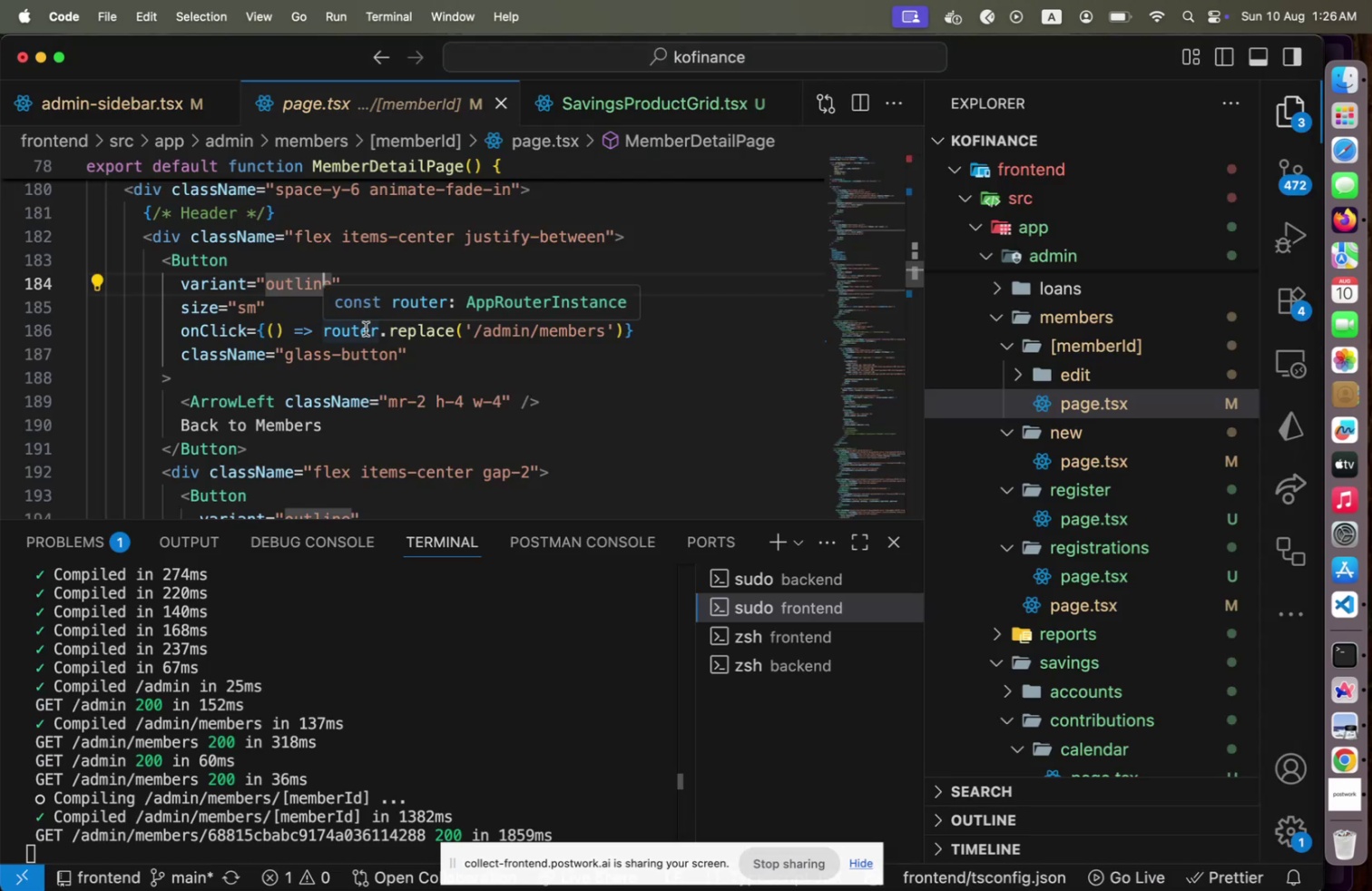 
key(ArrowDown)
 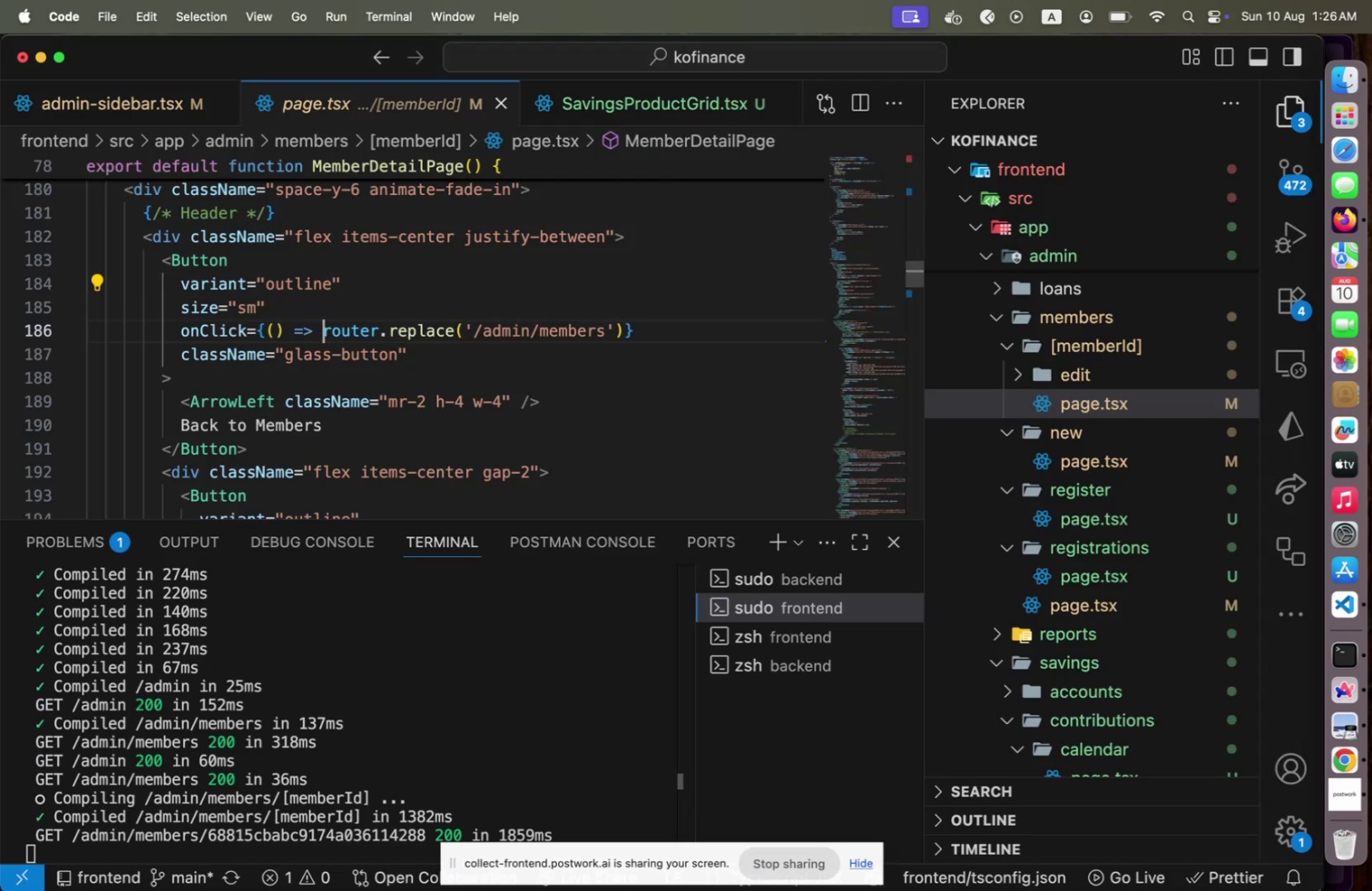 
key(ArrowDown)
 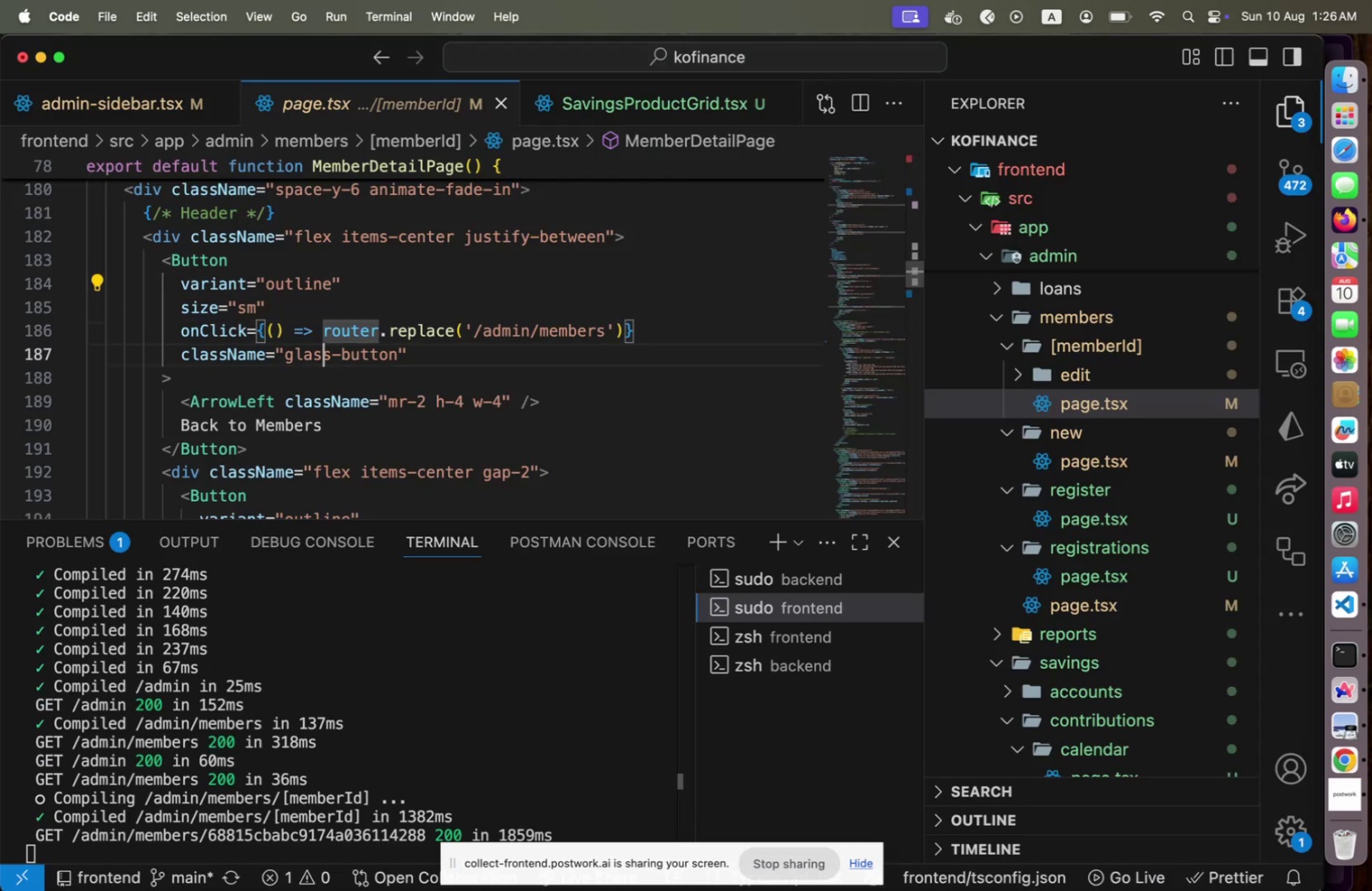 
key(ArrowDown)
 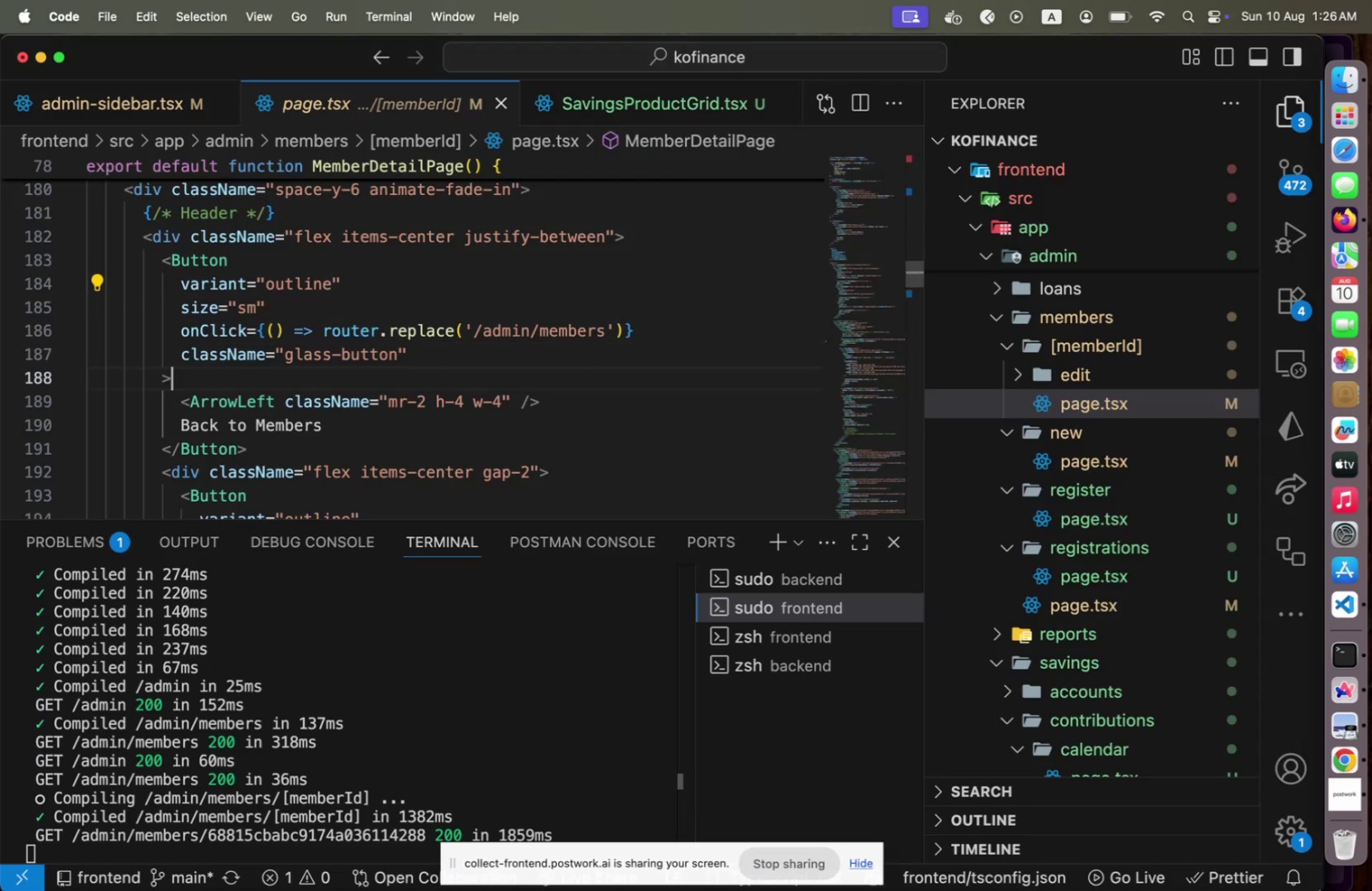 
key(ArrowDown)
 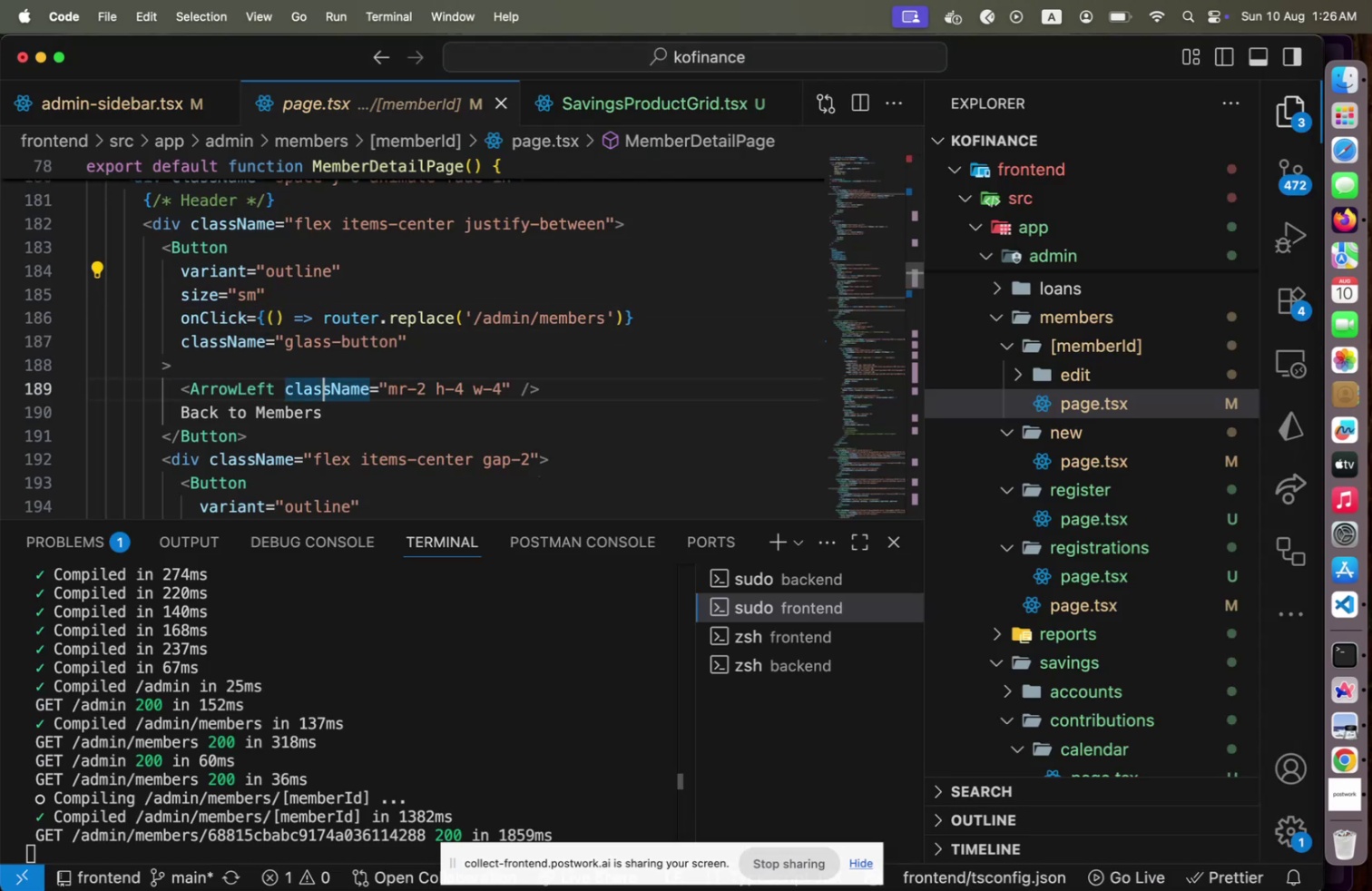 
key(ArrowDown)
 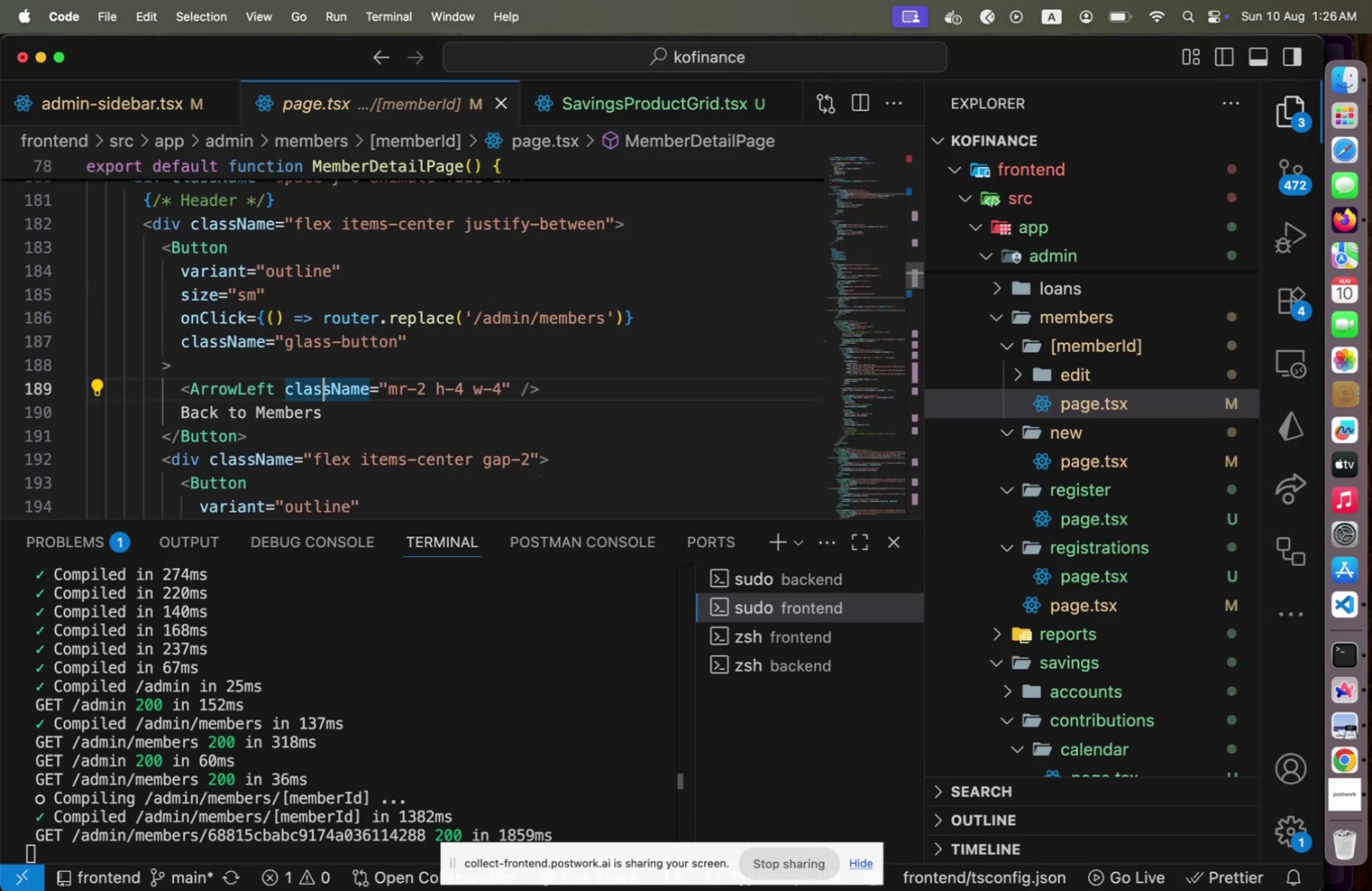 
hold_key(key=ArrowLeft, duration=0.77)
 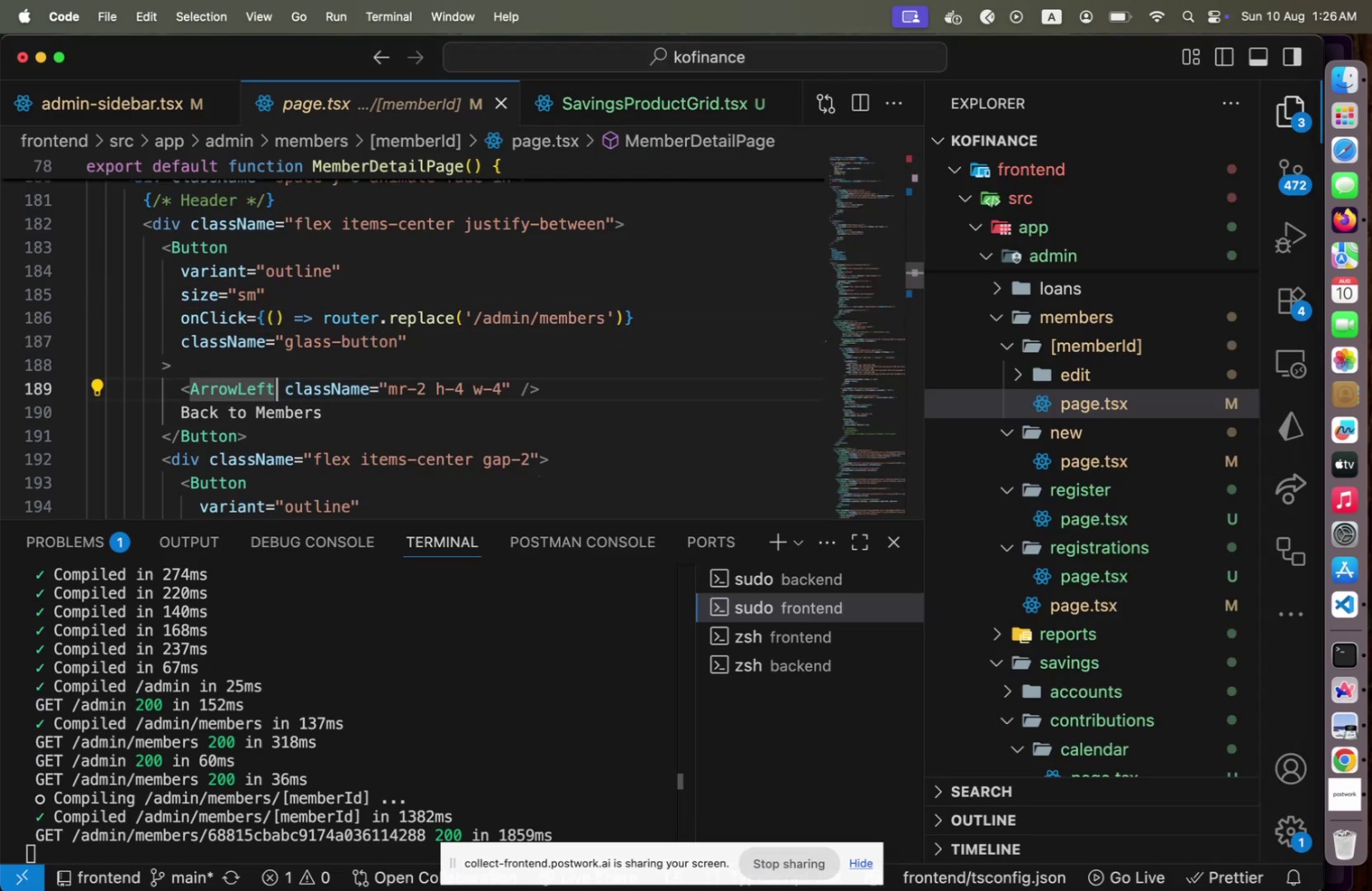 
key(Shift+Home)
 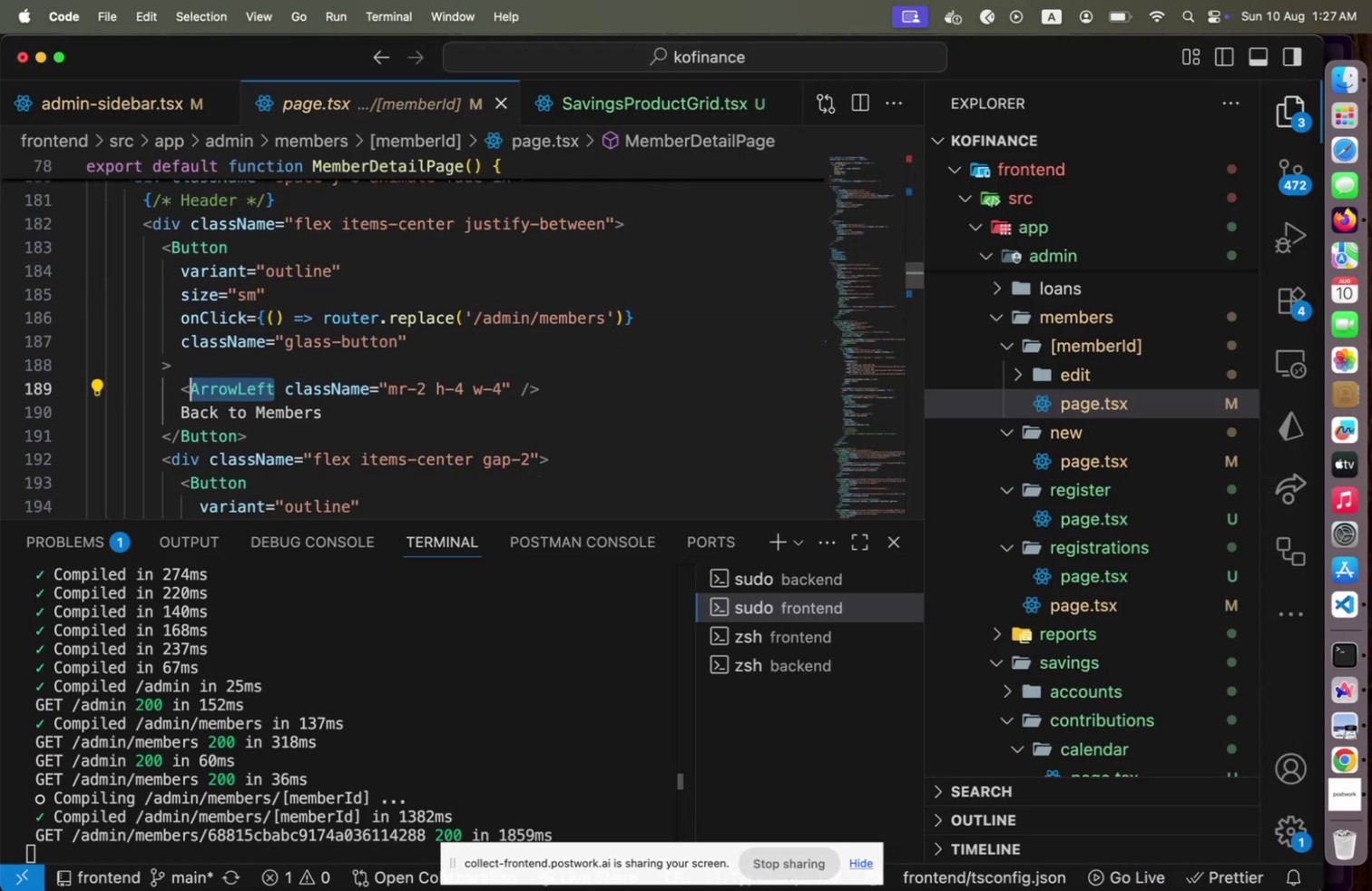 
key(Shift+ArrowRight)
 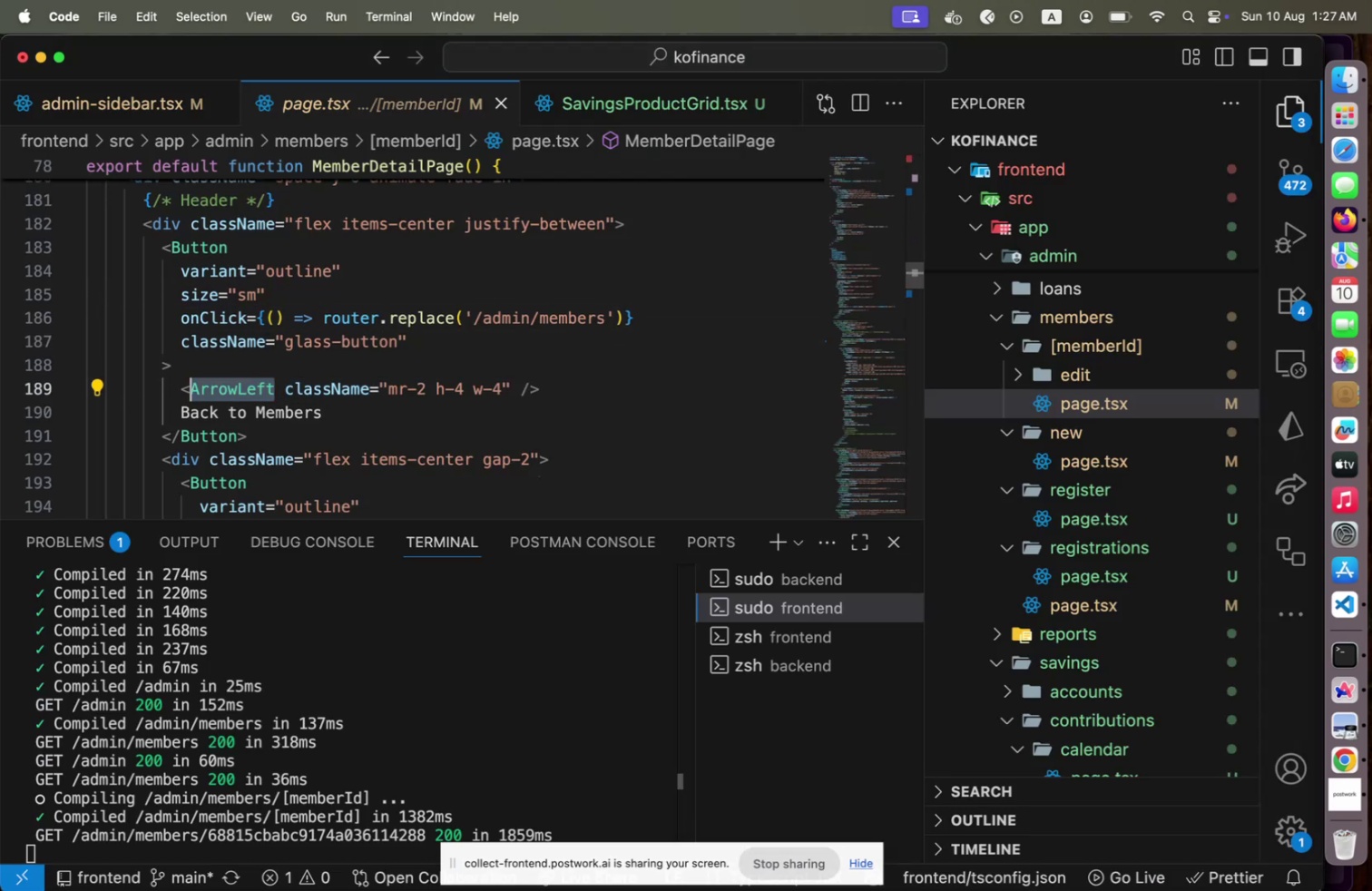 
type(ChevronLef)
 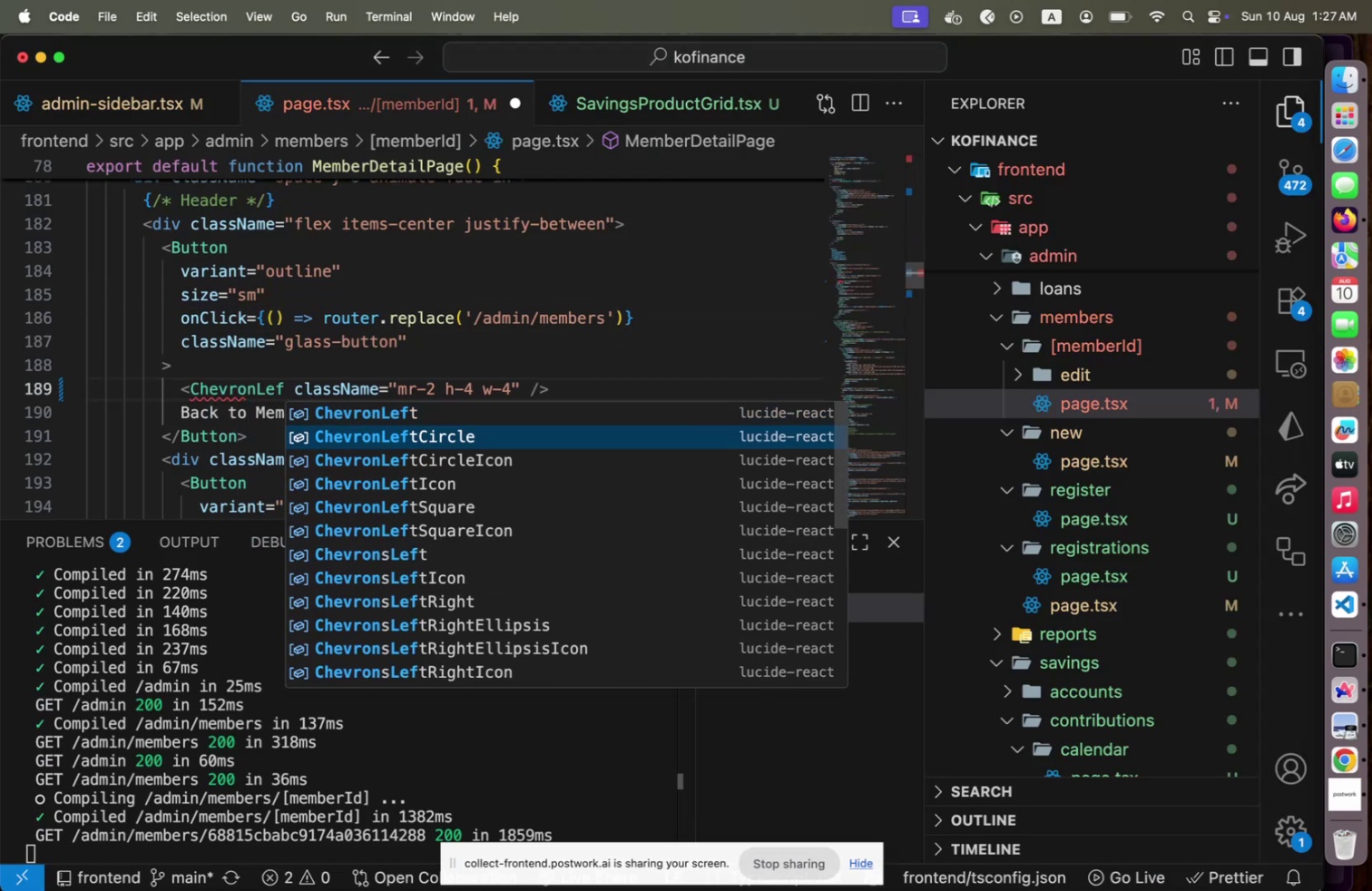 
 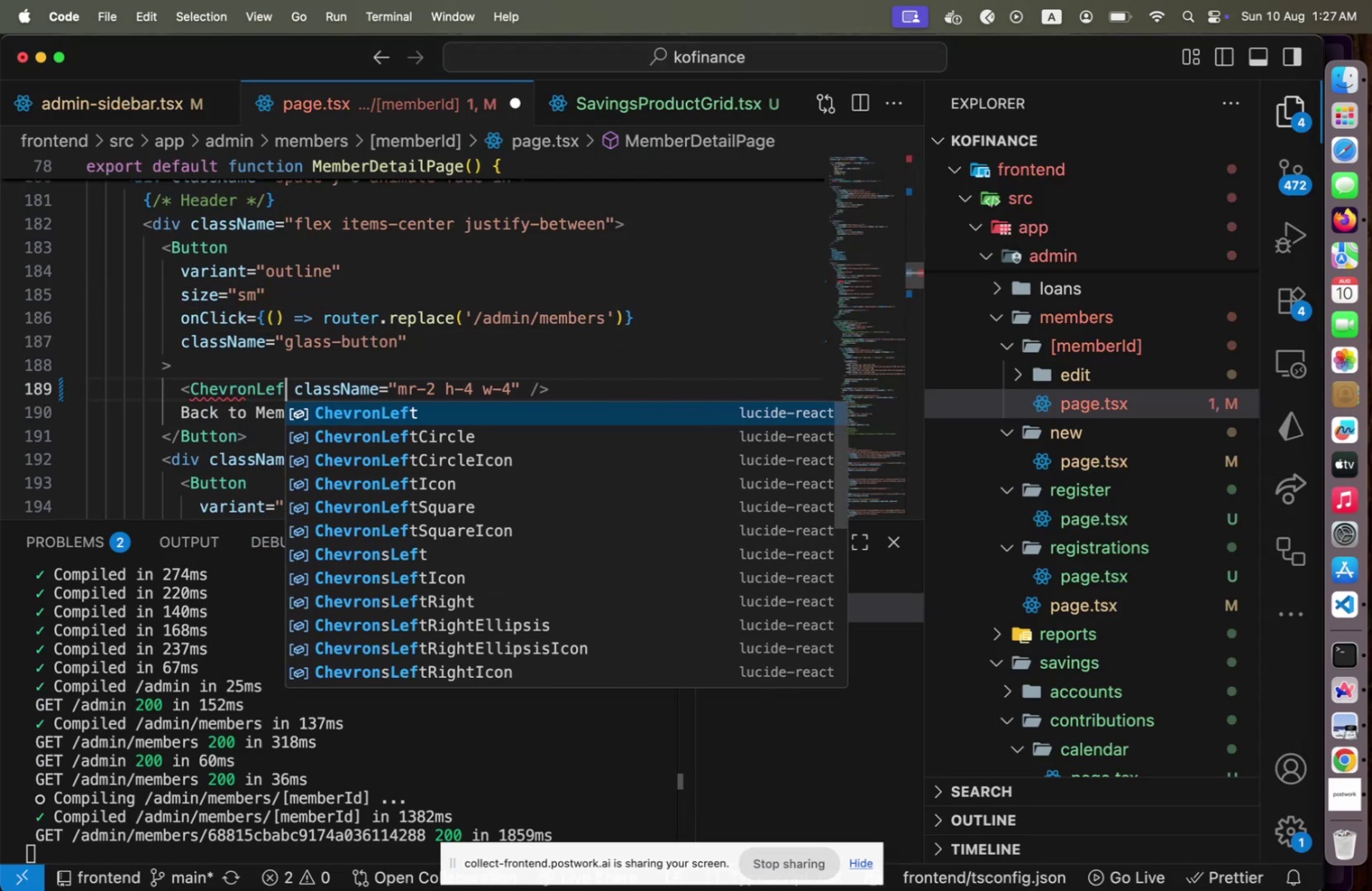 
key(ArrowDown)
 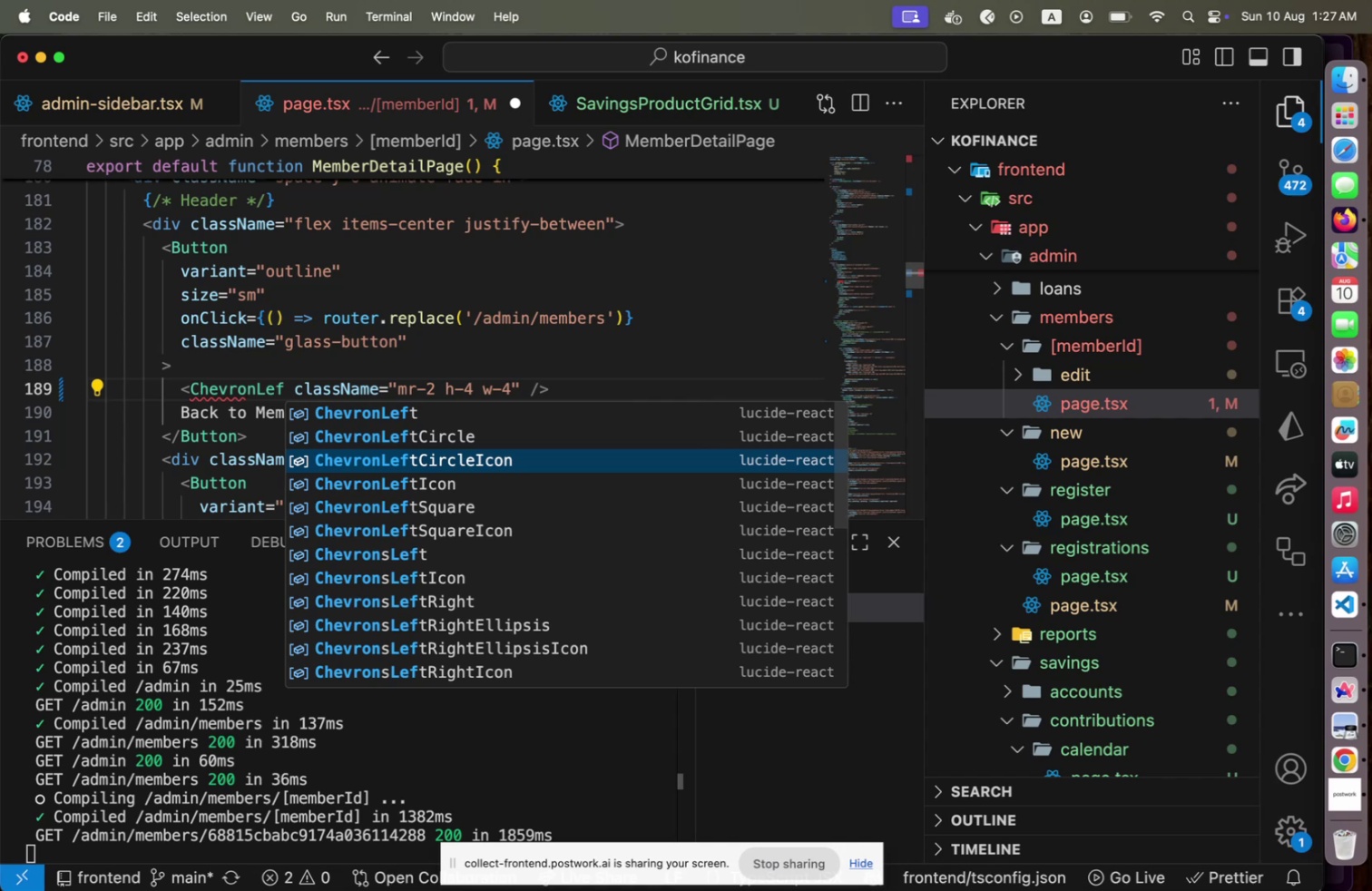 
key(ArrowDown)
 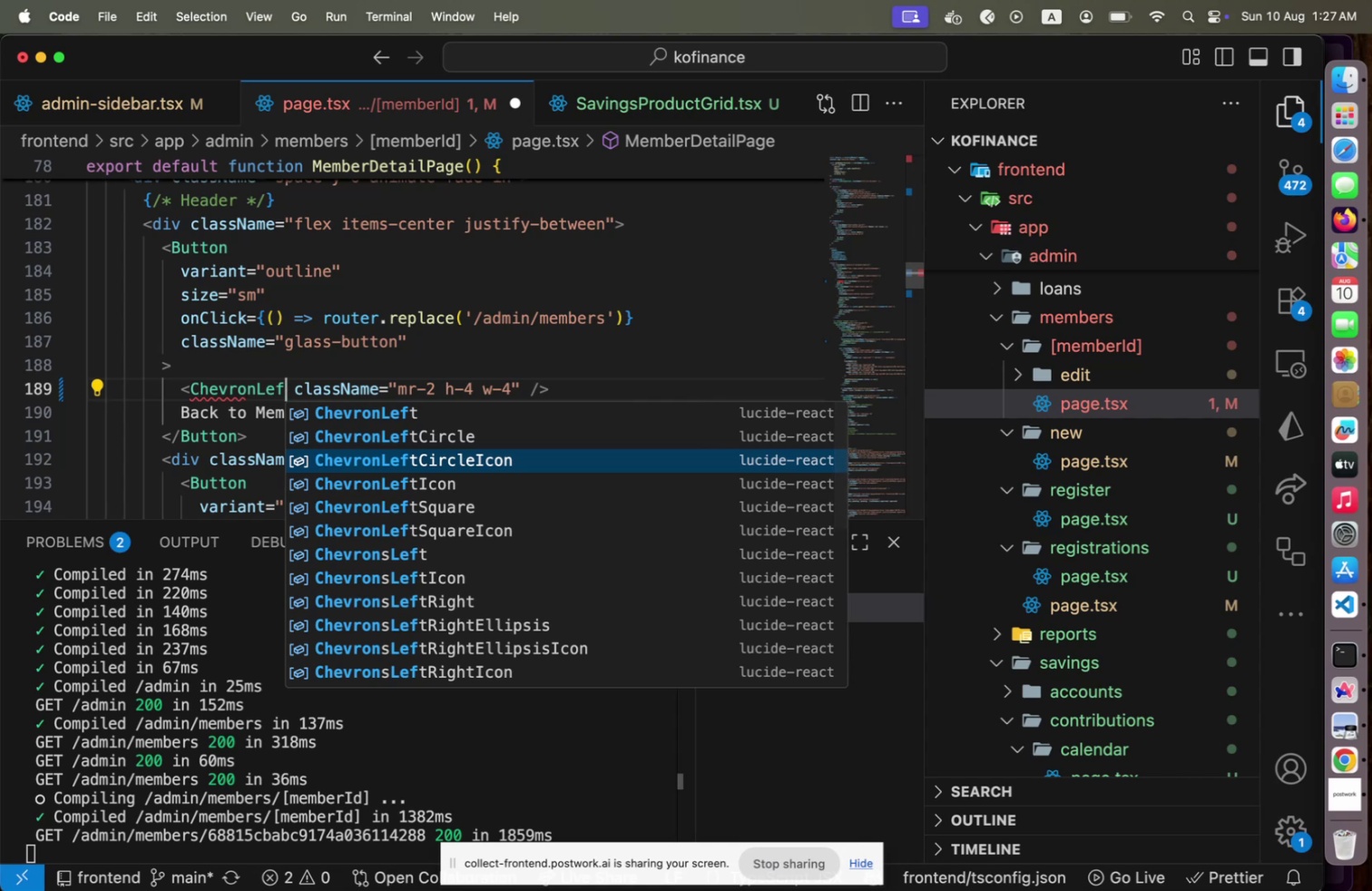 
key(ArrowDown)
 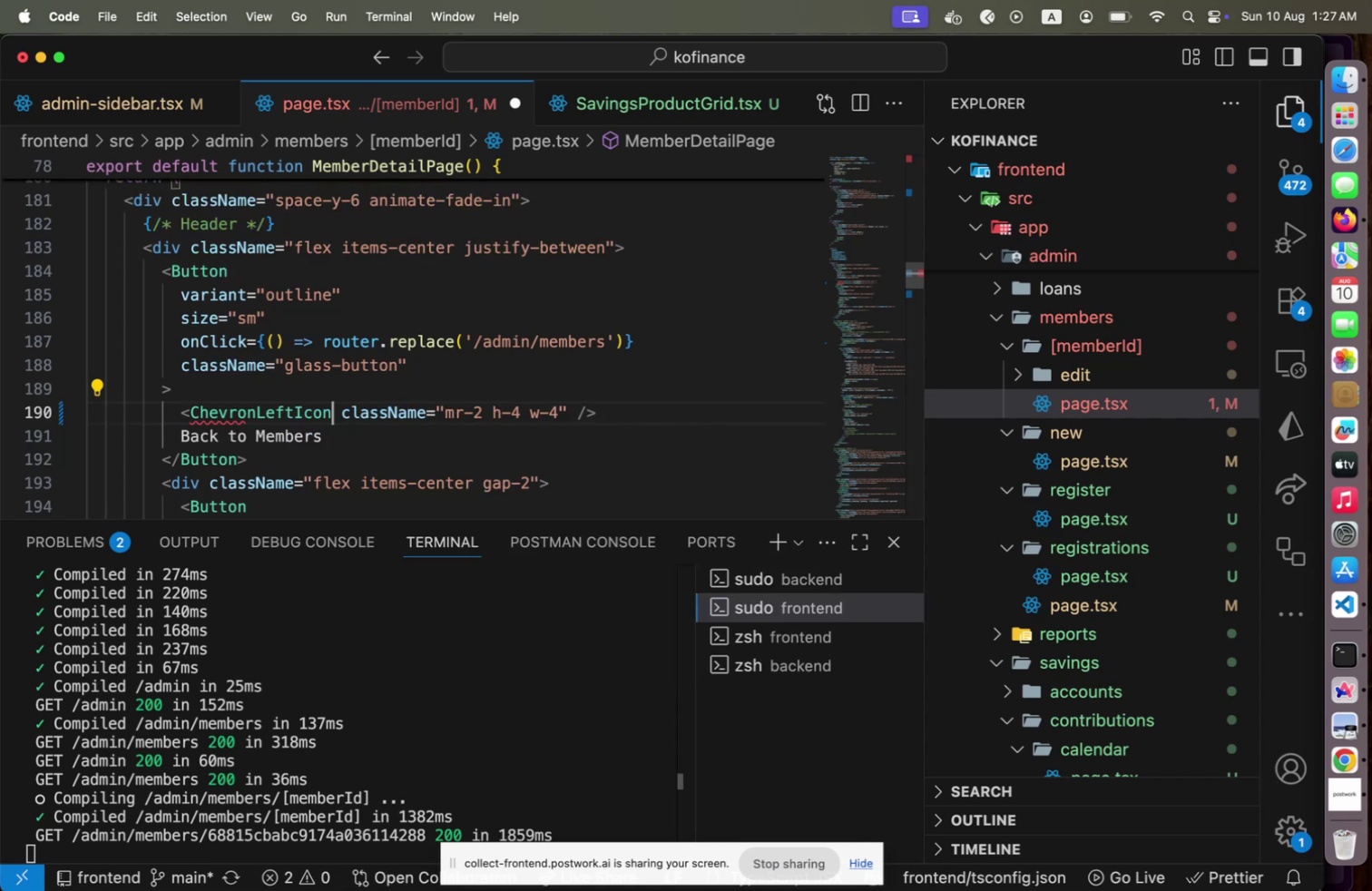 
key(Enter)
 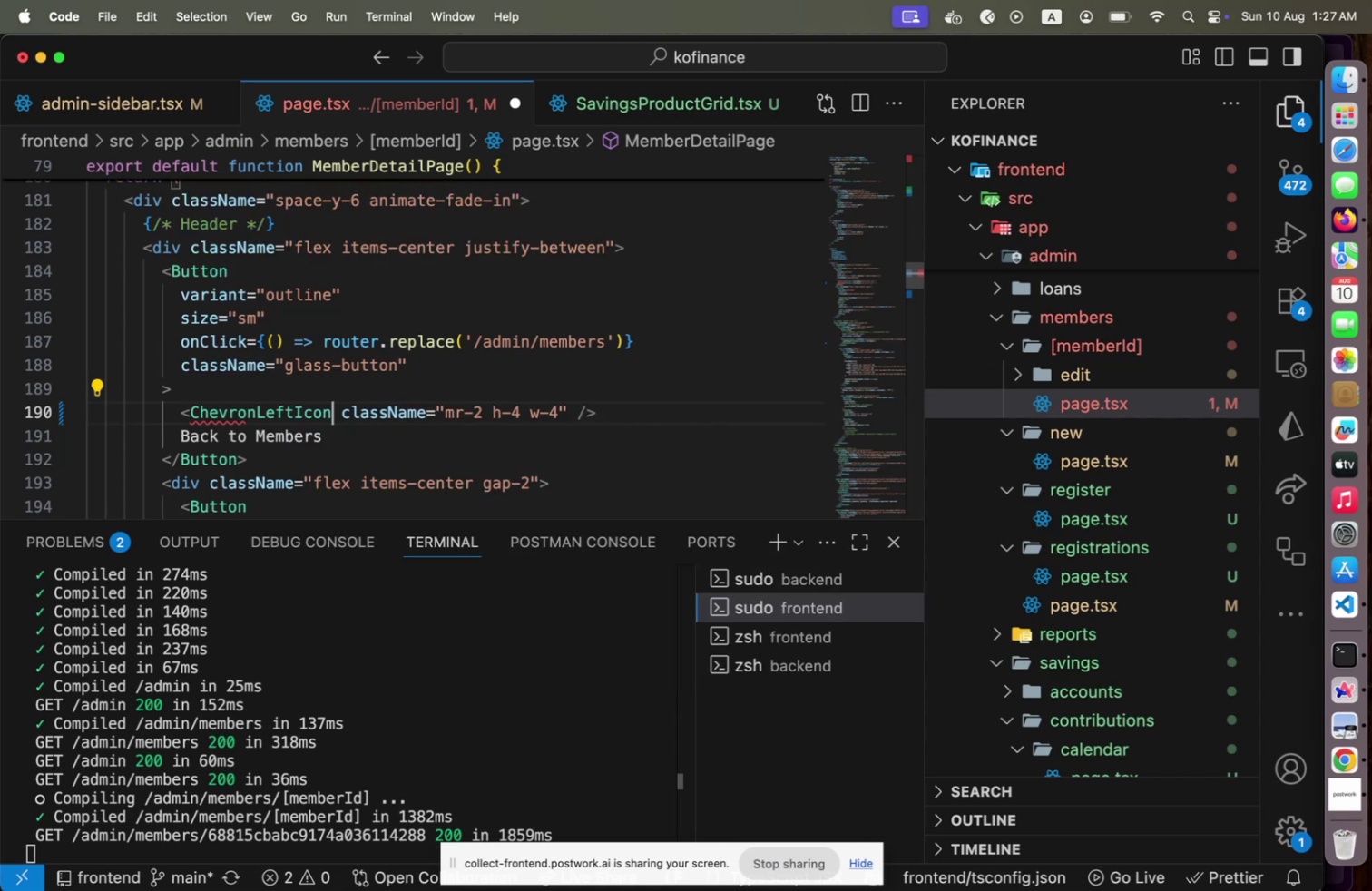 
key(Meta+S)
 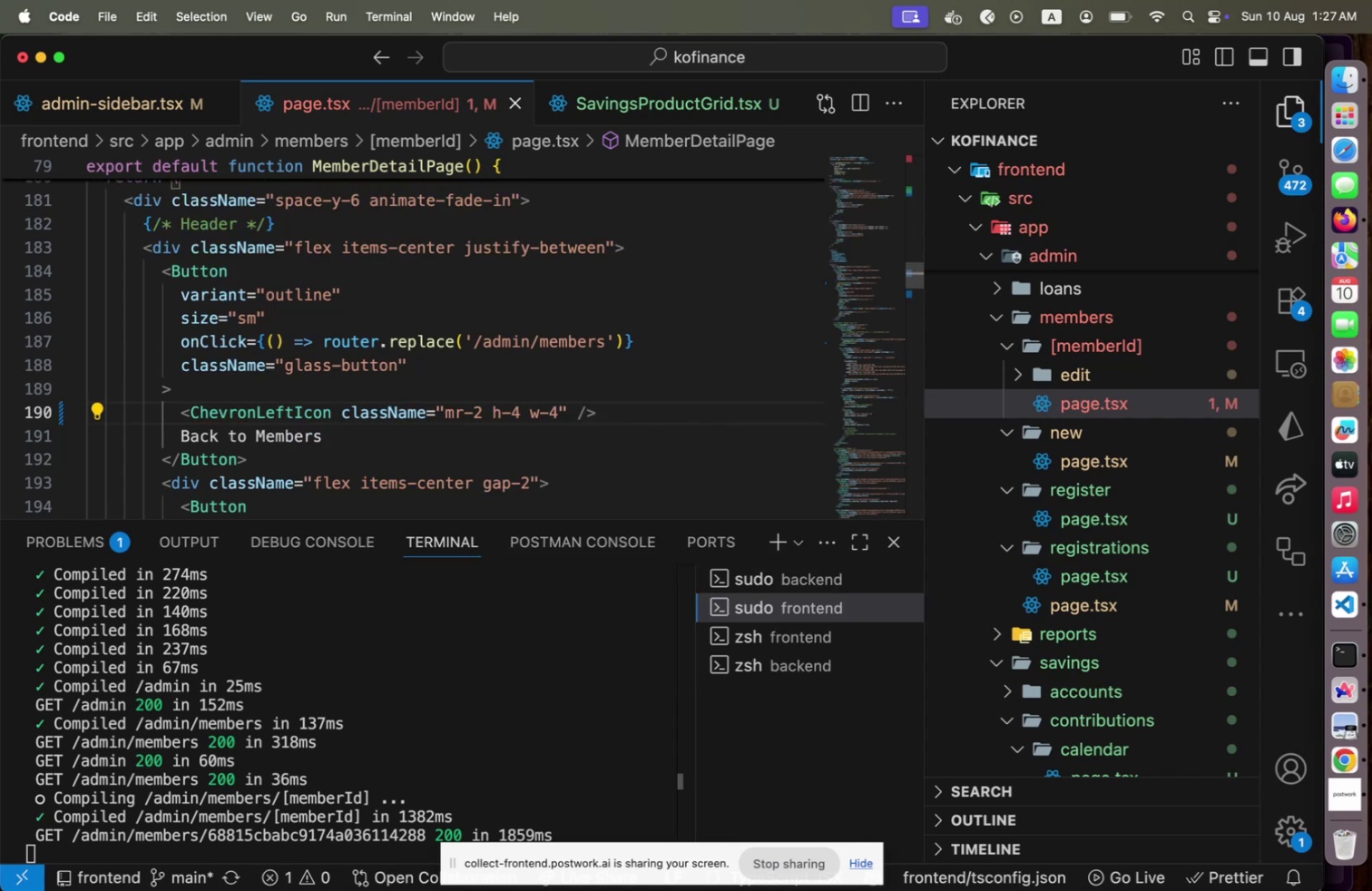 
key(Meta+CommandLeft)
 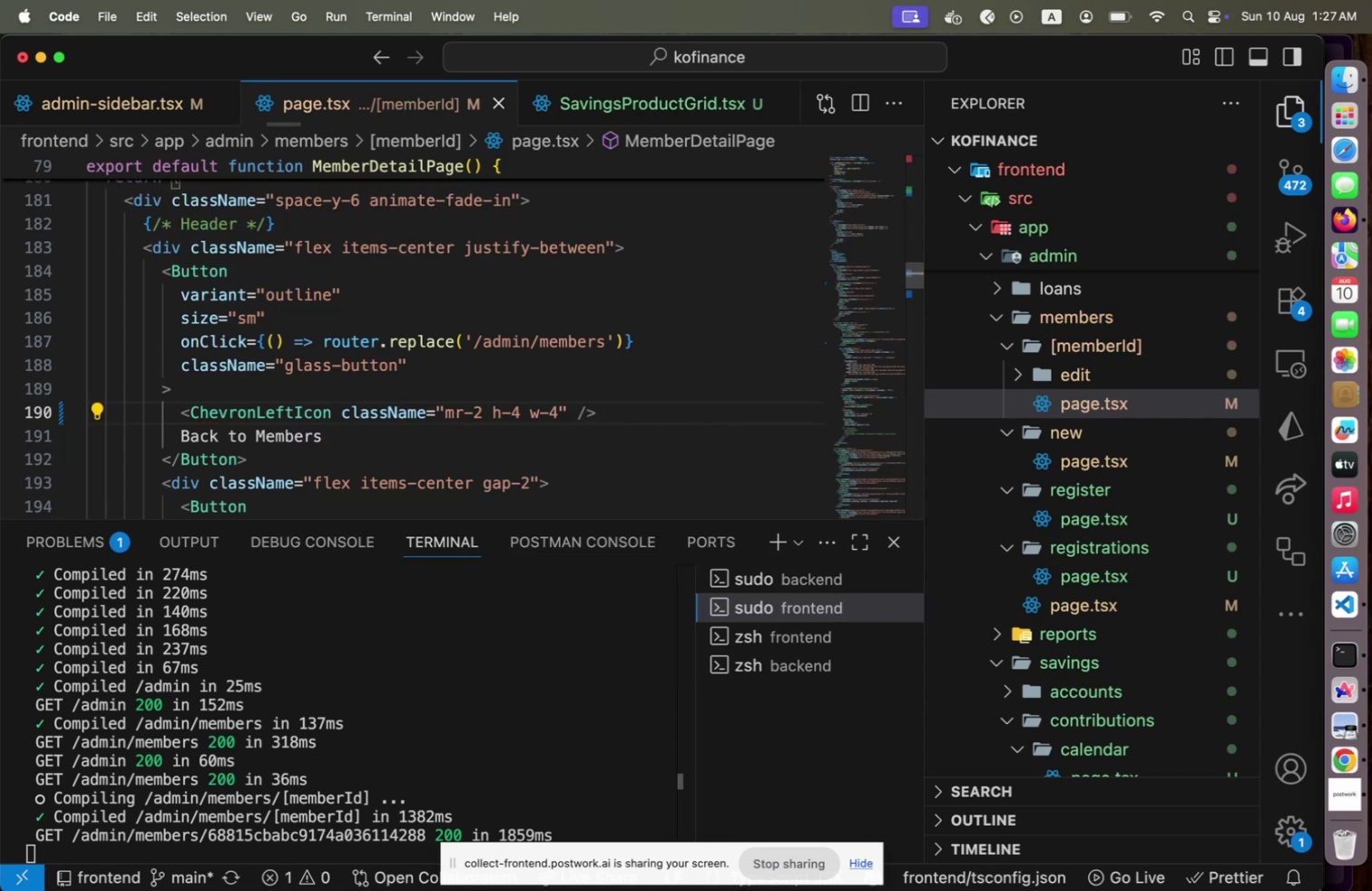 
key(Meta+Tab)
 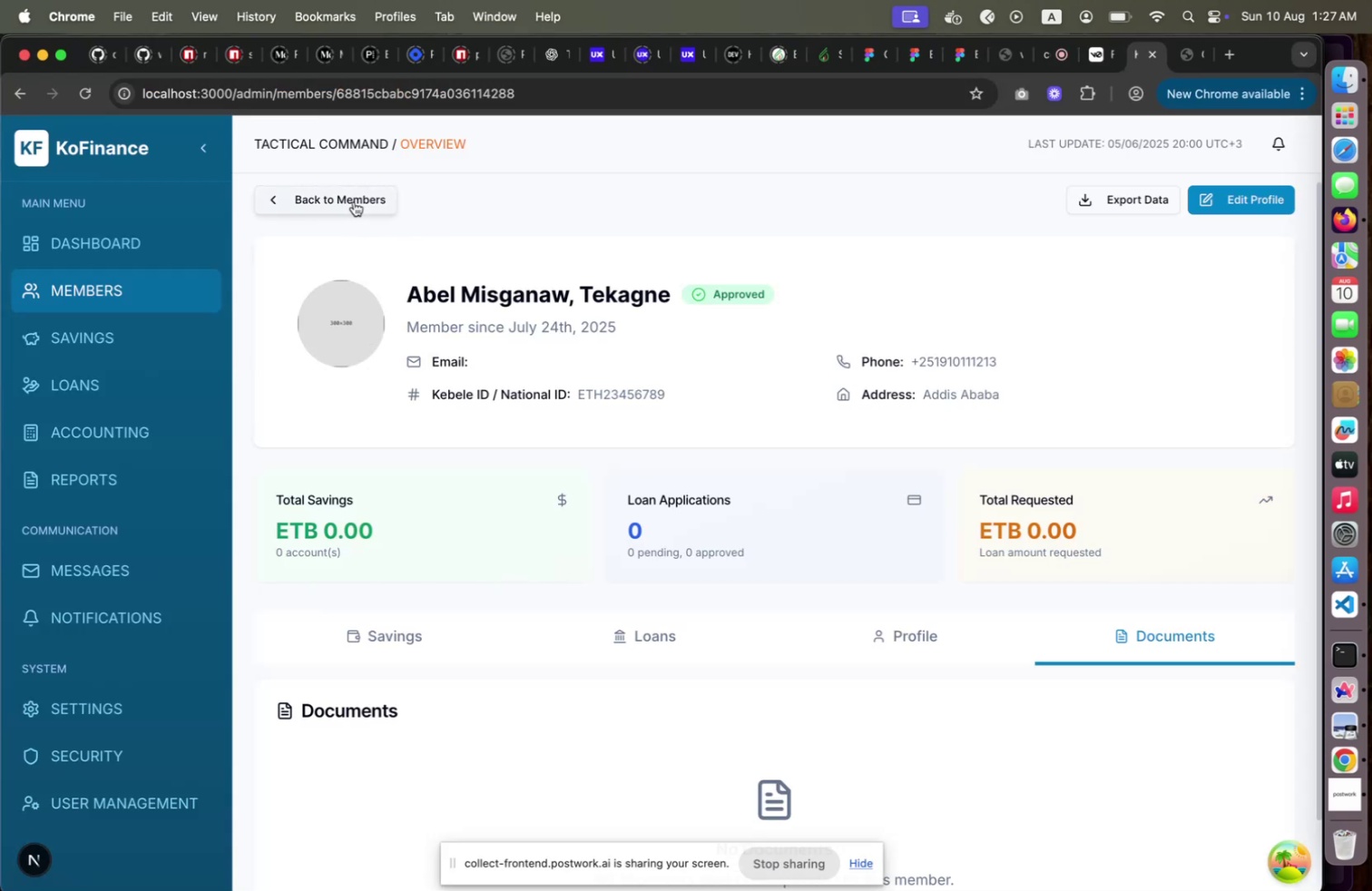 
key(Meta+CommandLeft)
 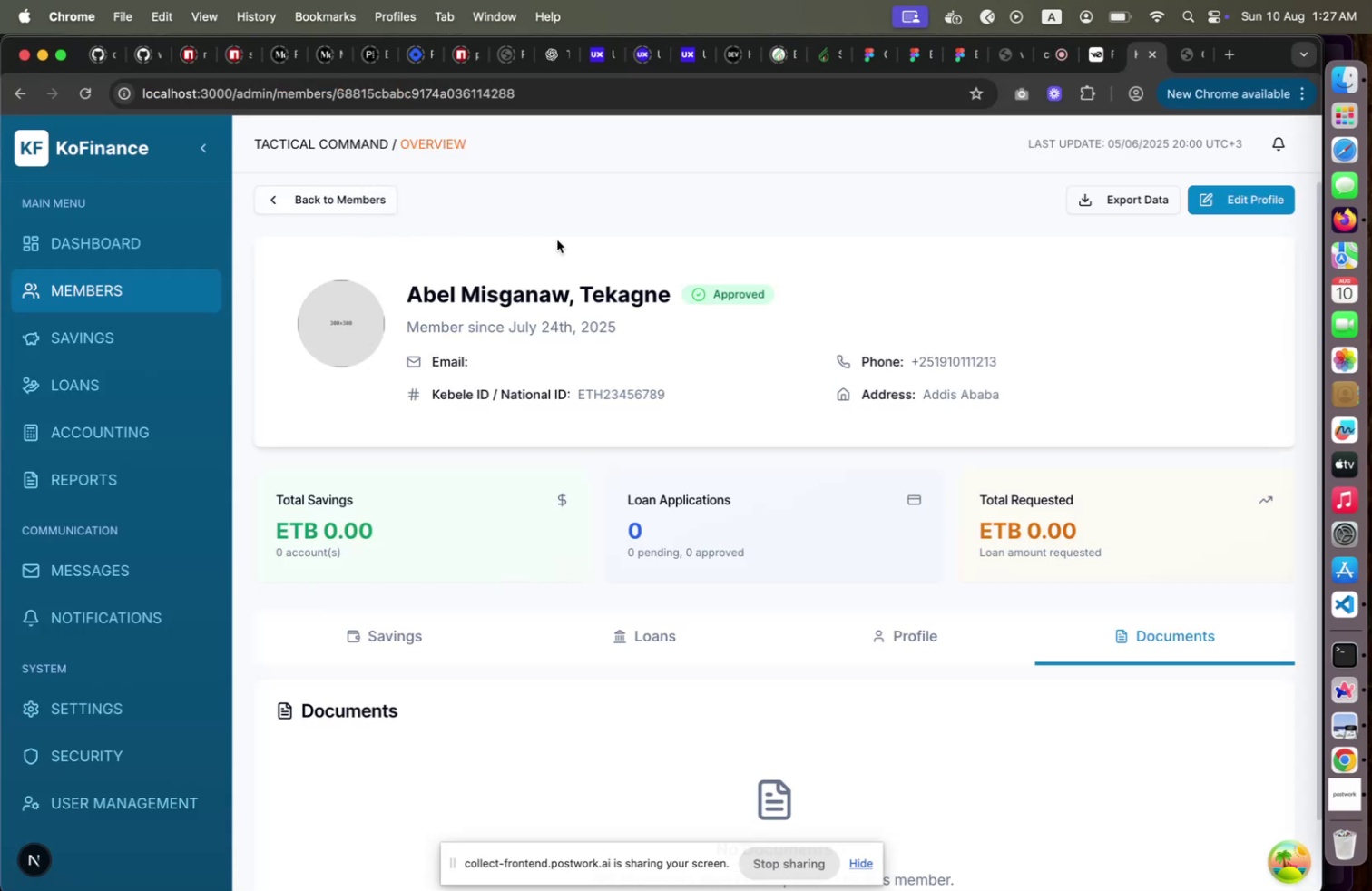 
key(Meta+Tab)
 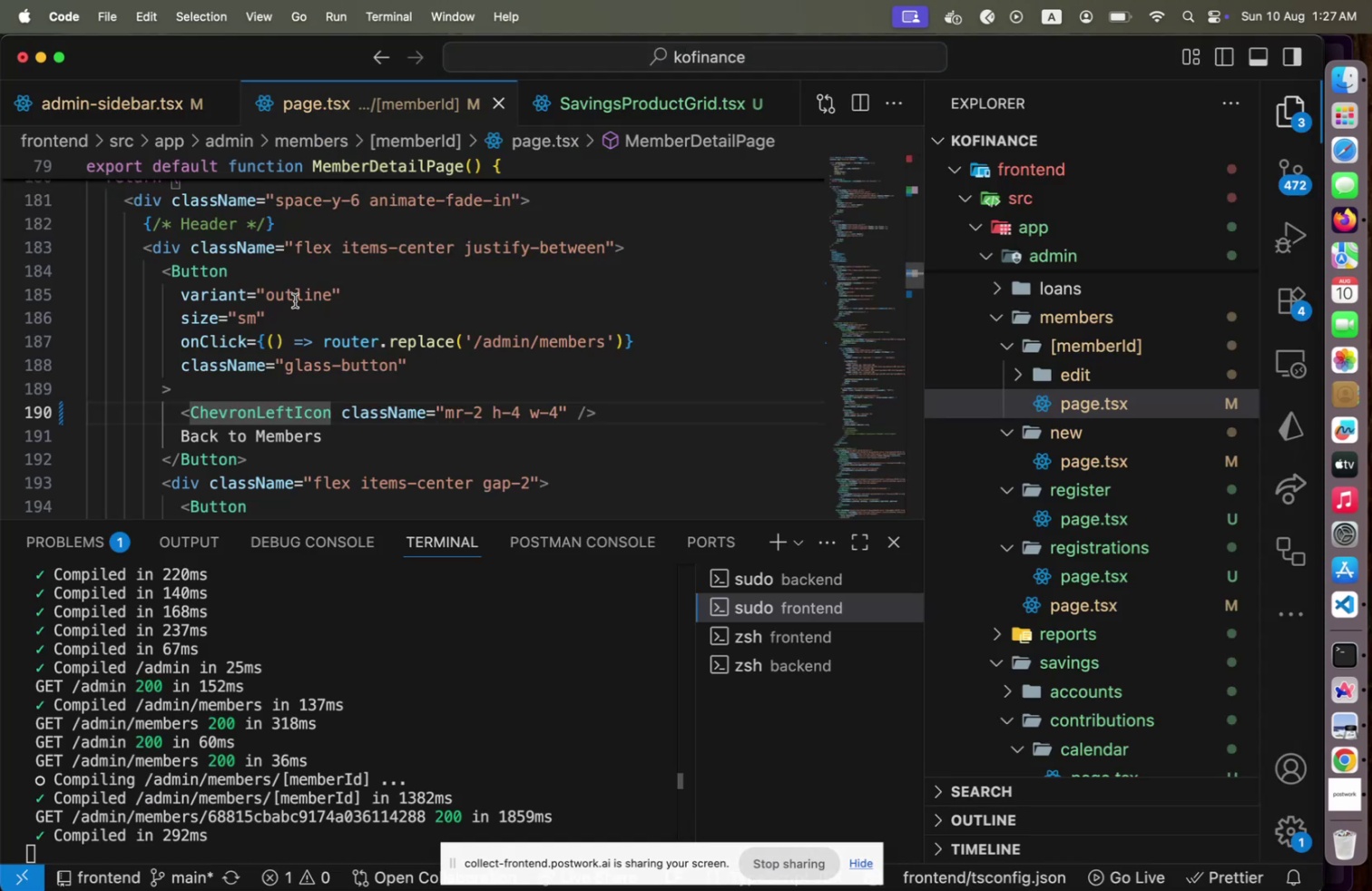 
left_click([265, 300])
 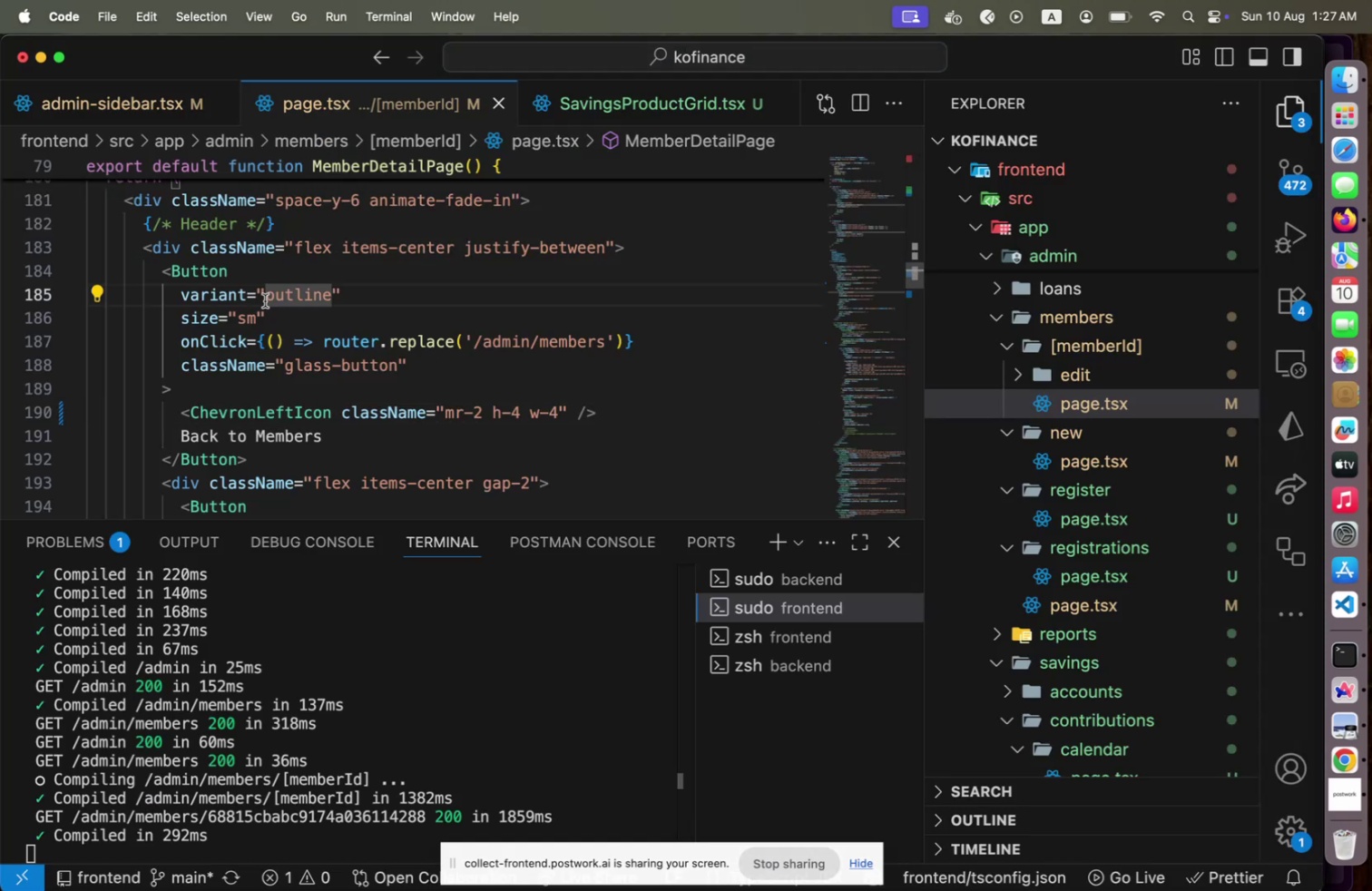 
key(Shift+End)
 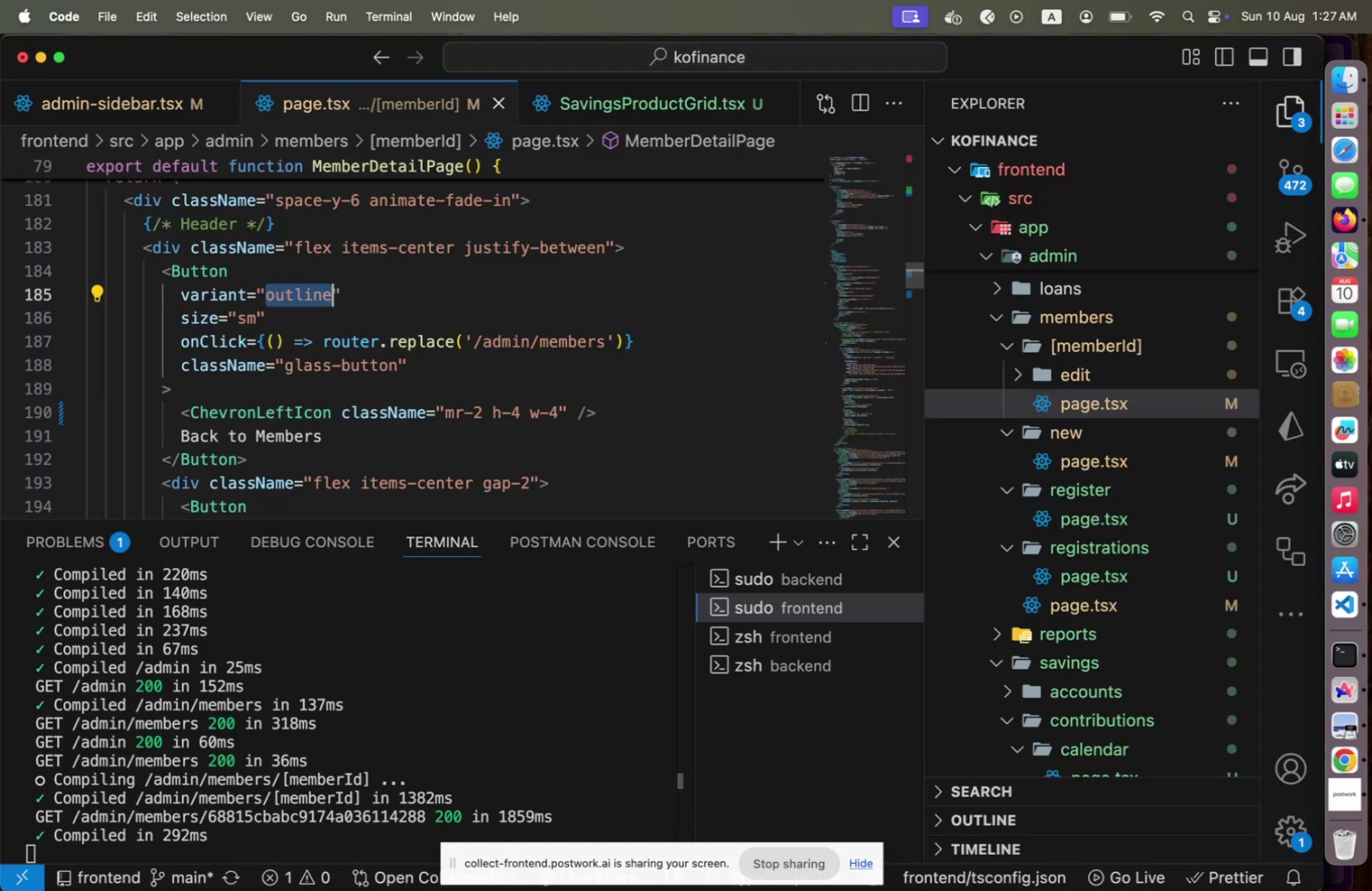 
key(Shift+ArrowLeft)
 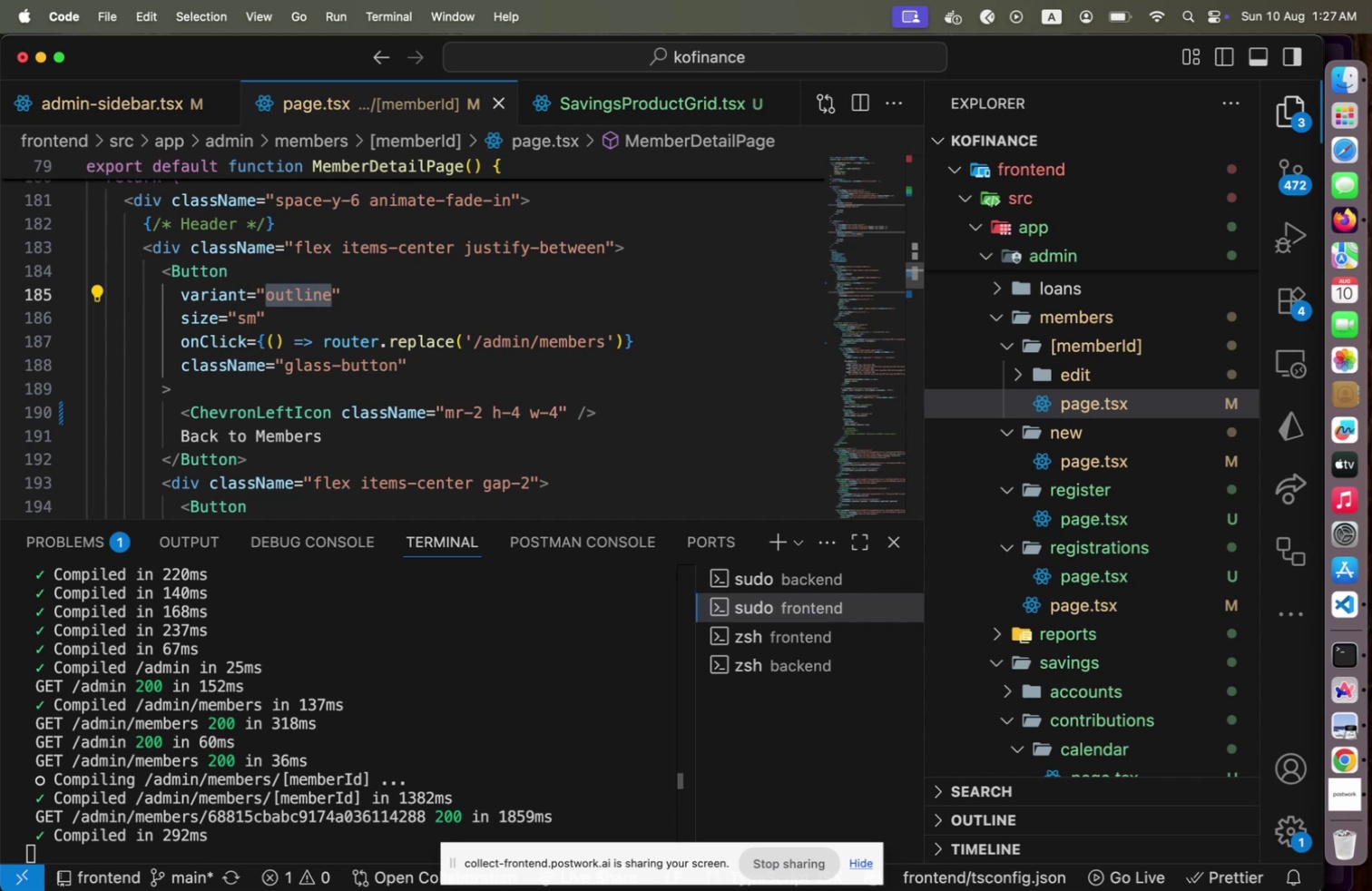 
type(ghost)
 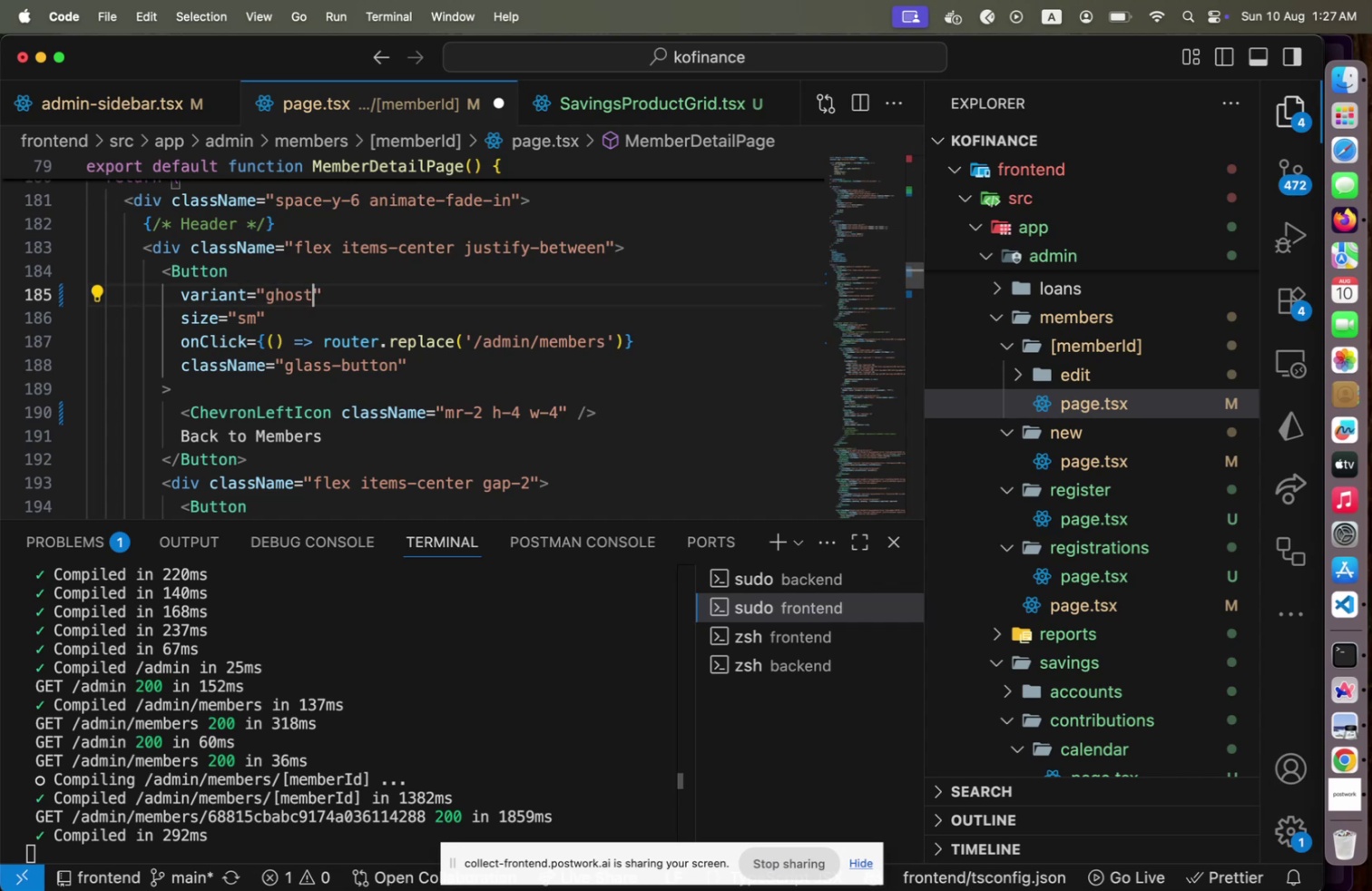 
key(Meta+CommandLeft)
 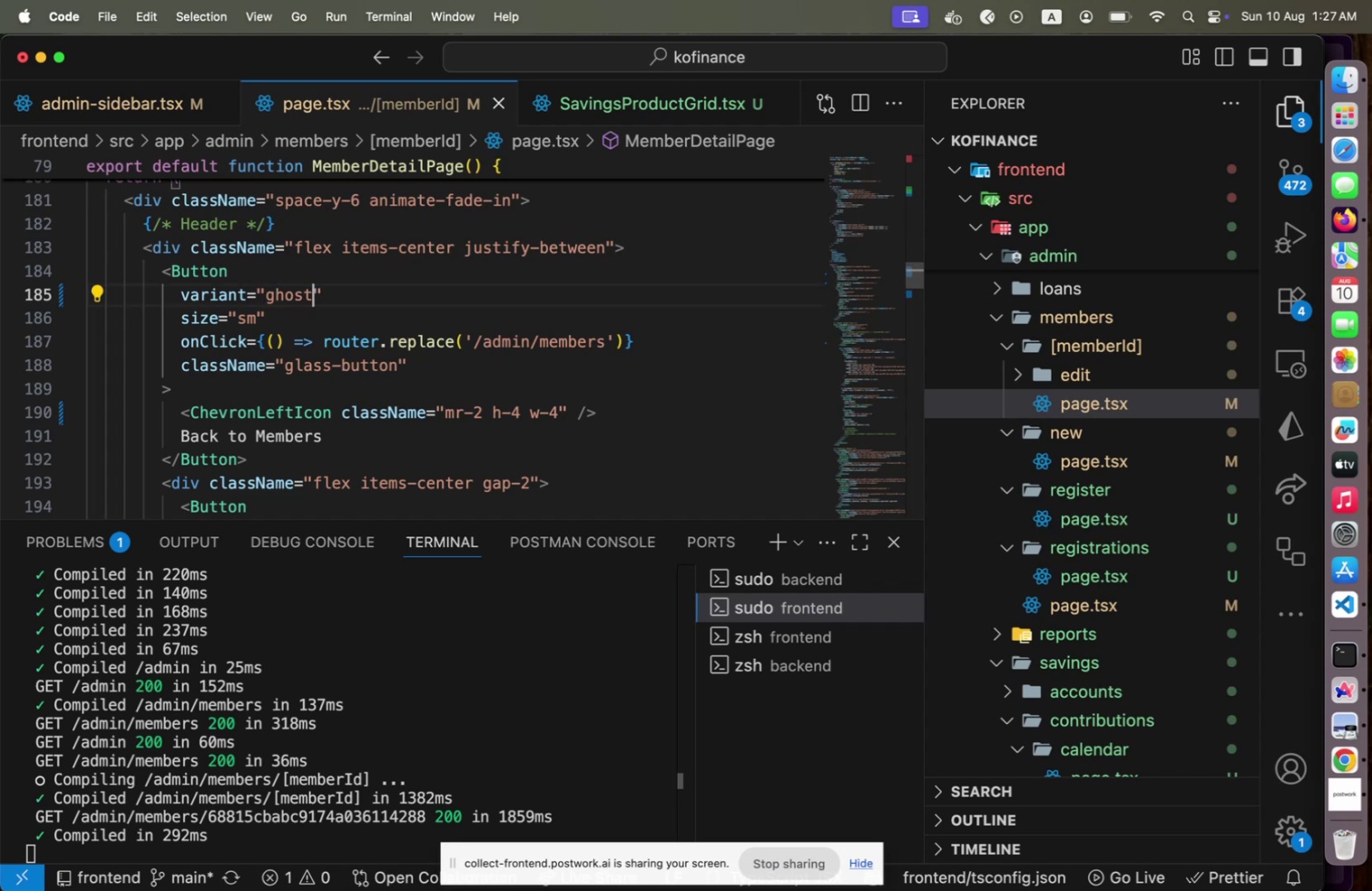 
key(Meta+S)
 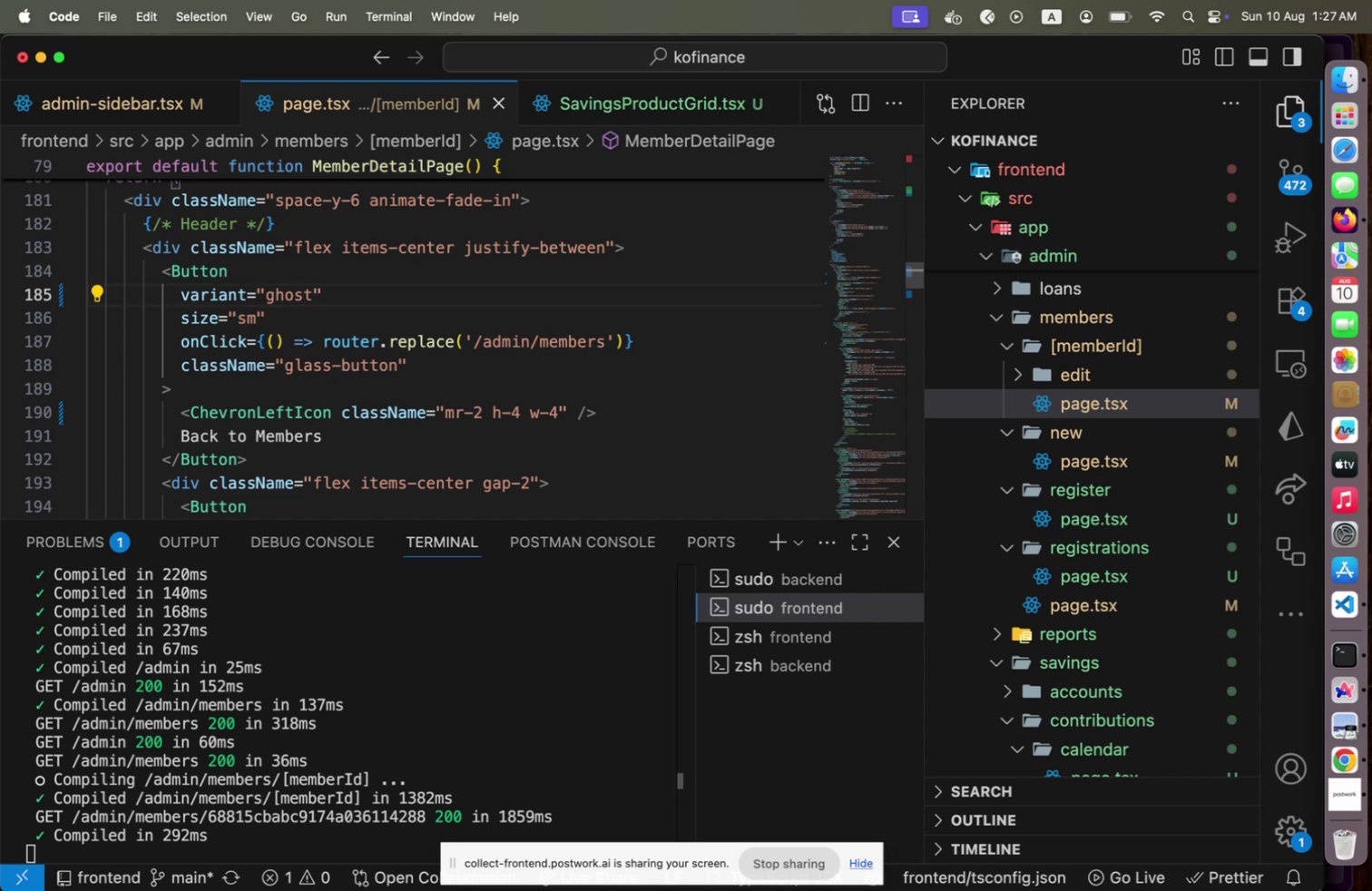 
key(Meta+CommandLeft)
 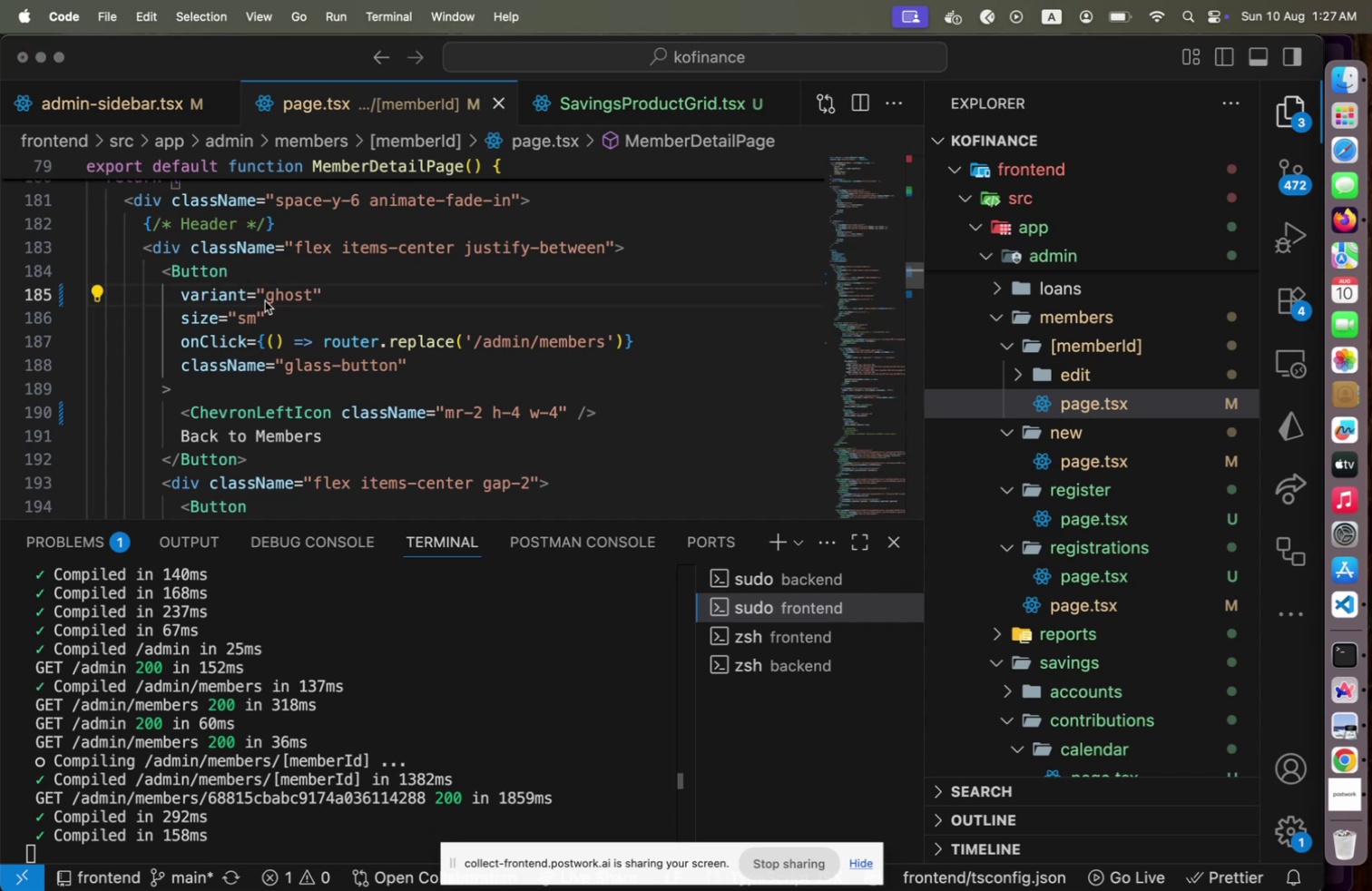 
key(Meta+Tab)
 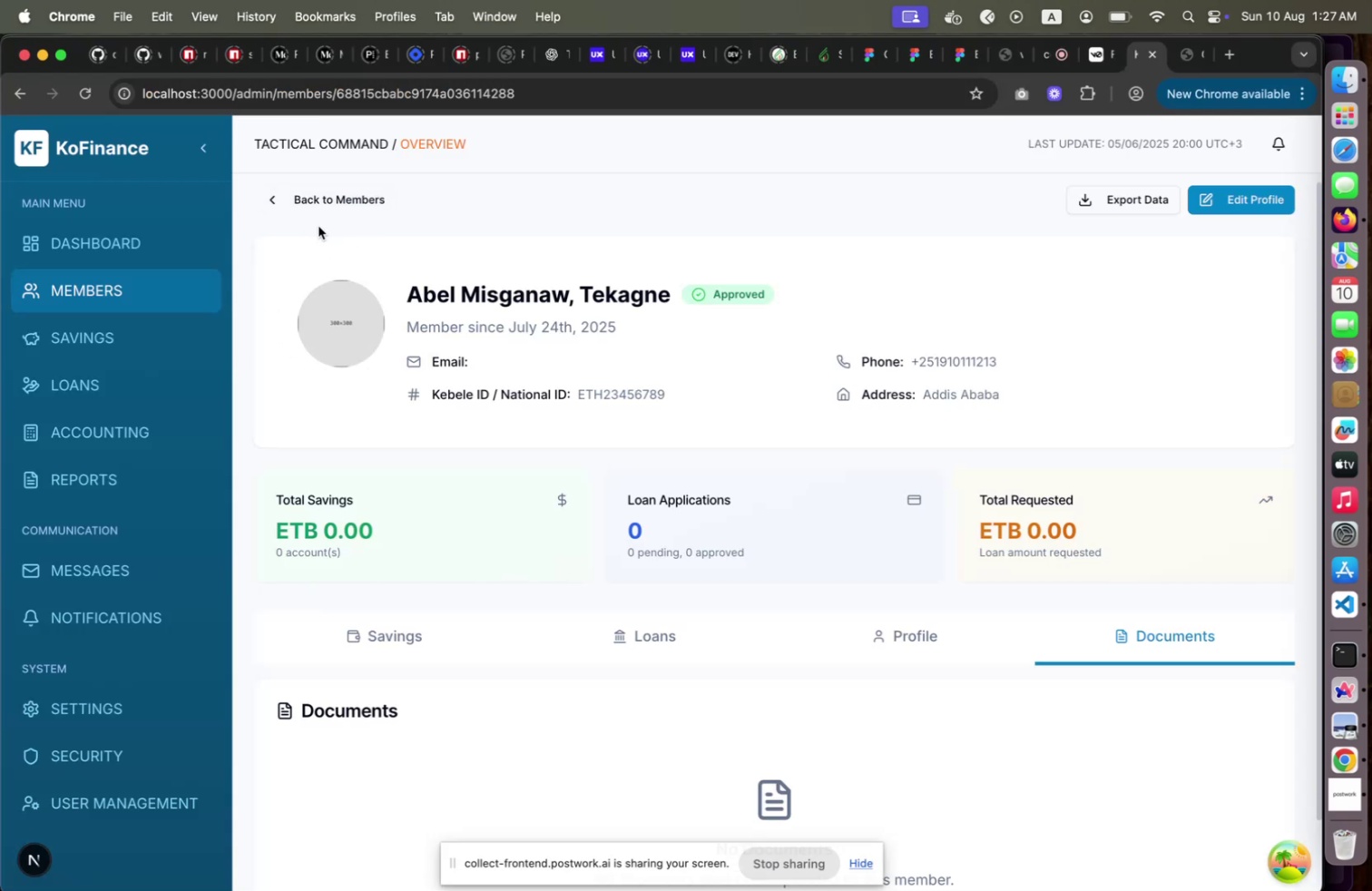 
key(Meta+CommandLeft)
 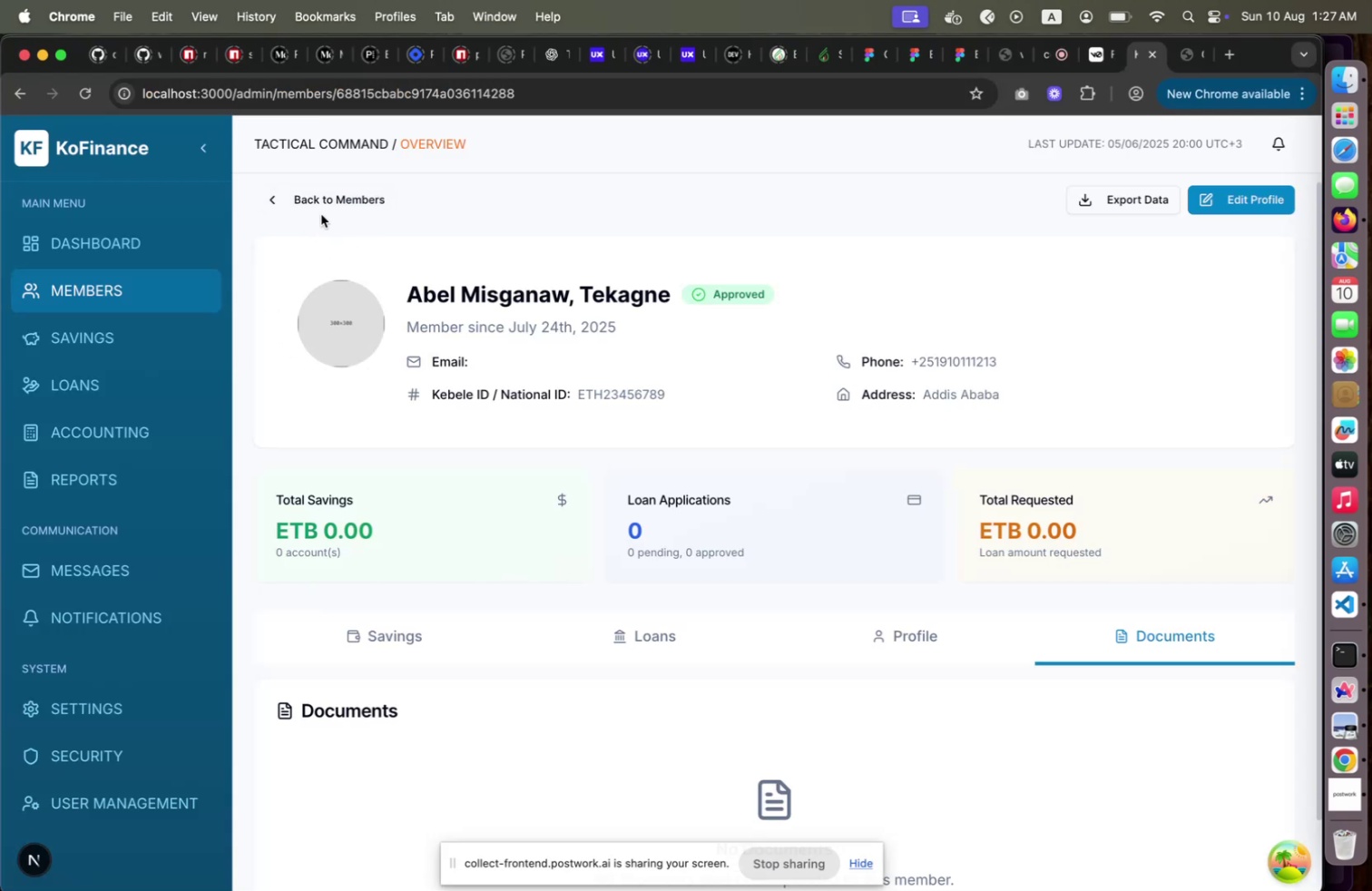 
key(Meta+Tab)
 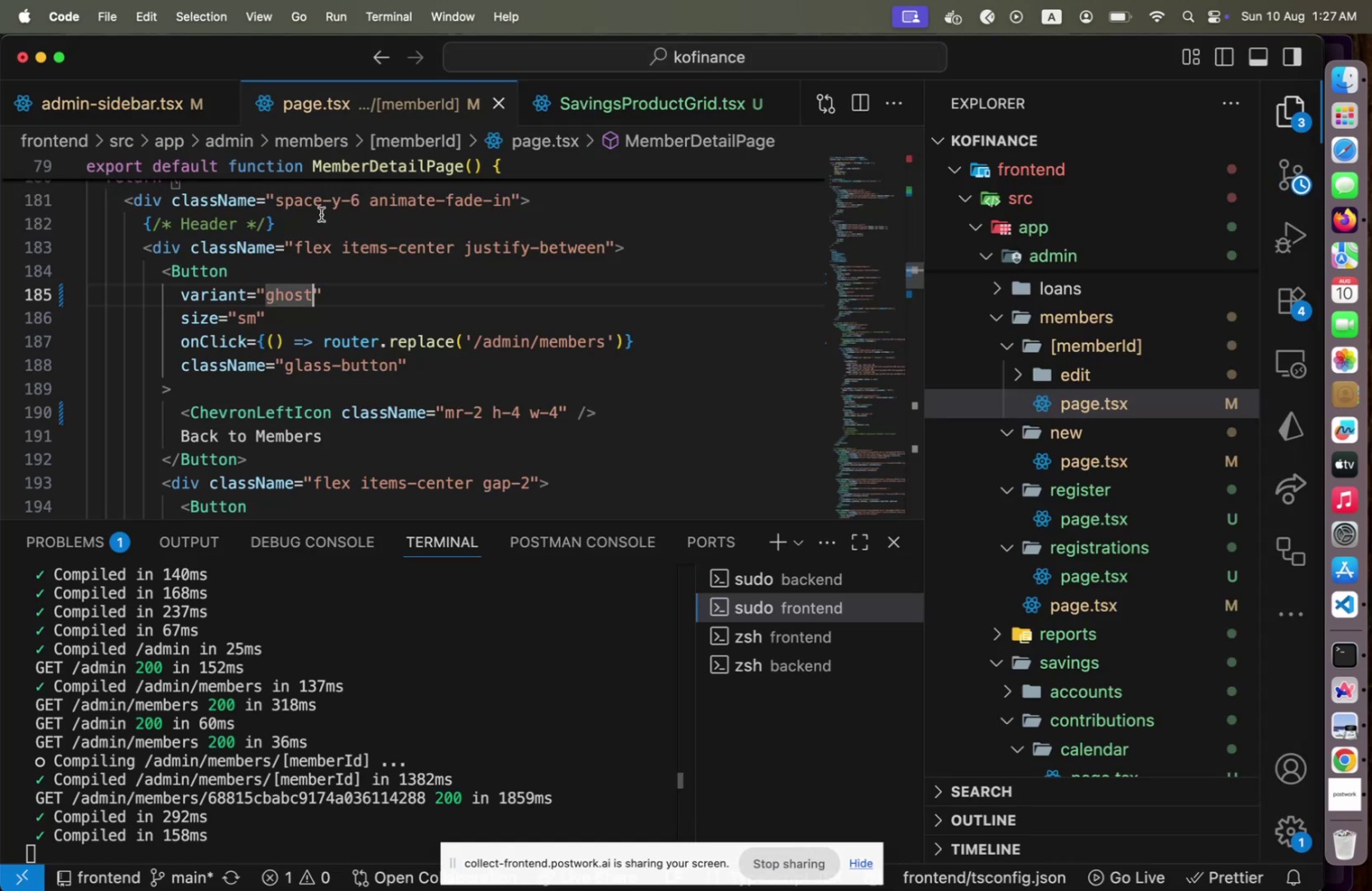 
key(Meta+CommandLeft)
 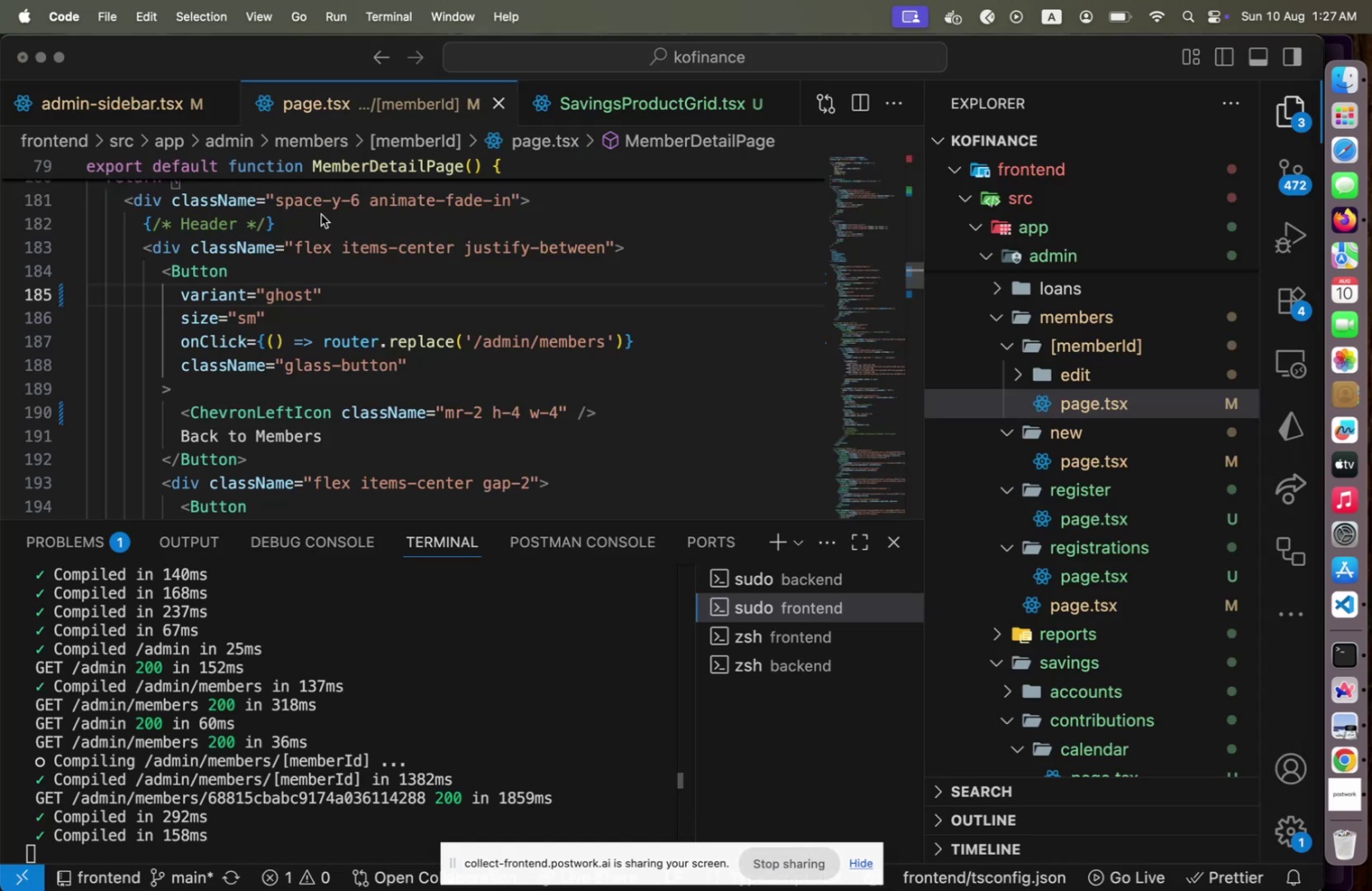 
key(Meta+Tab)
 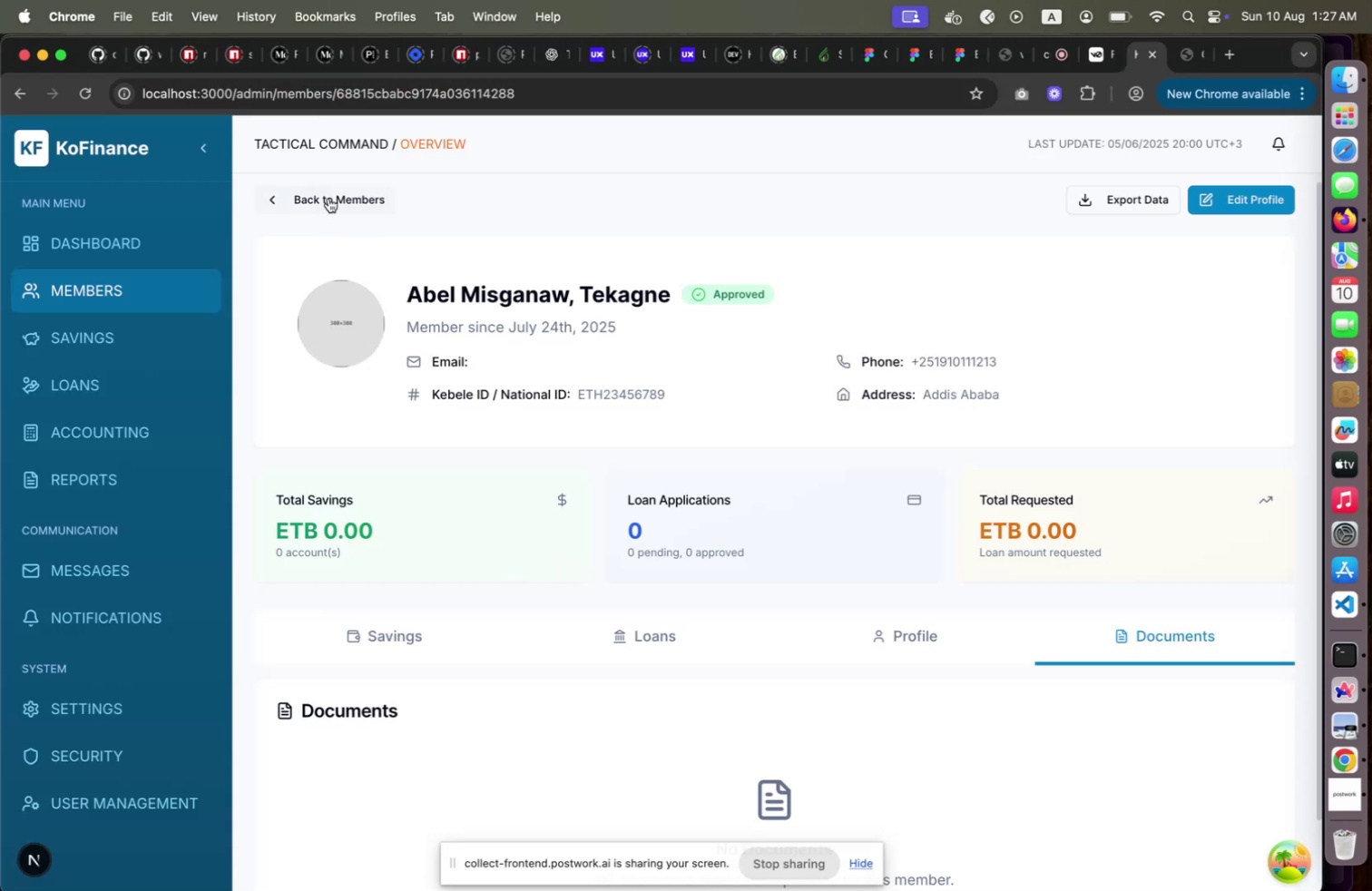 
left_click([328, 198])
 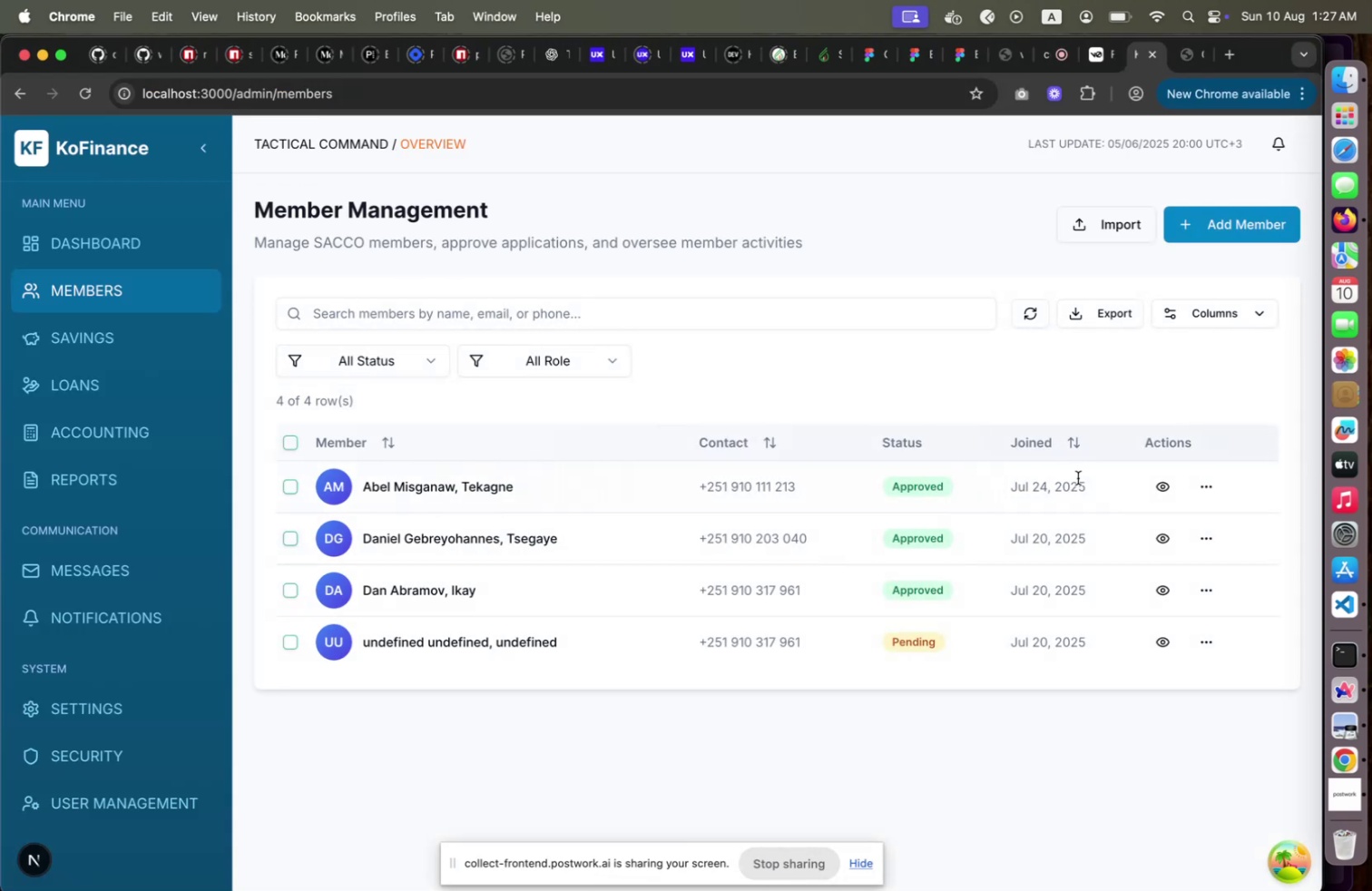 
left_click([1166, 485])
 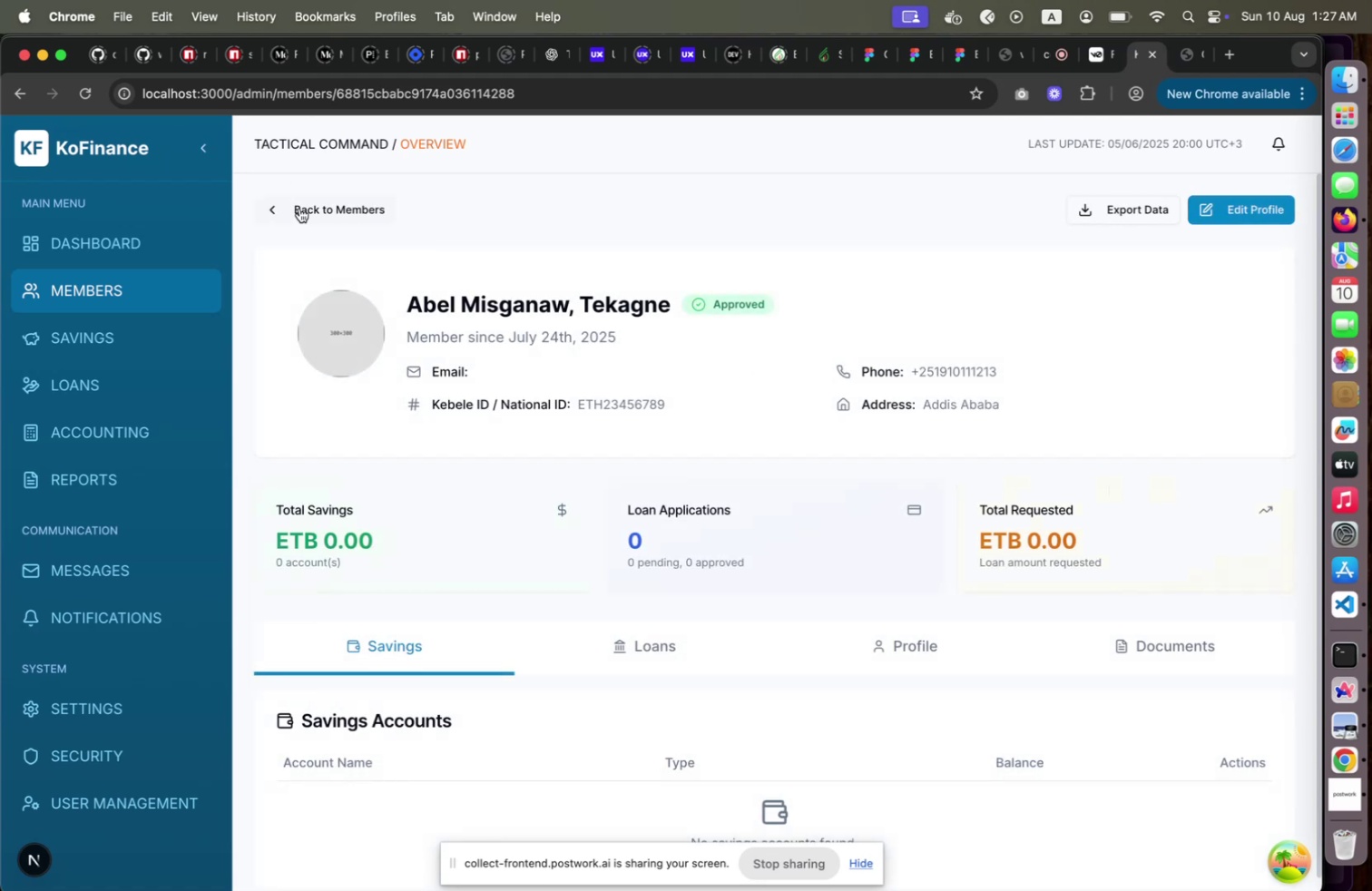 
left_click([305, 210])
 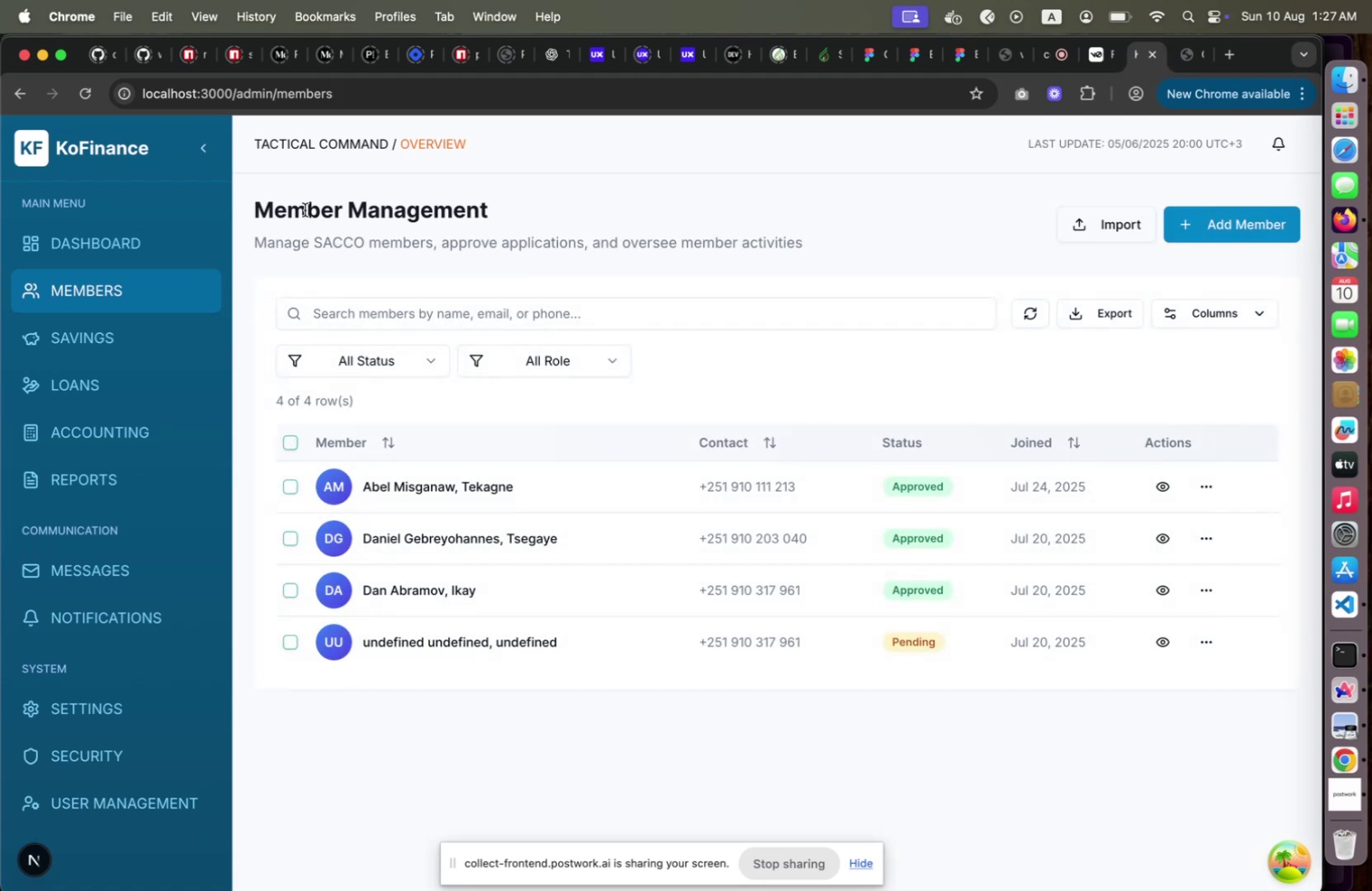 
key(Meta+CommandLeft)
 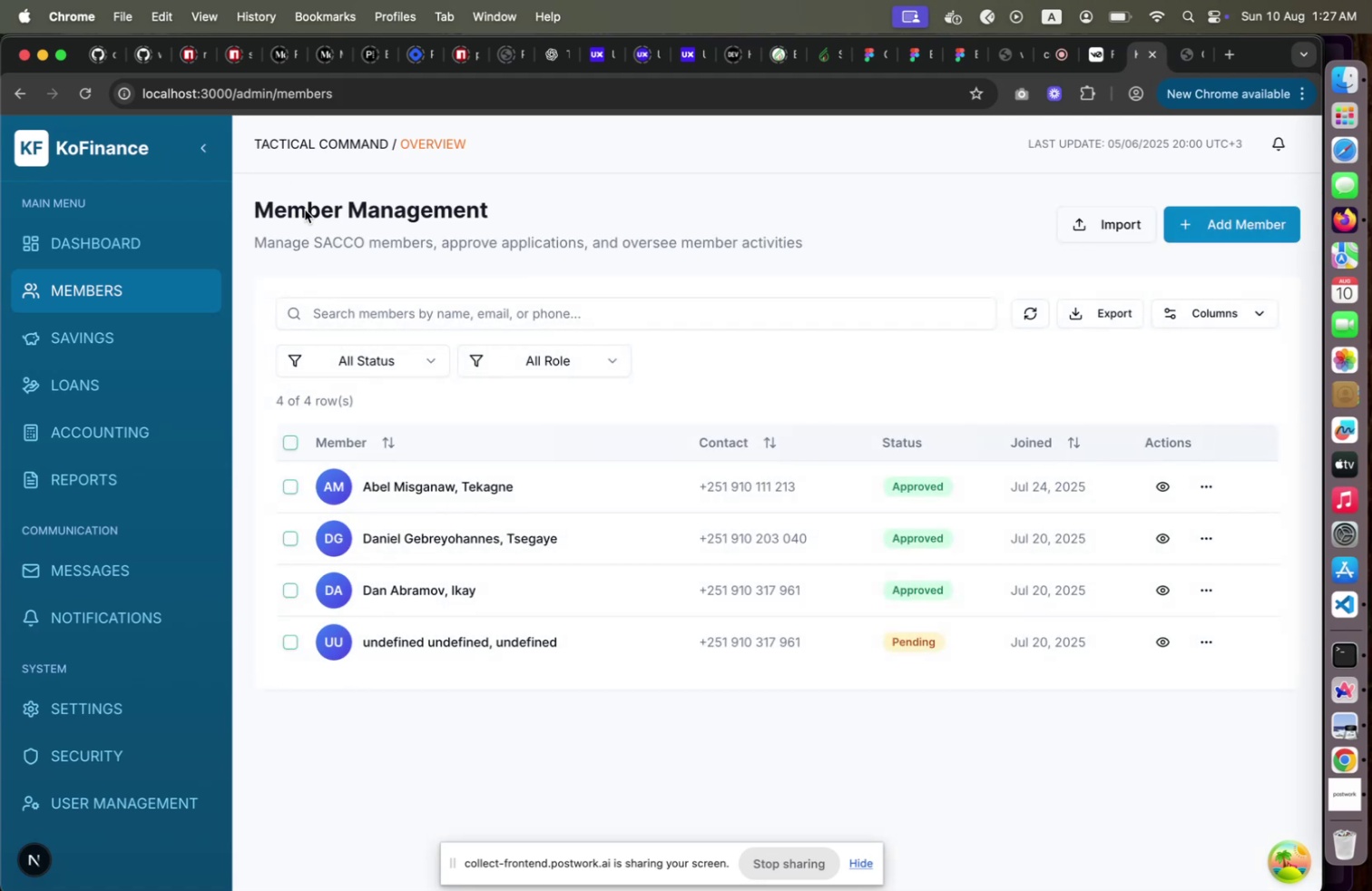 
key(Meta+Tab)
 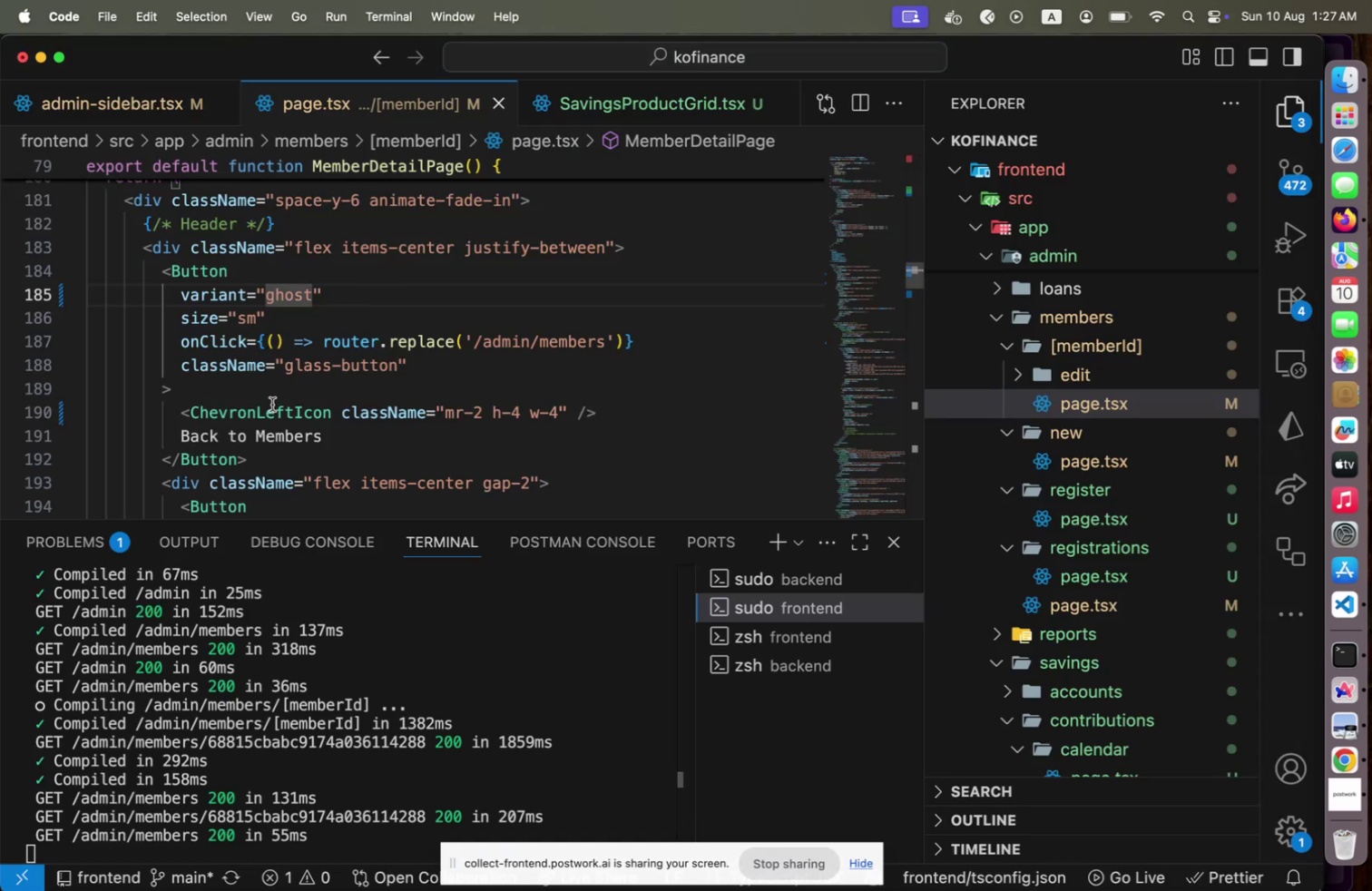 
left_click([272, 404])
 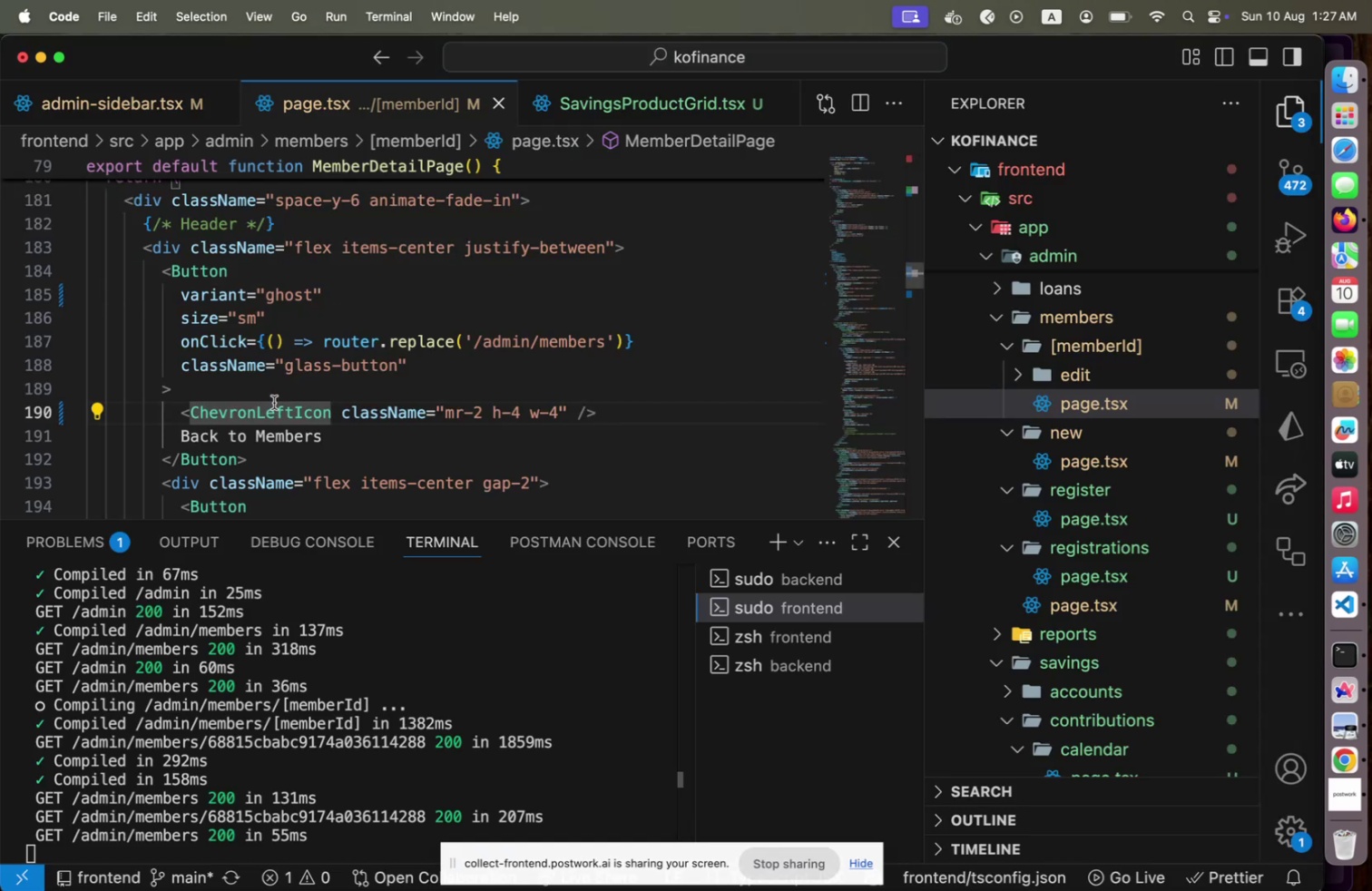 
scroll: coordinate [466, 349], scroll_direction: up, amount: 52.0
 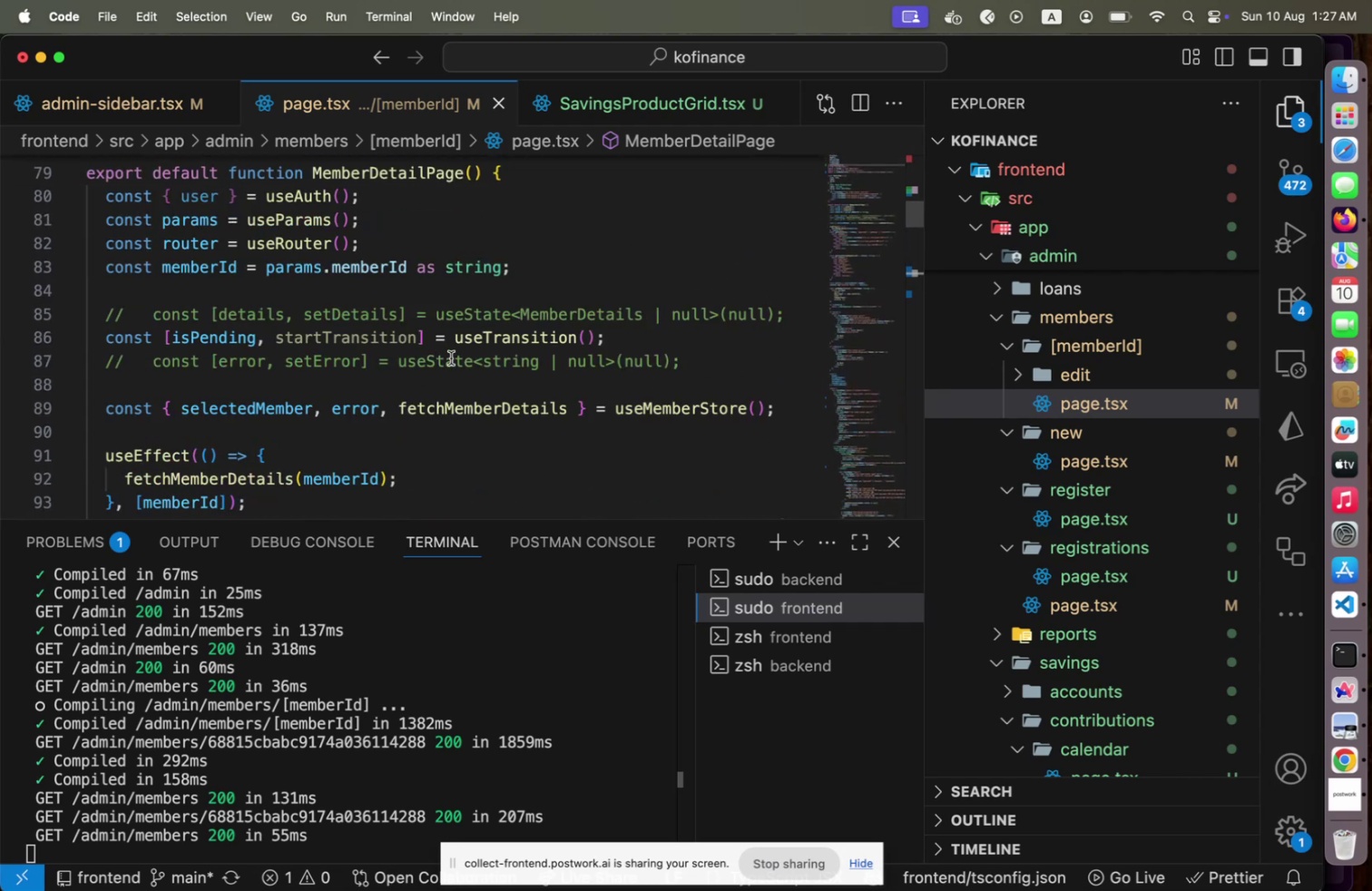 
left_click([300, 319])
 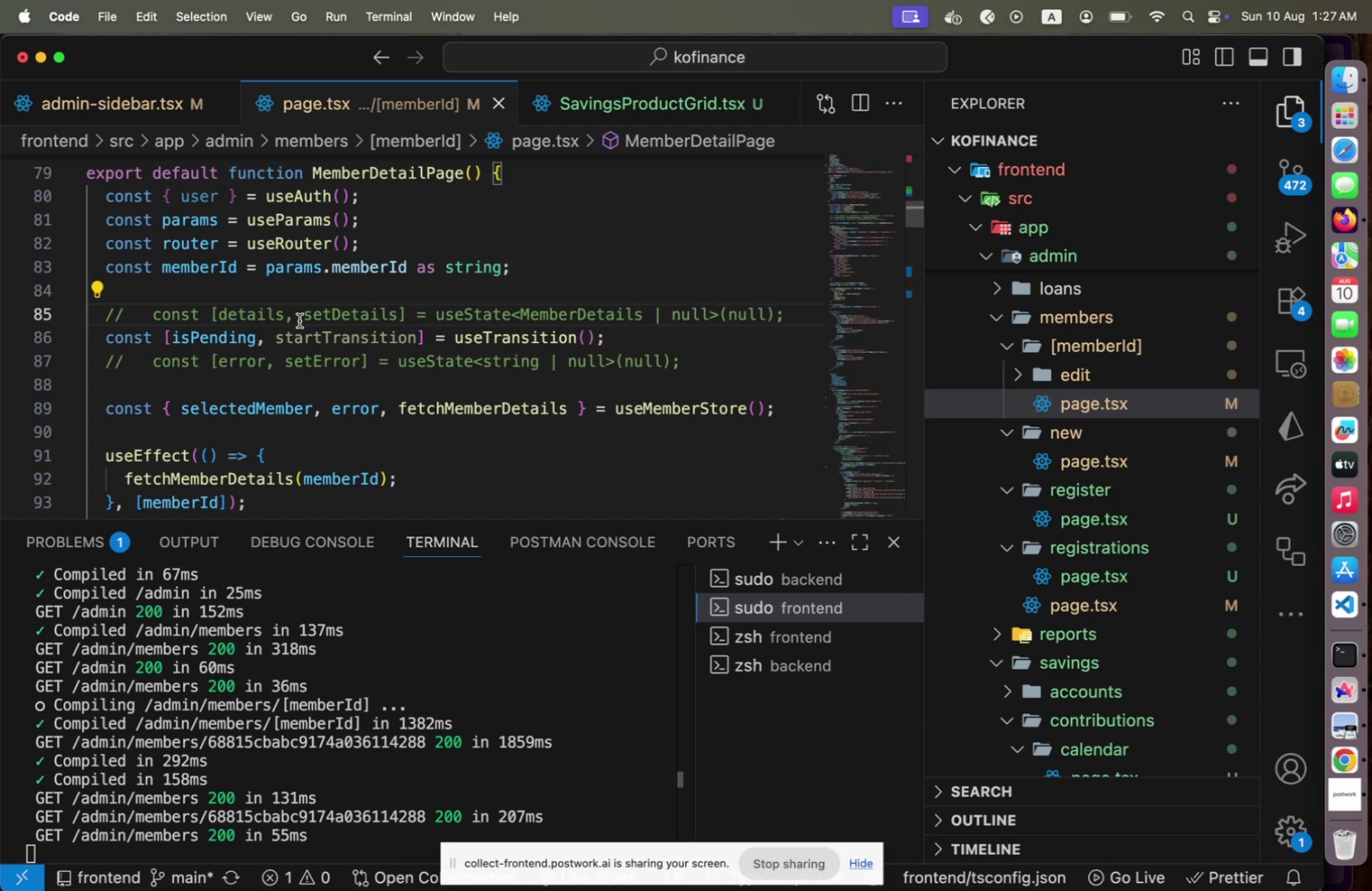 
scroll: coordinate [299, 320], scroll_direction: up, amount: 2.0
 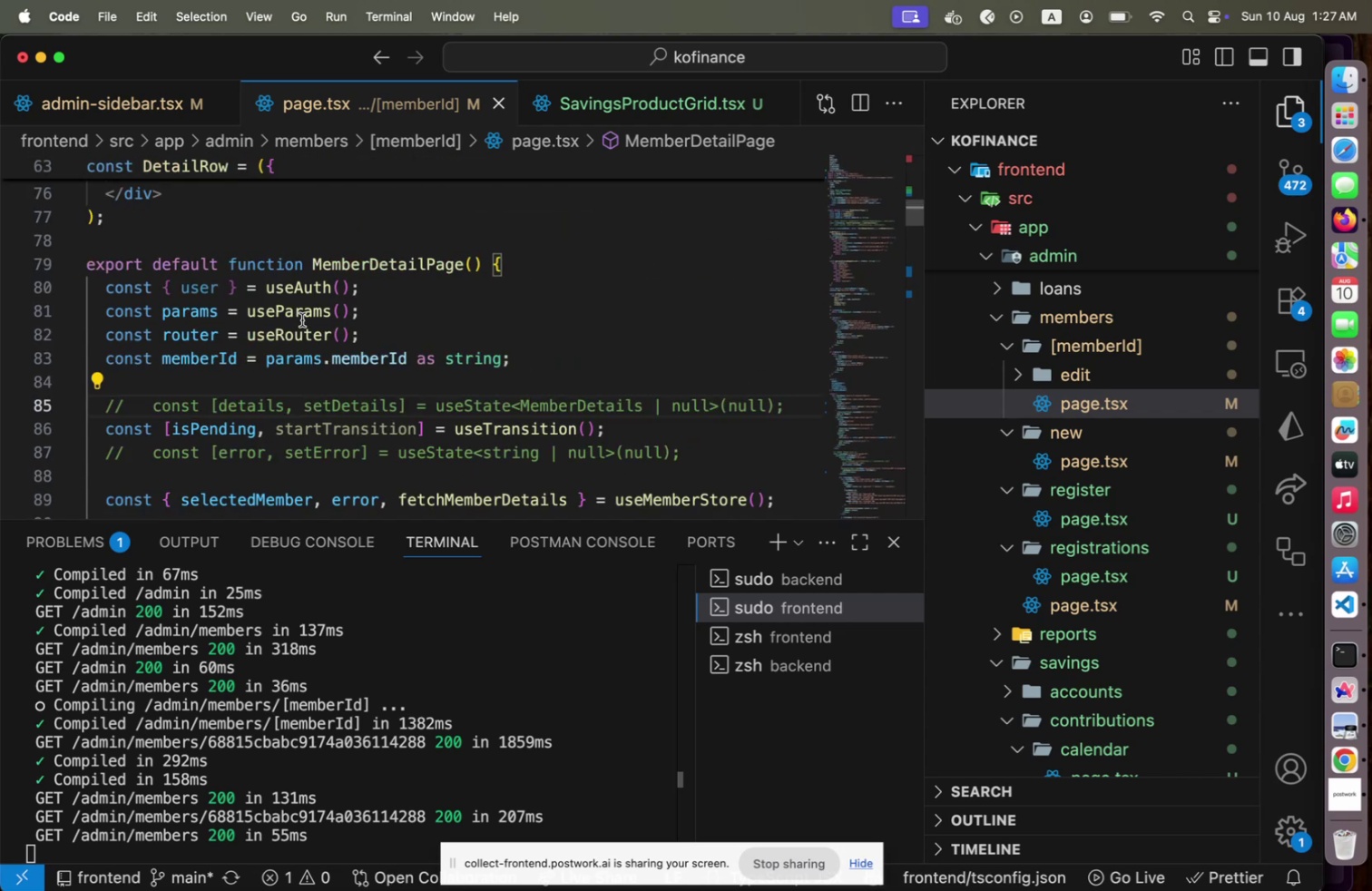 
left_click([438, 294])
 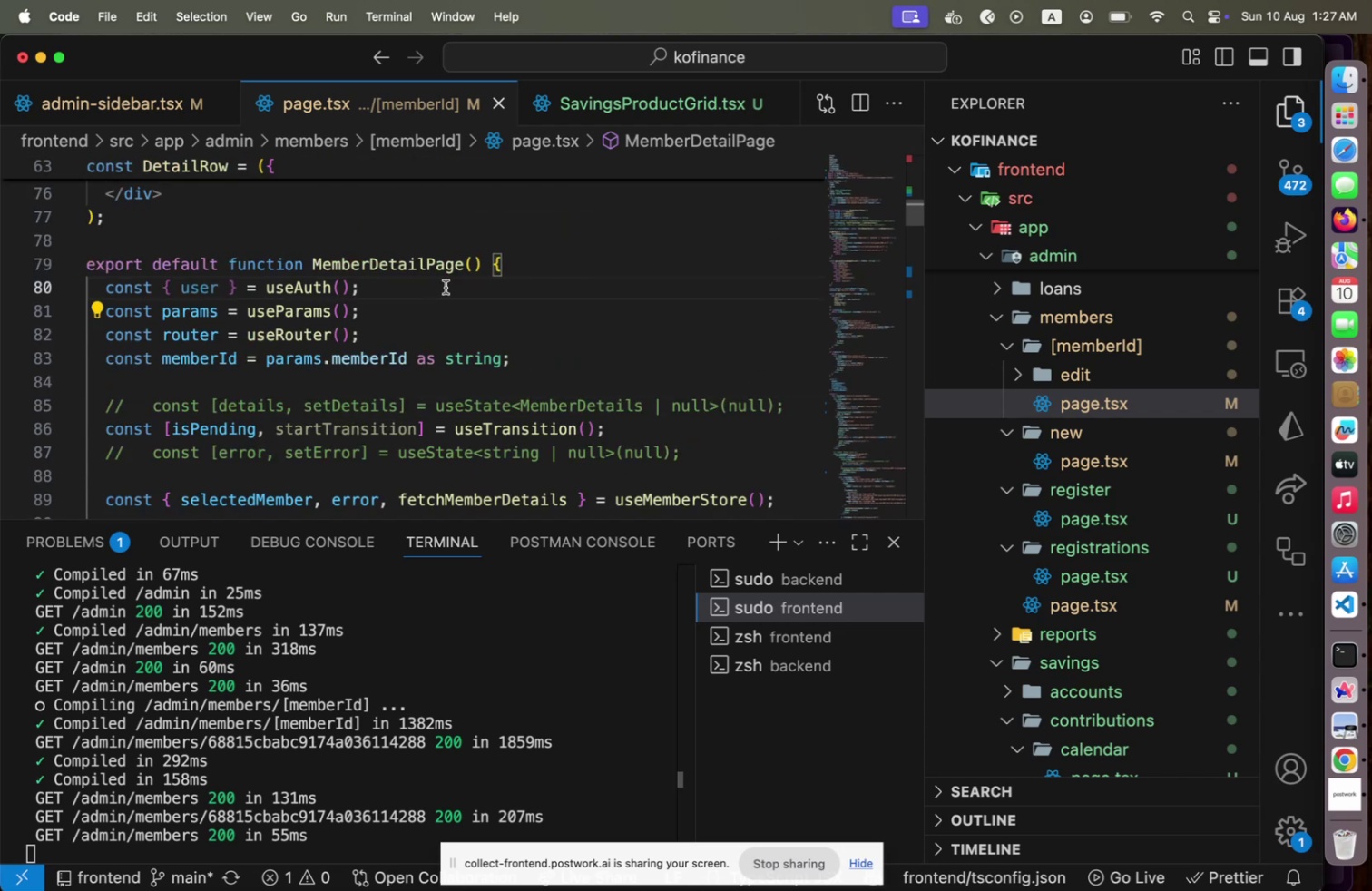 
key(Shift+Home)
 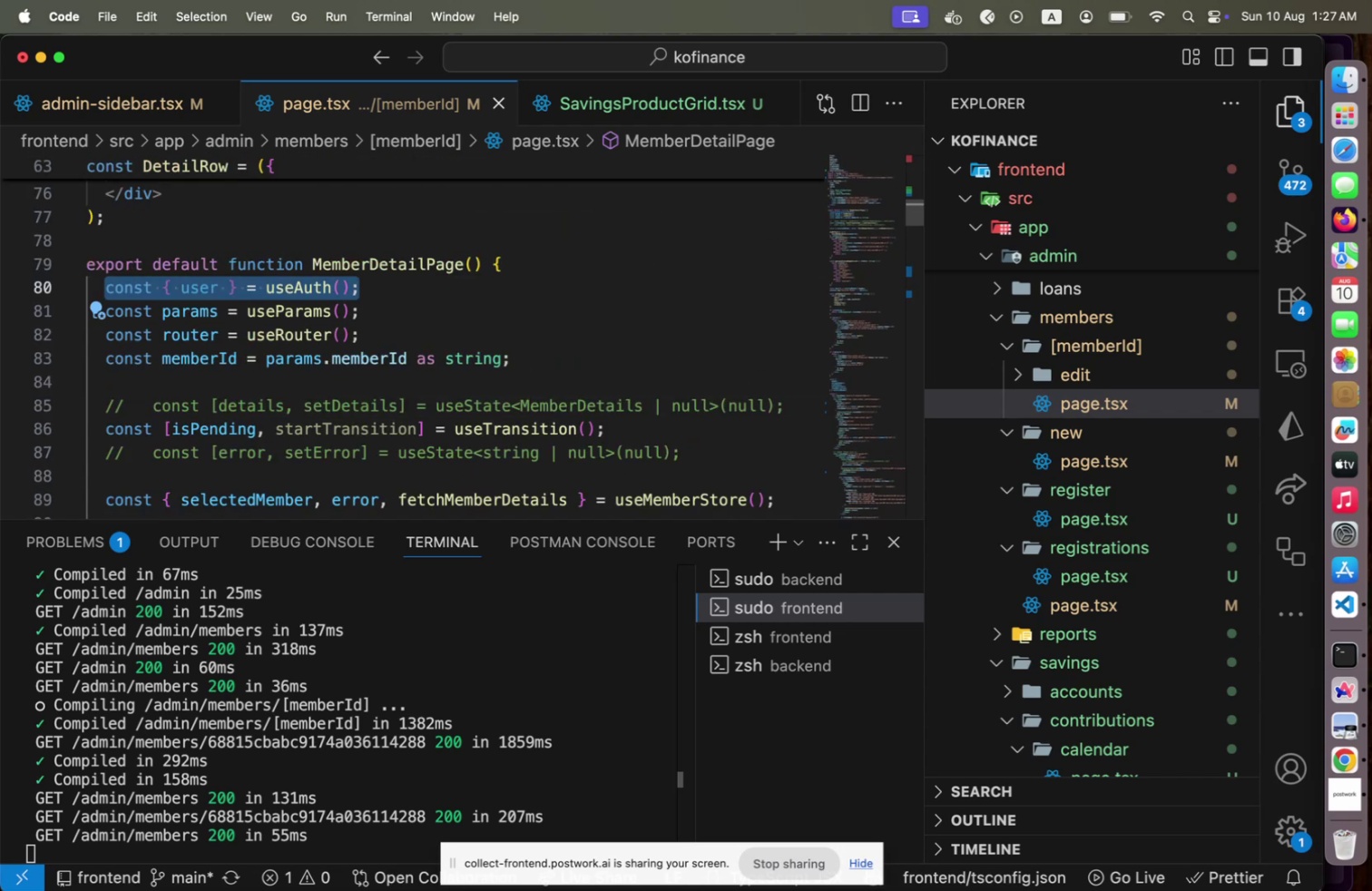 
key(Backspace)
 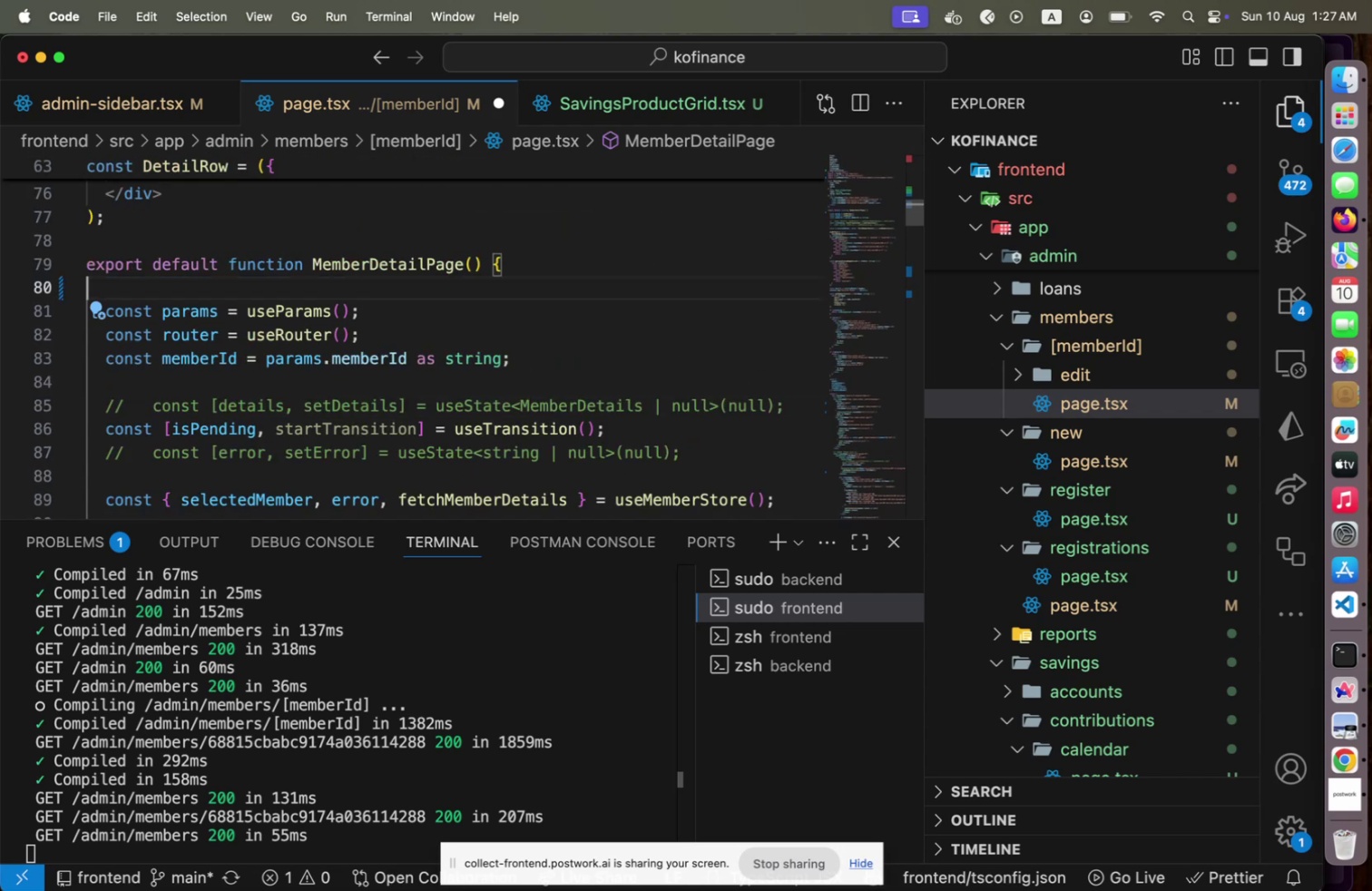 
key(Backspace)
 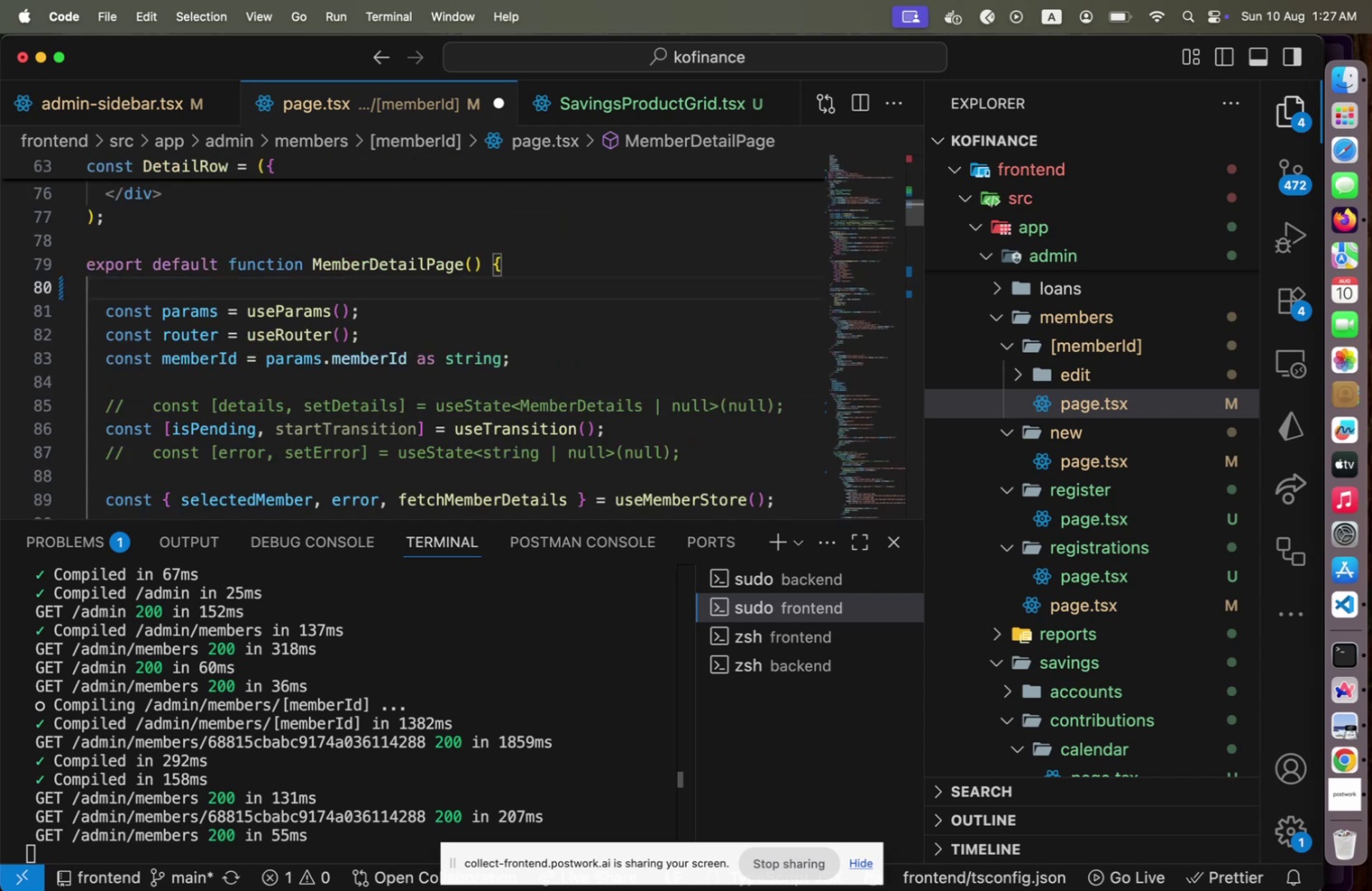 
key(Backspace)
 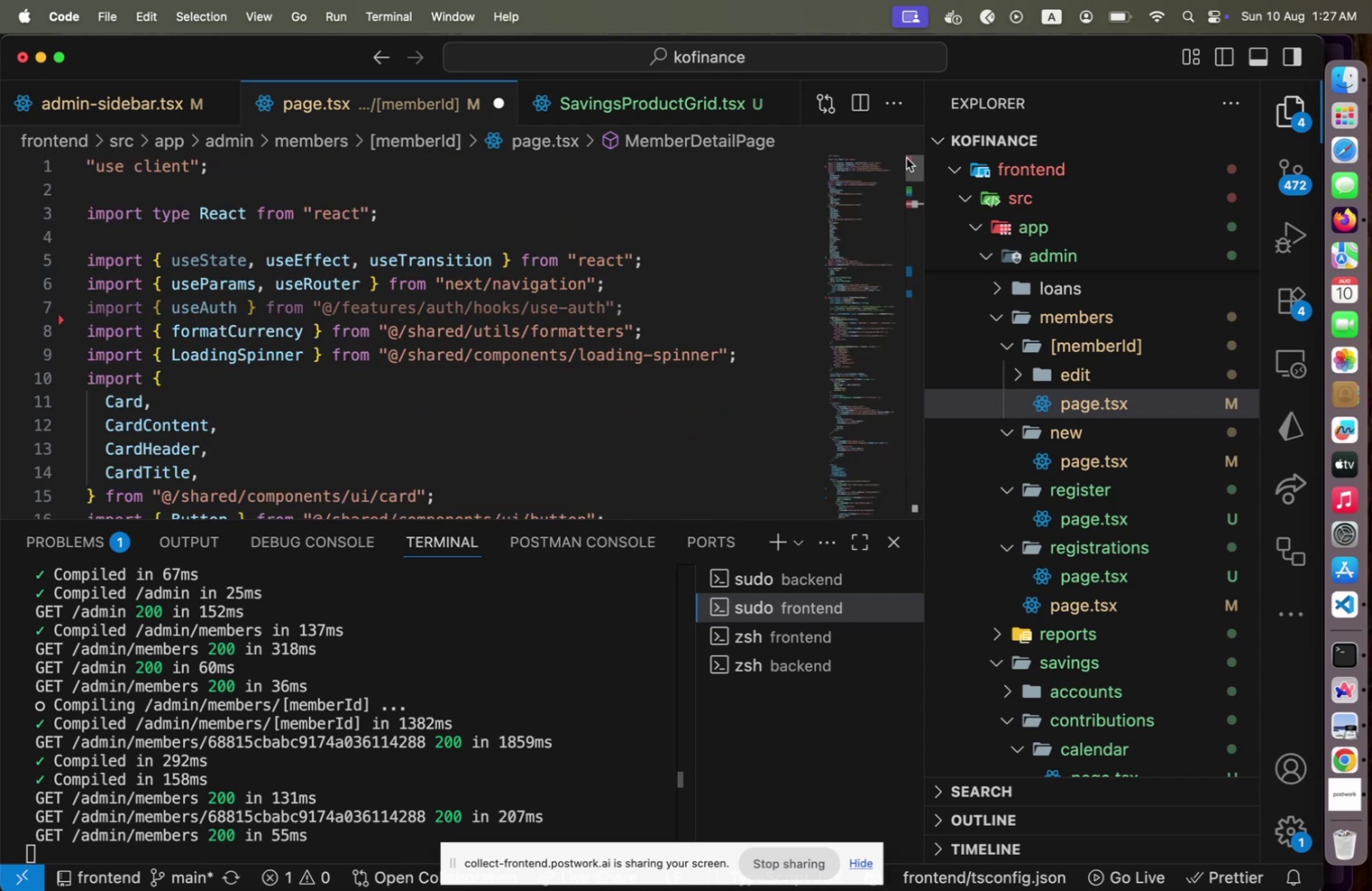 
scroll: coordinate [480, 274], scroll_direction: up, amount: 3.0
 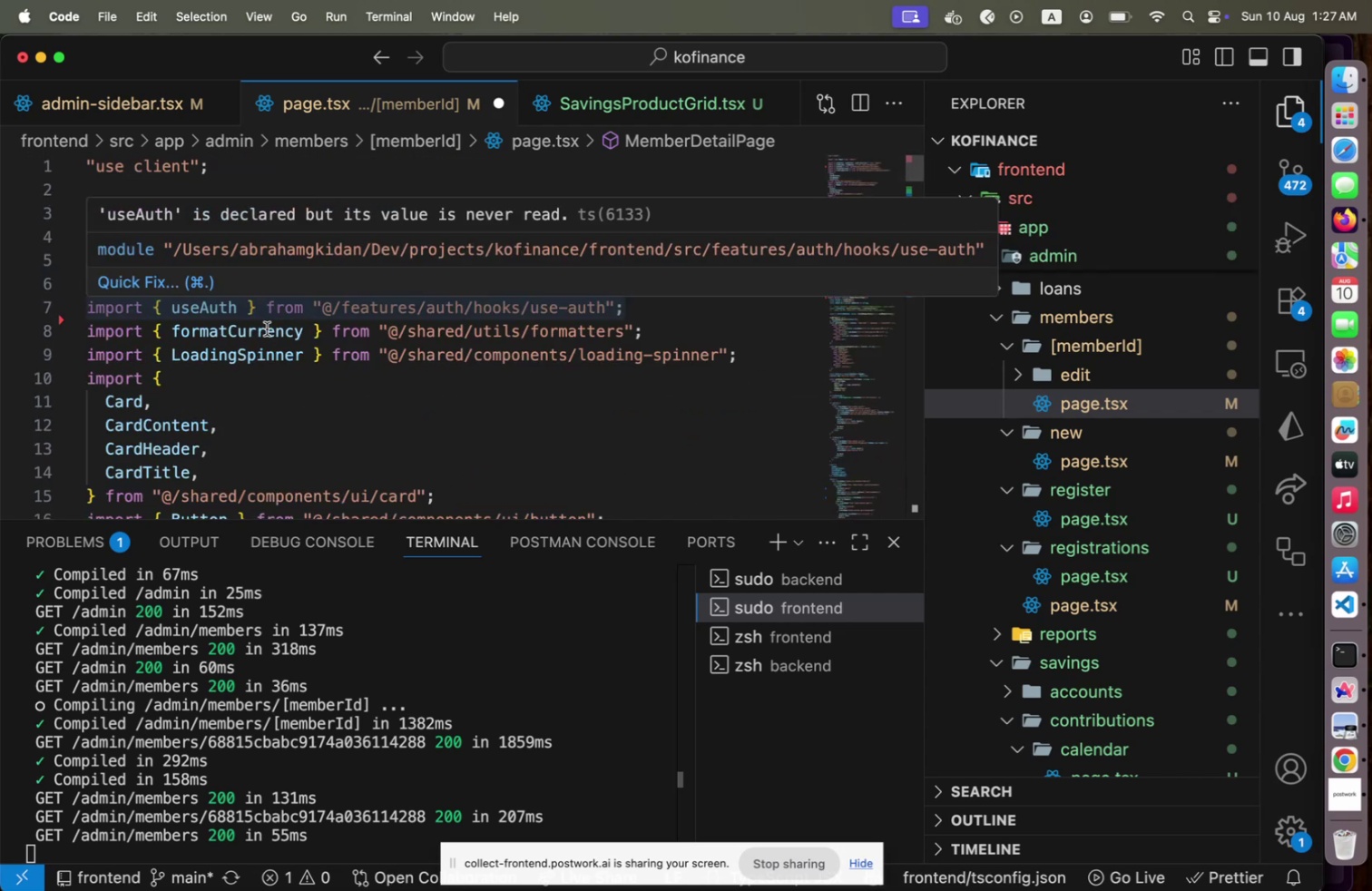 
left_click([267, 328])
 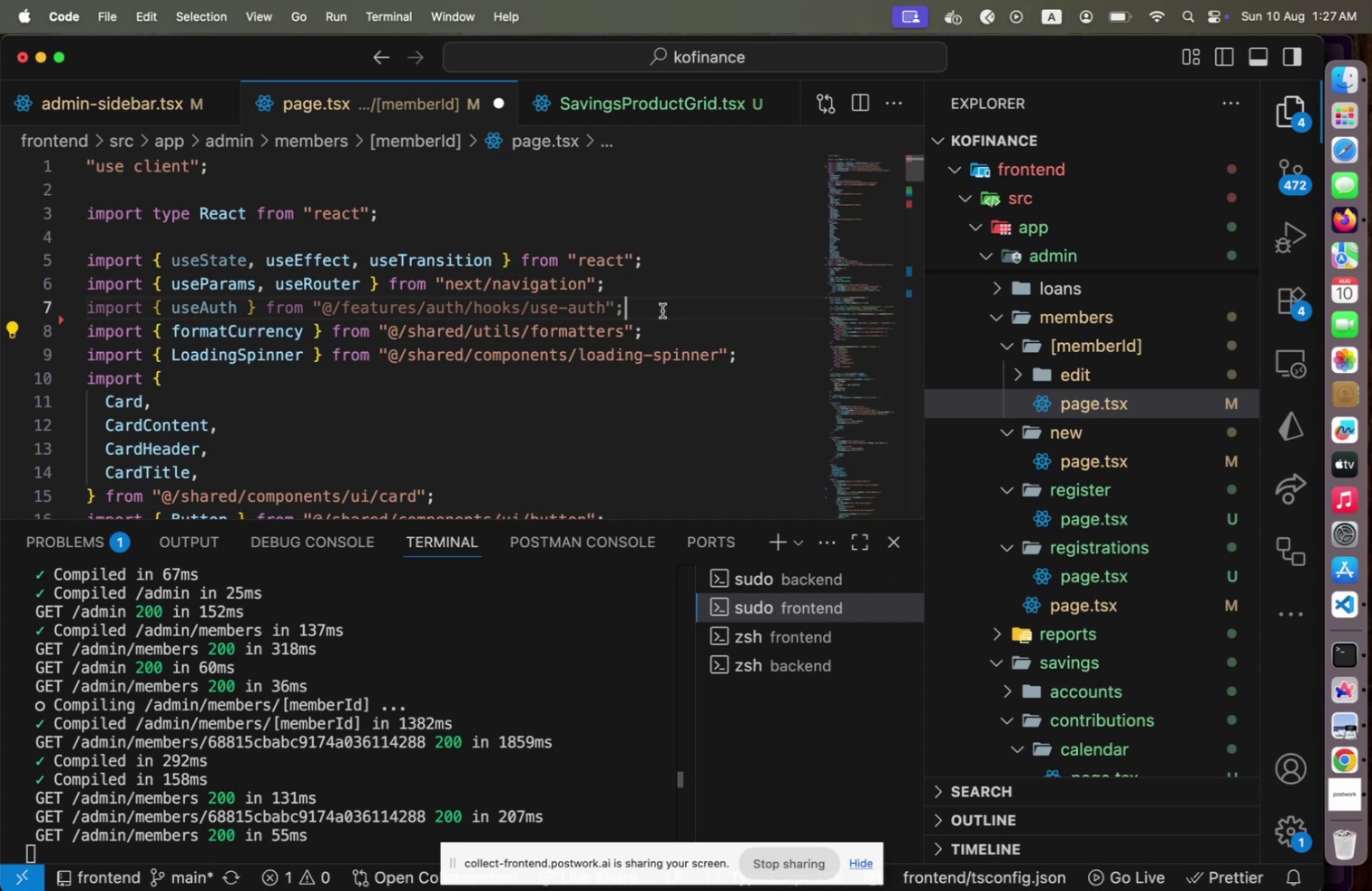 
key(Shift+Home)
 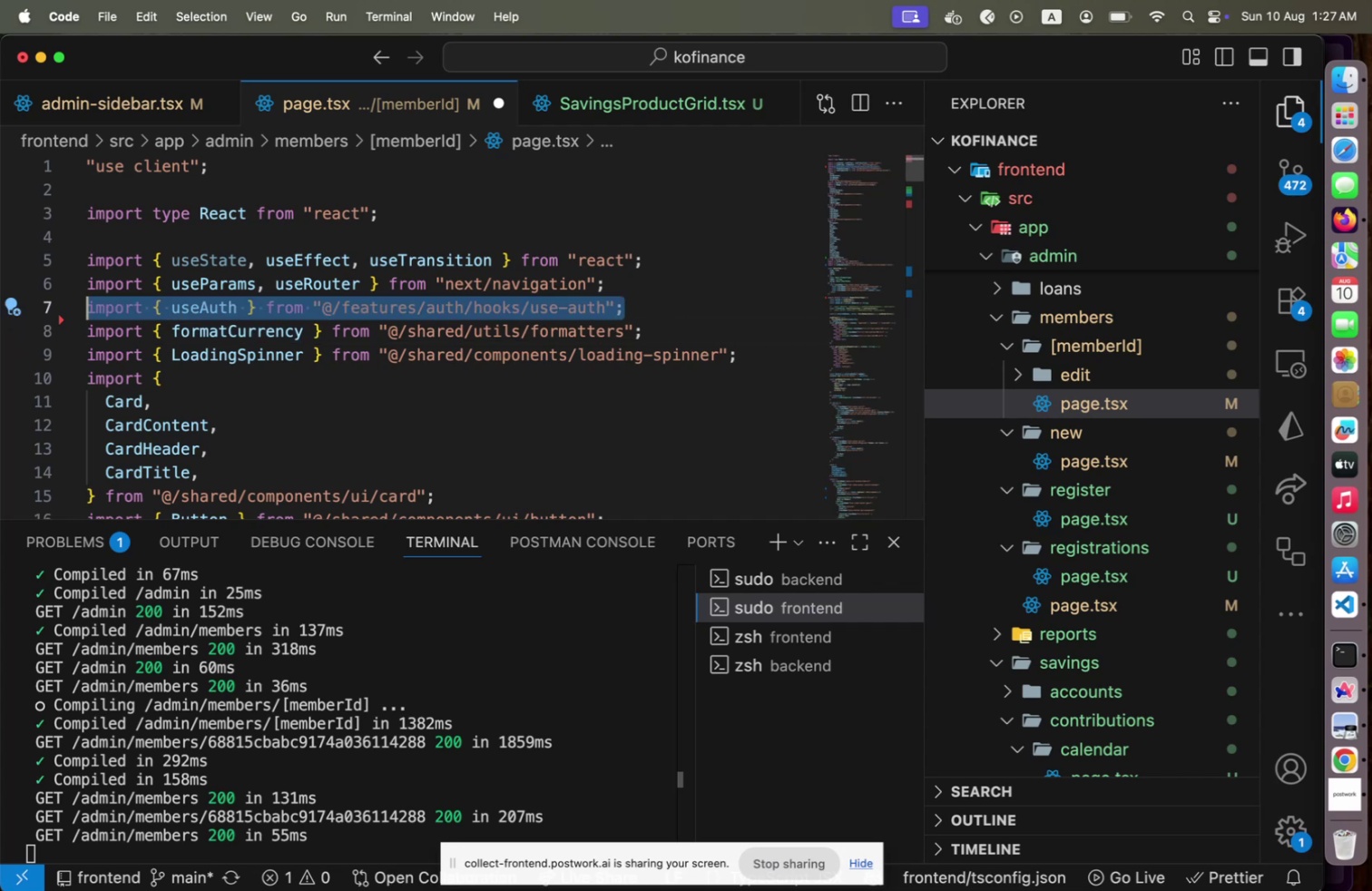 
key(Backspace)
 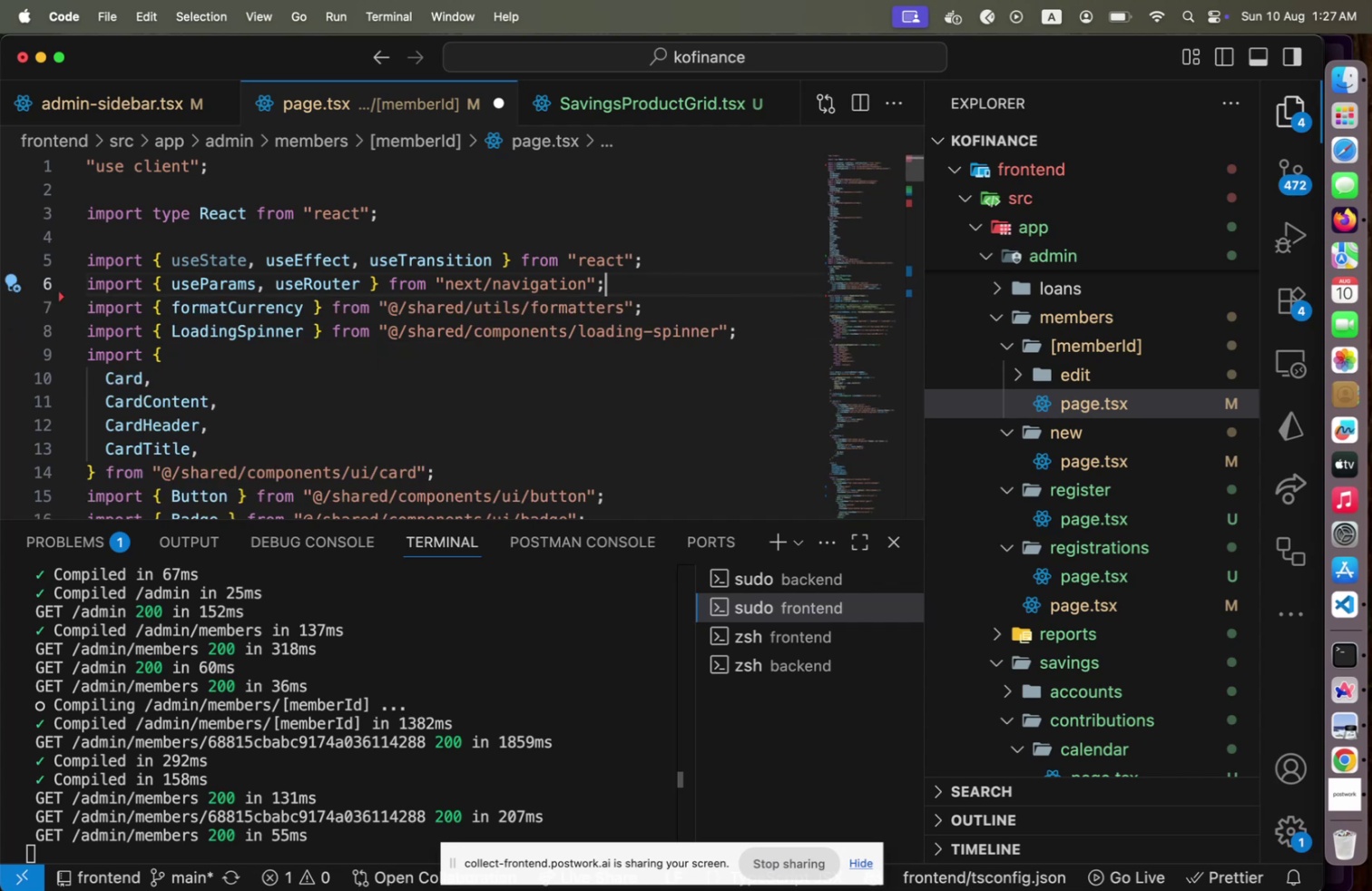 
key(Backspace)
 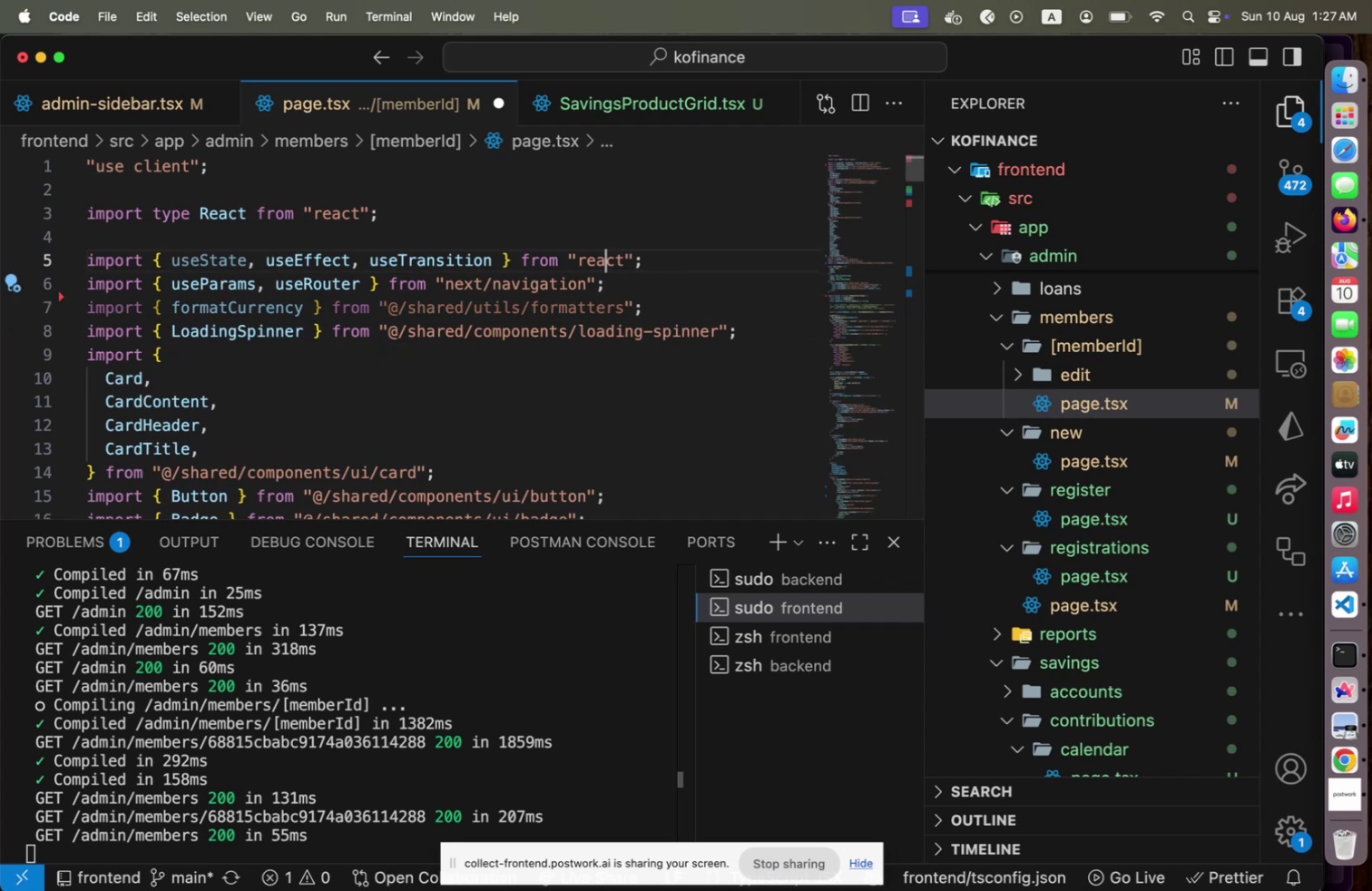 
key(ArrowUp)
 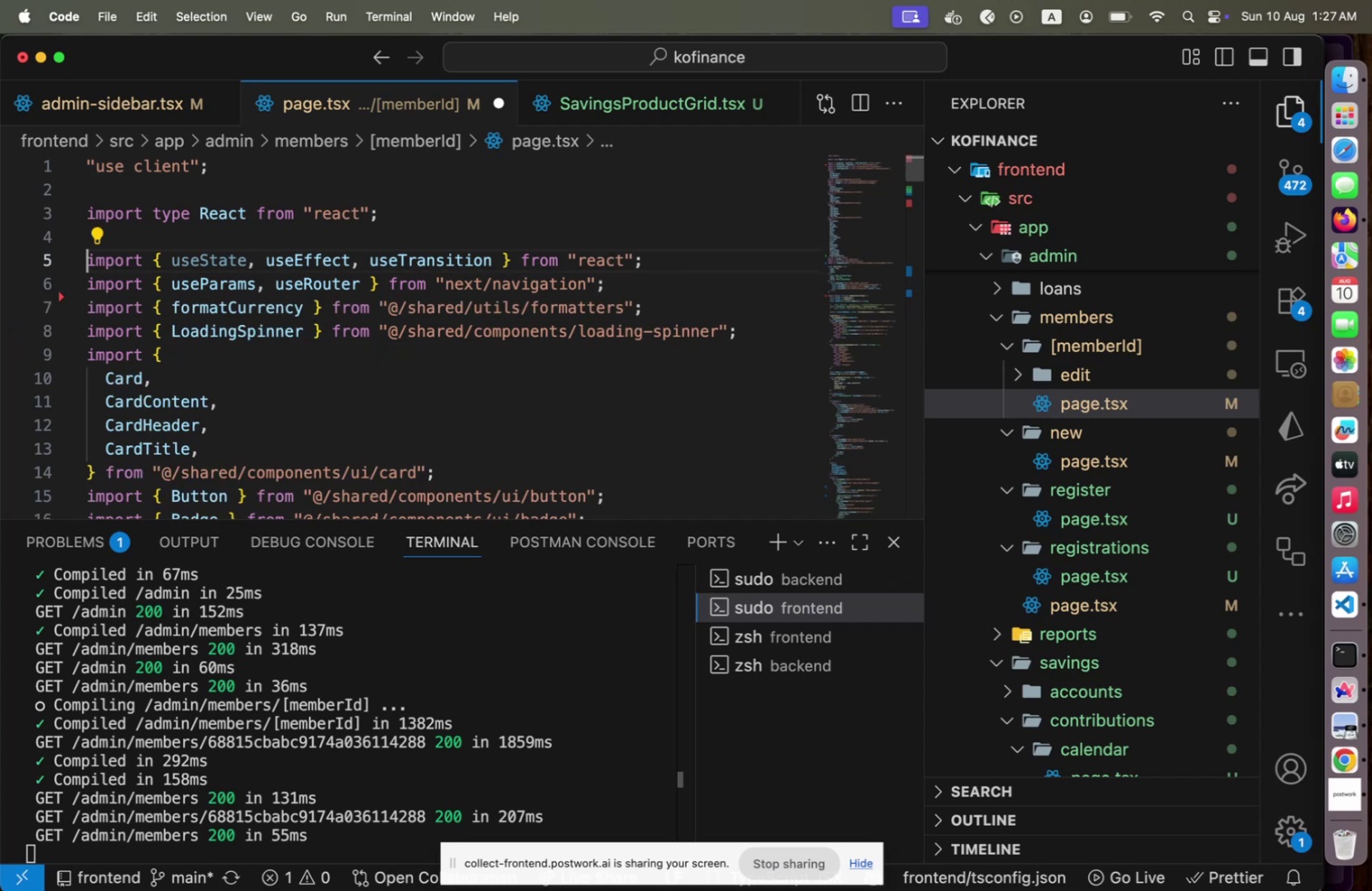 
key(Home)
 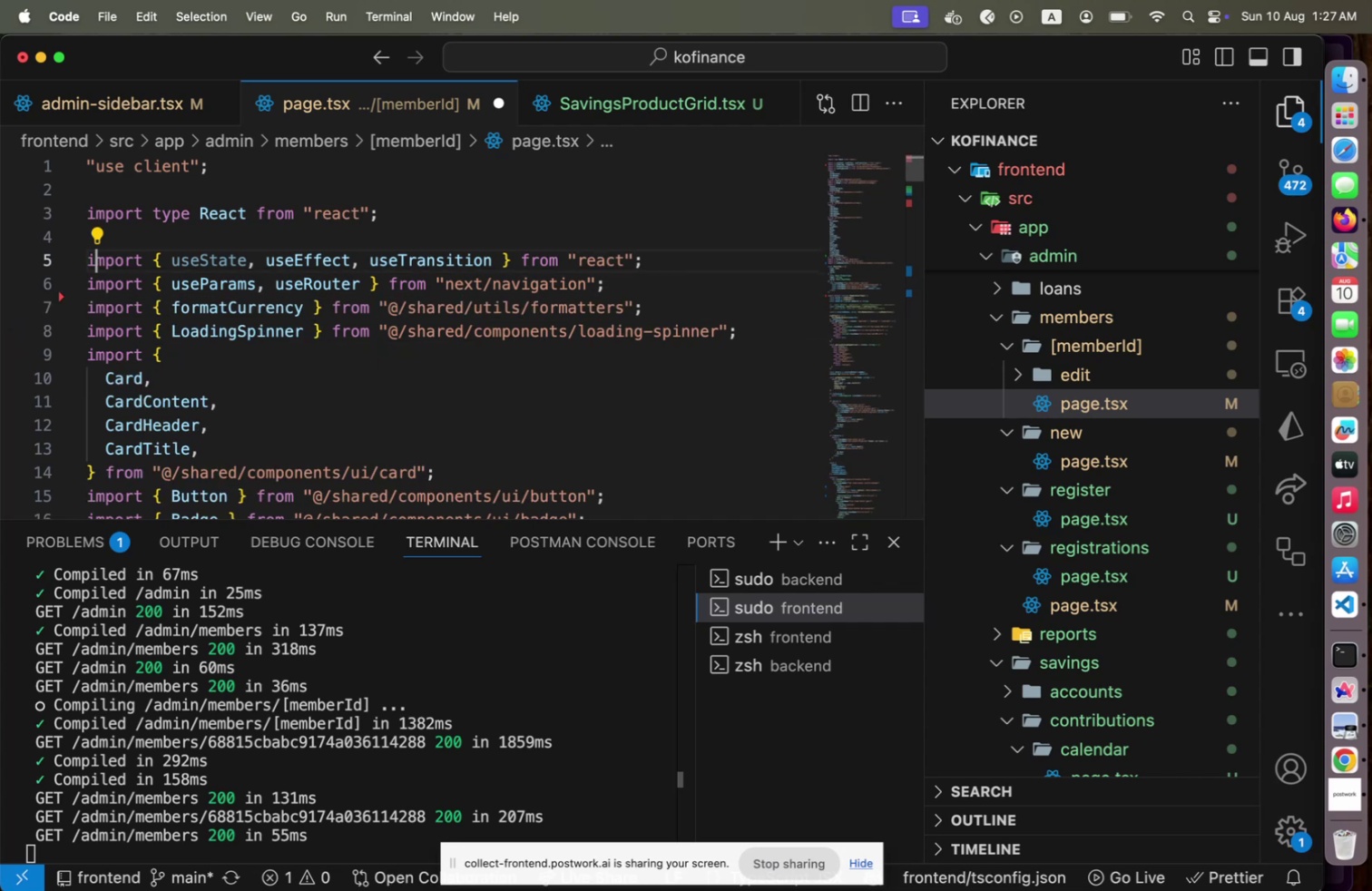 
hold_key(key=ArrowRight, duration=1.25)
 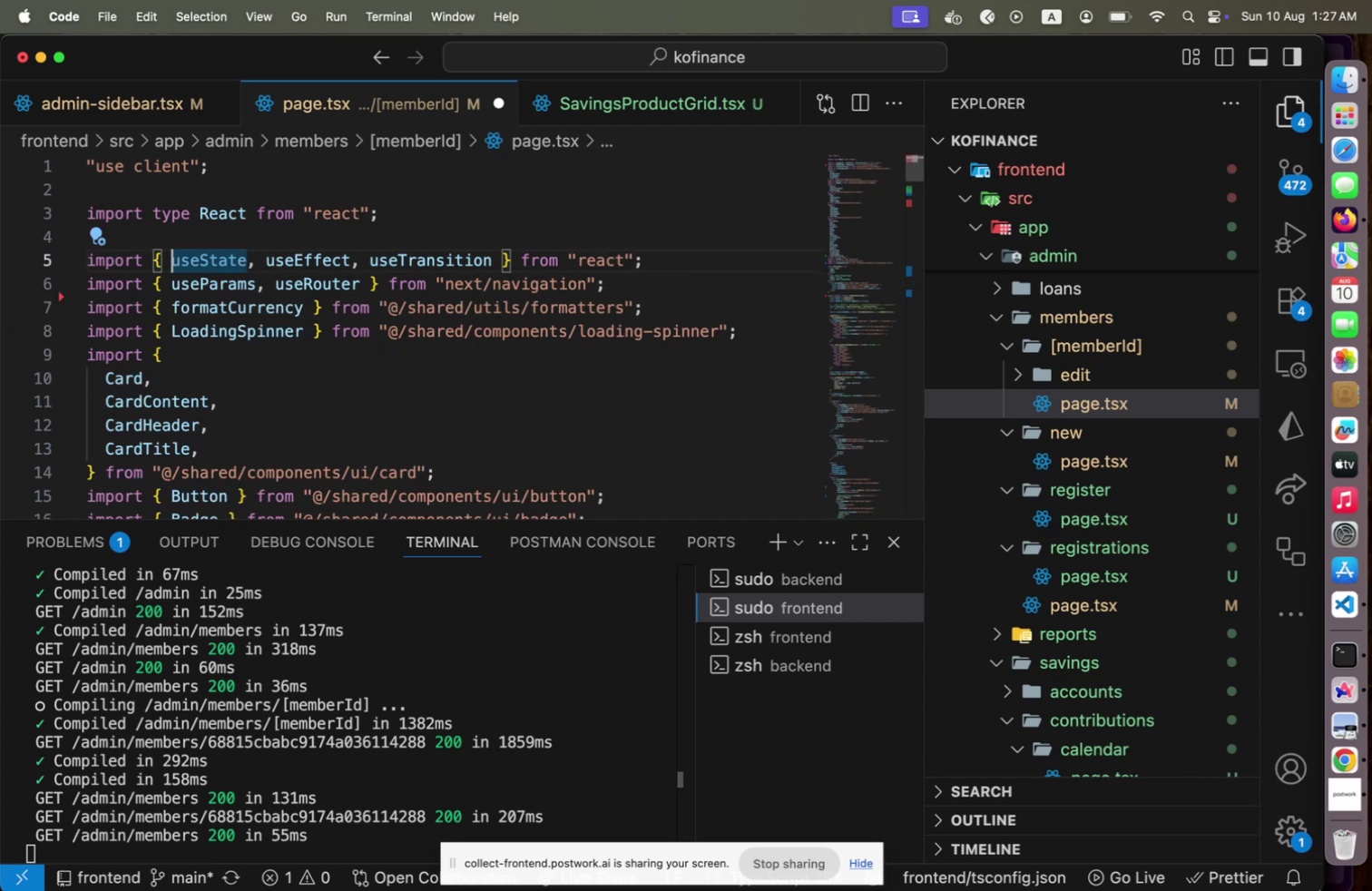 
key(ArrowLeft)
 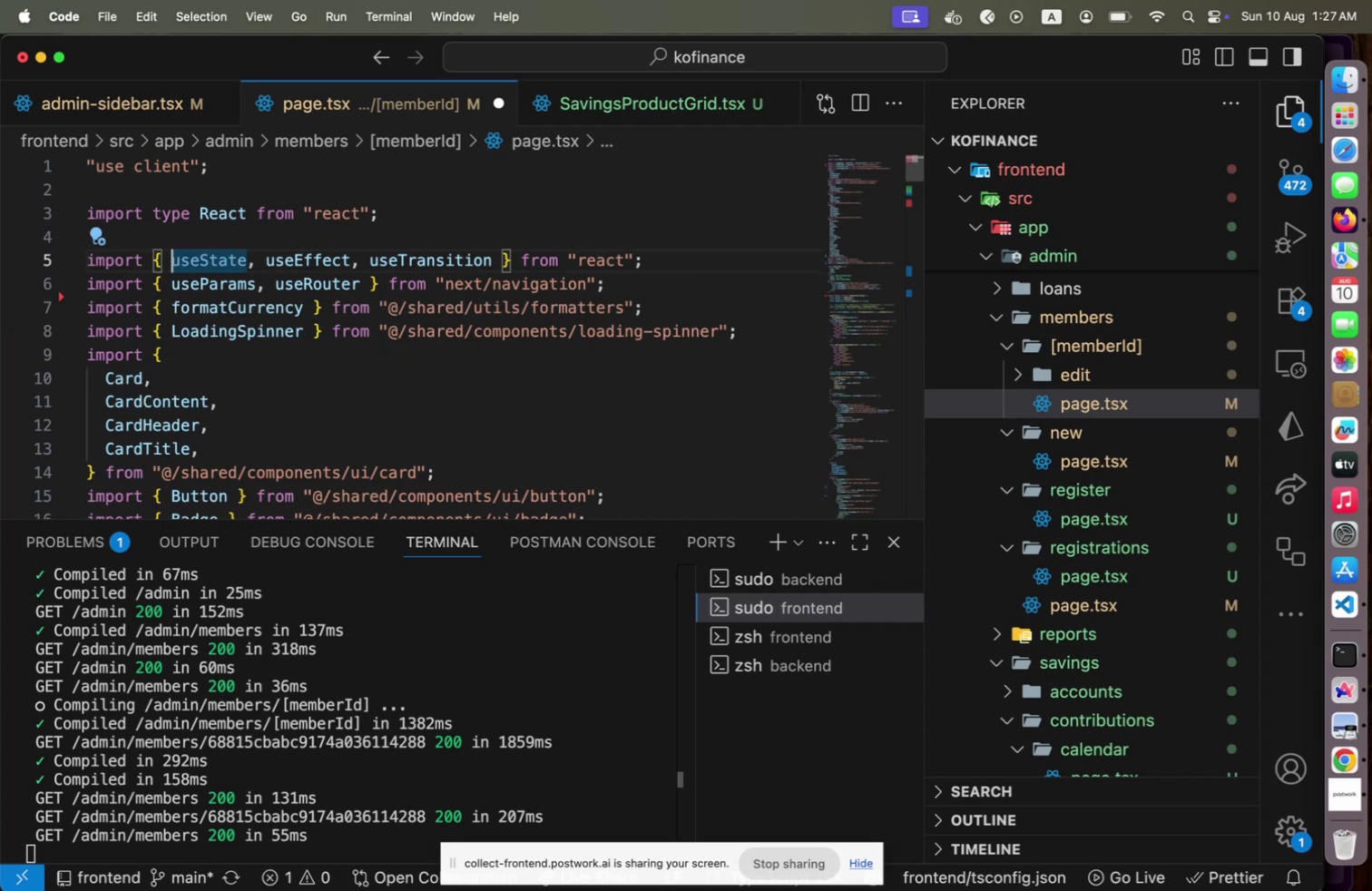 
key(Shift+ArrowRight)
 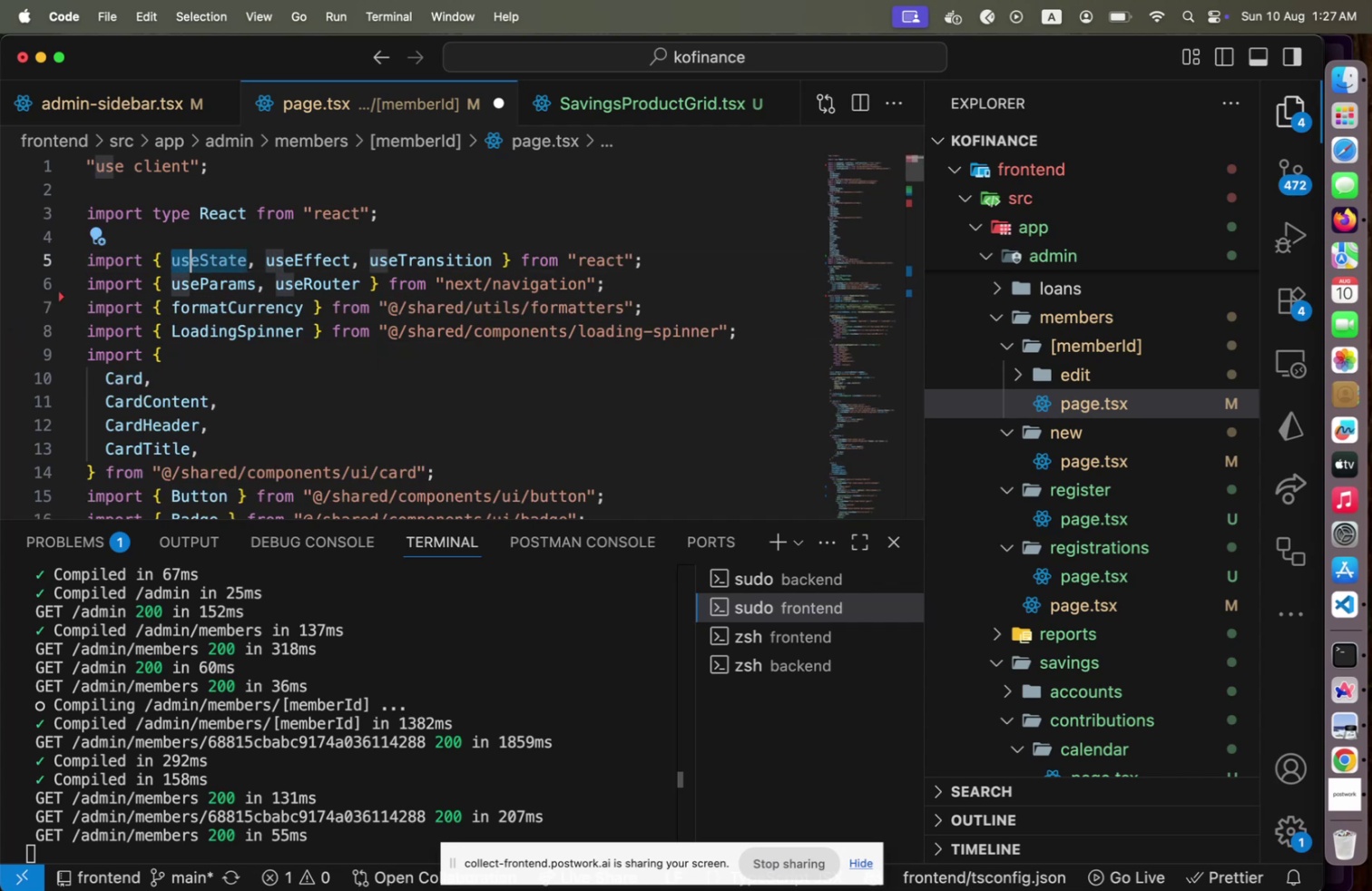 
hold_key(key=ArrowRight, duration=0.94)
 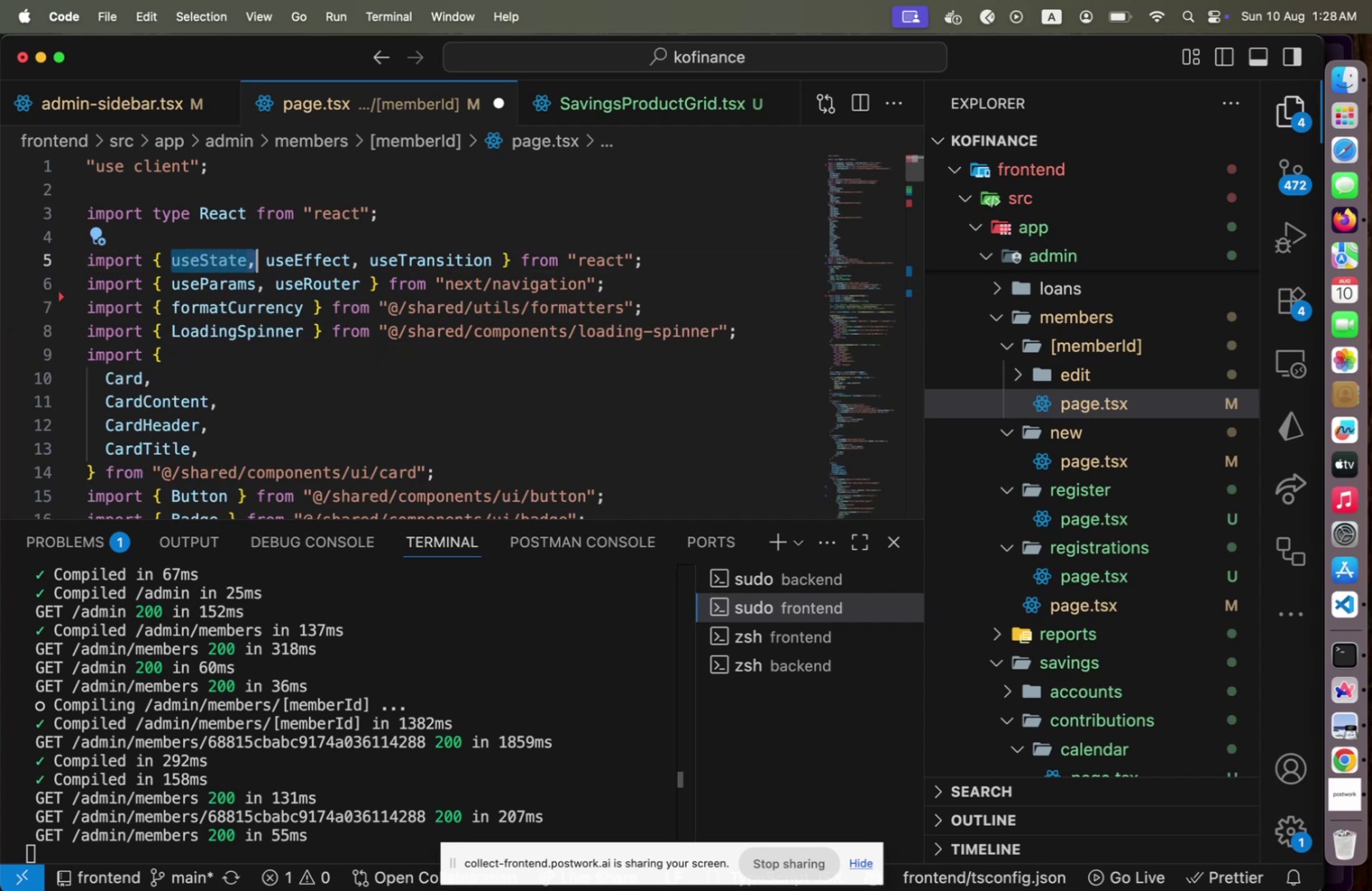 
key(Shift+ArrowRight)
 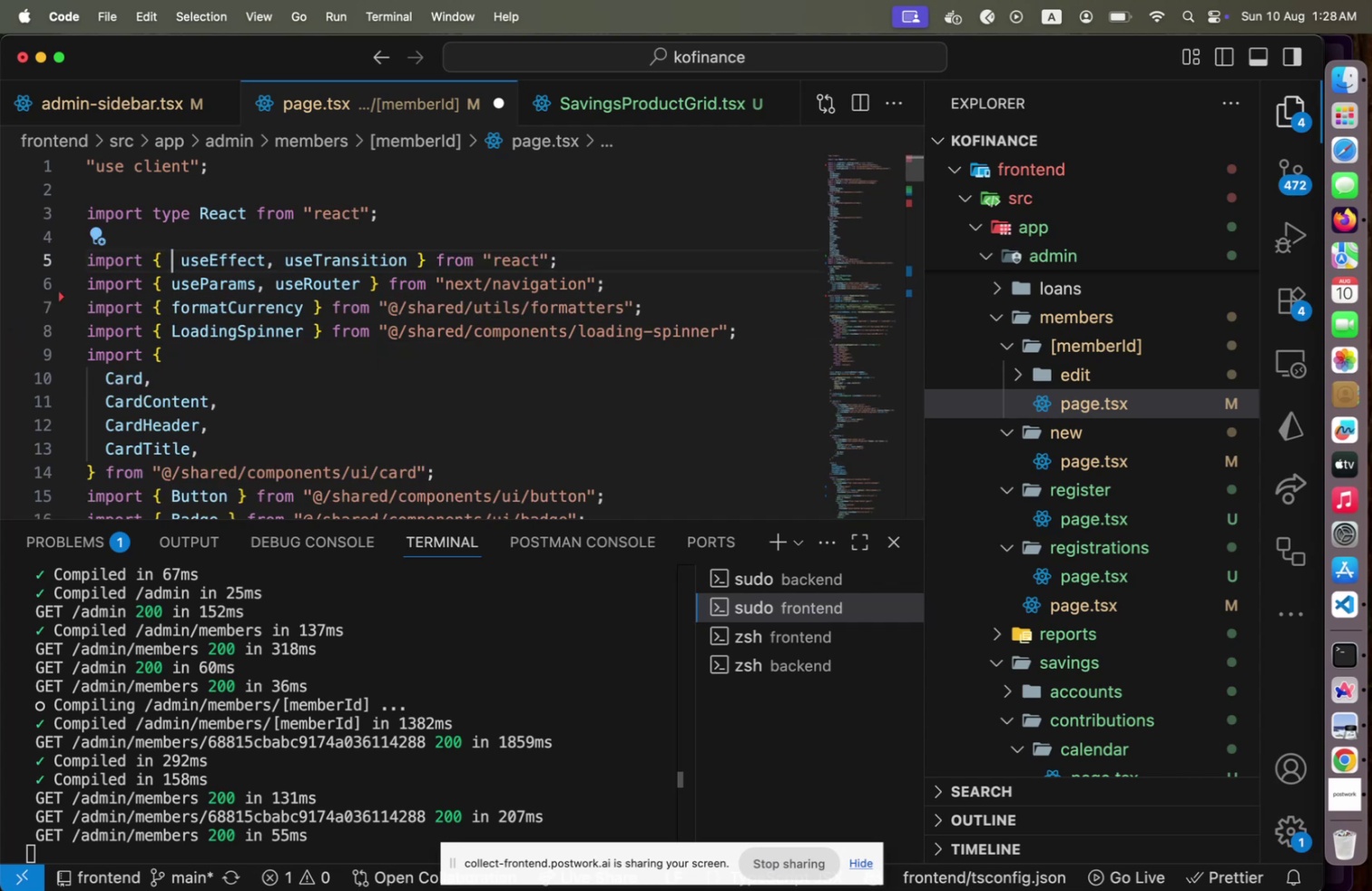 
key(Backspace)
 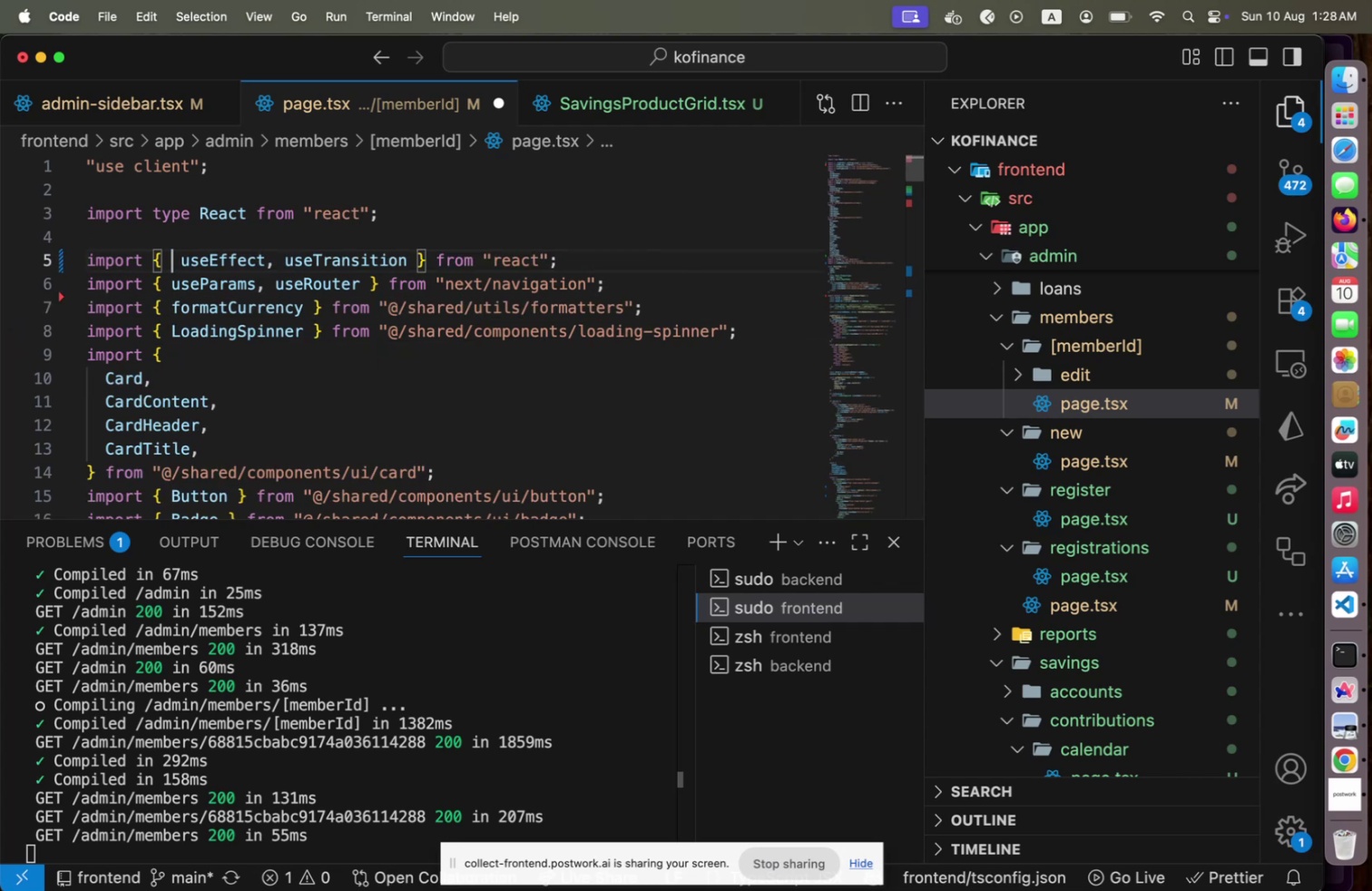 
key(Alt+Shift+F)
 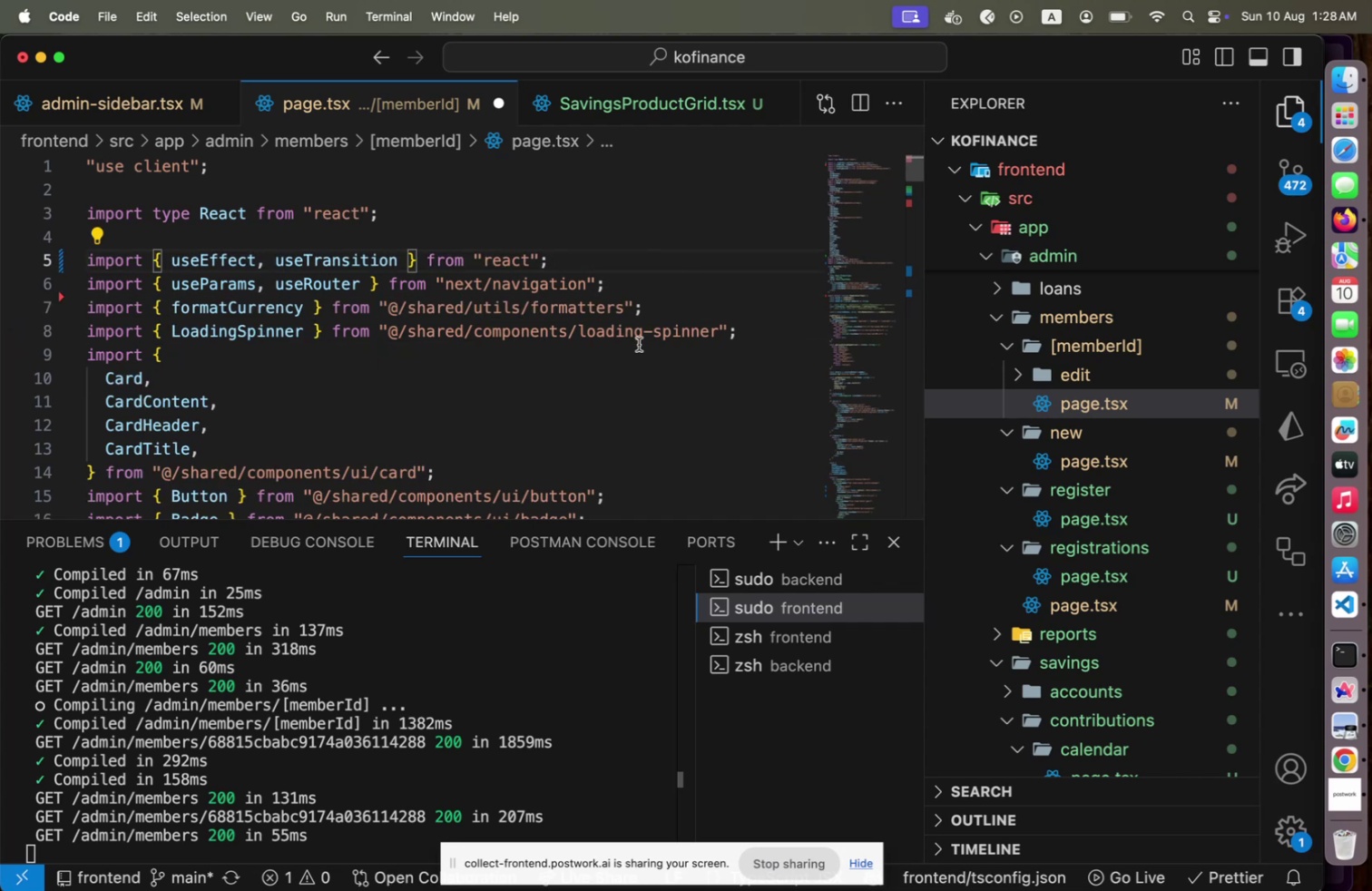 
scroll: coordinate [630, 350], scroll_direction: down, amount: 13.0
 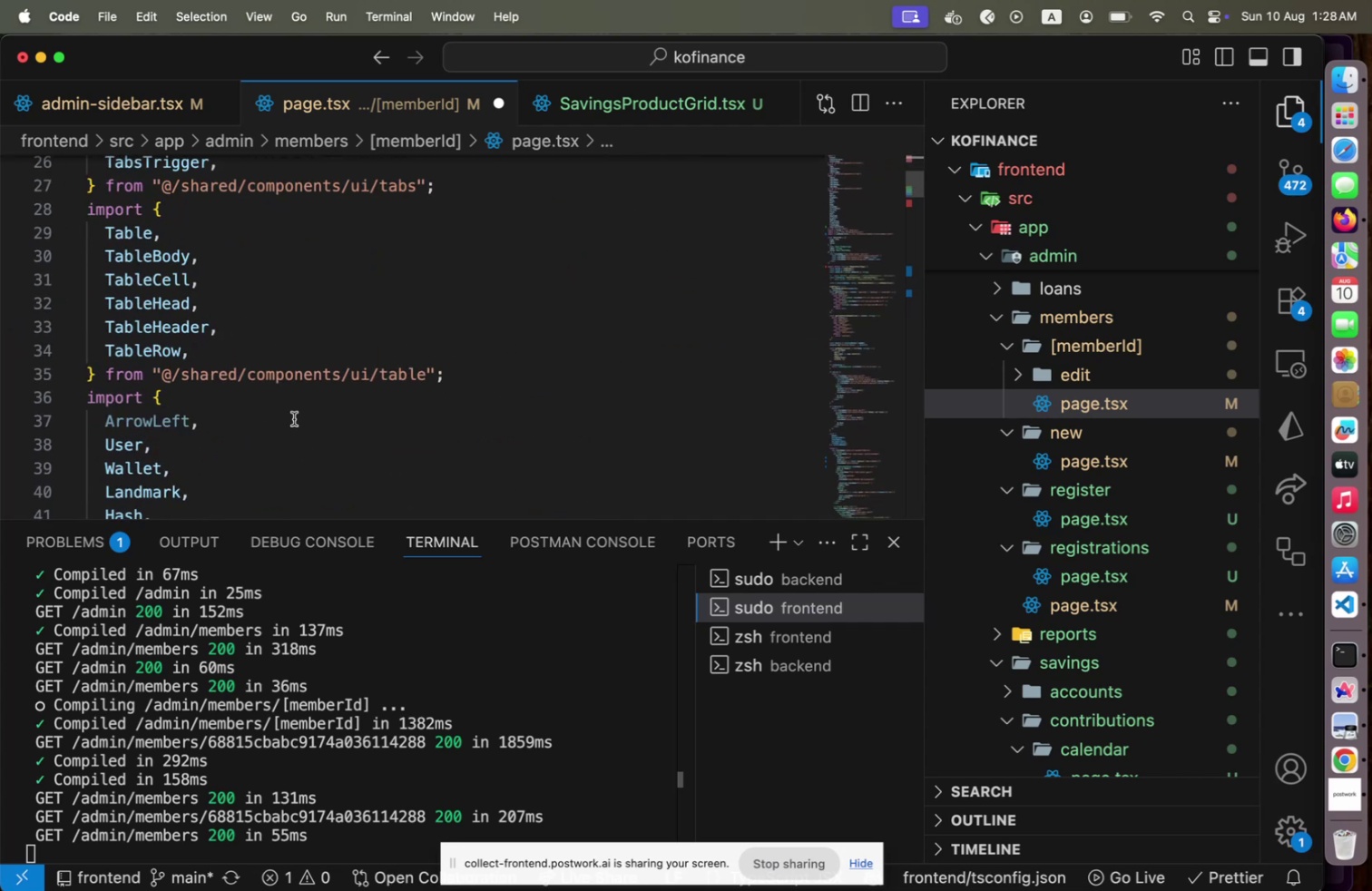 
left_click([294, 418])
 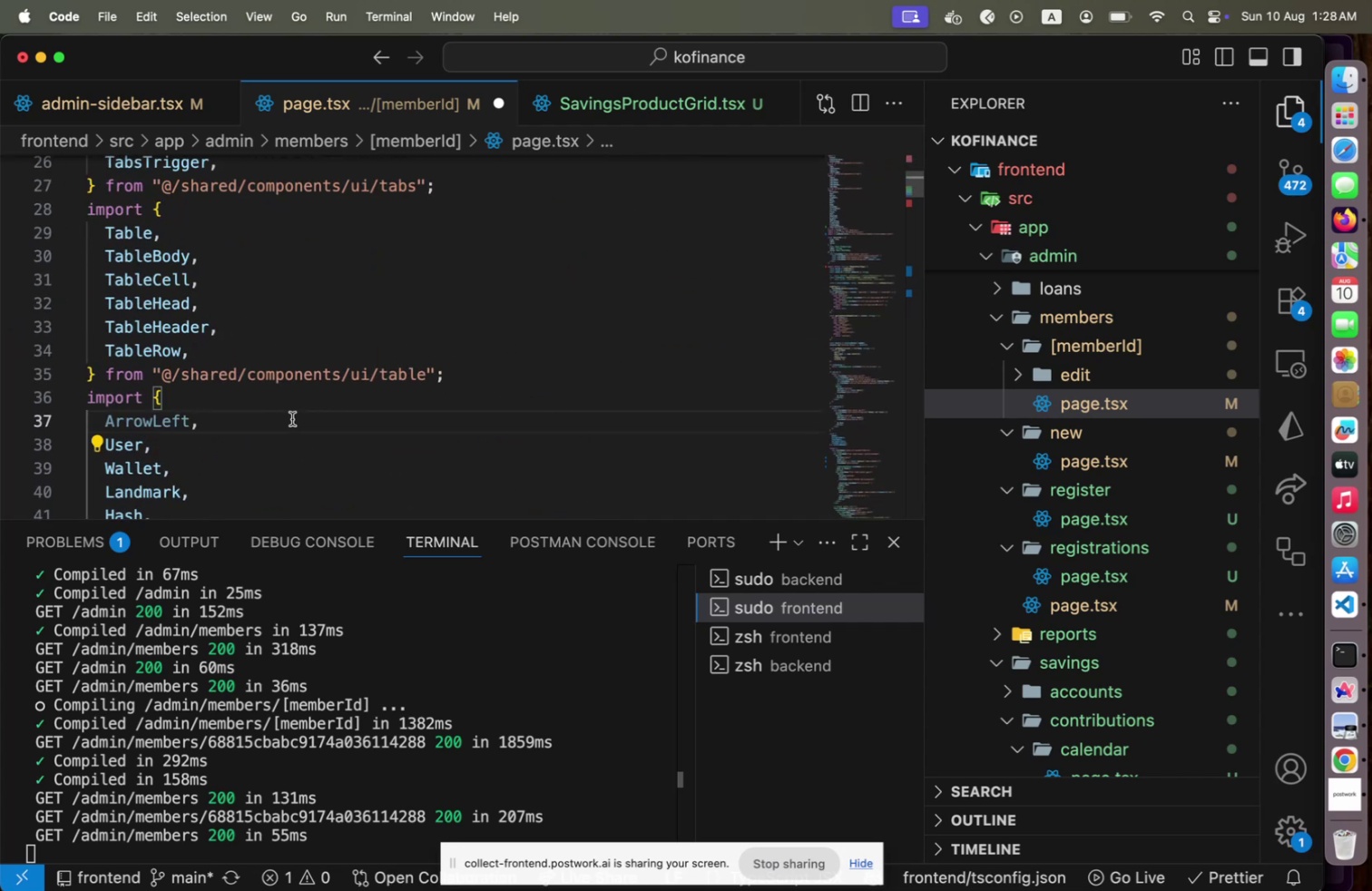 
key(Shift+Home)
 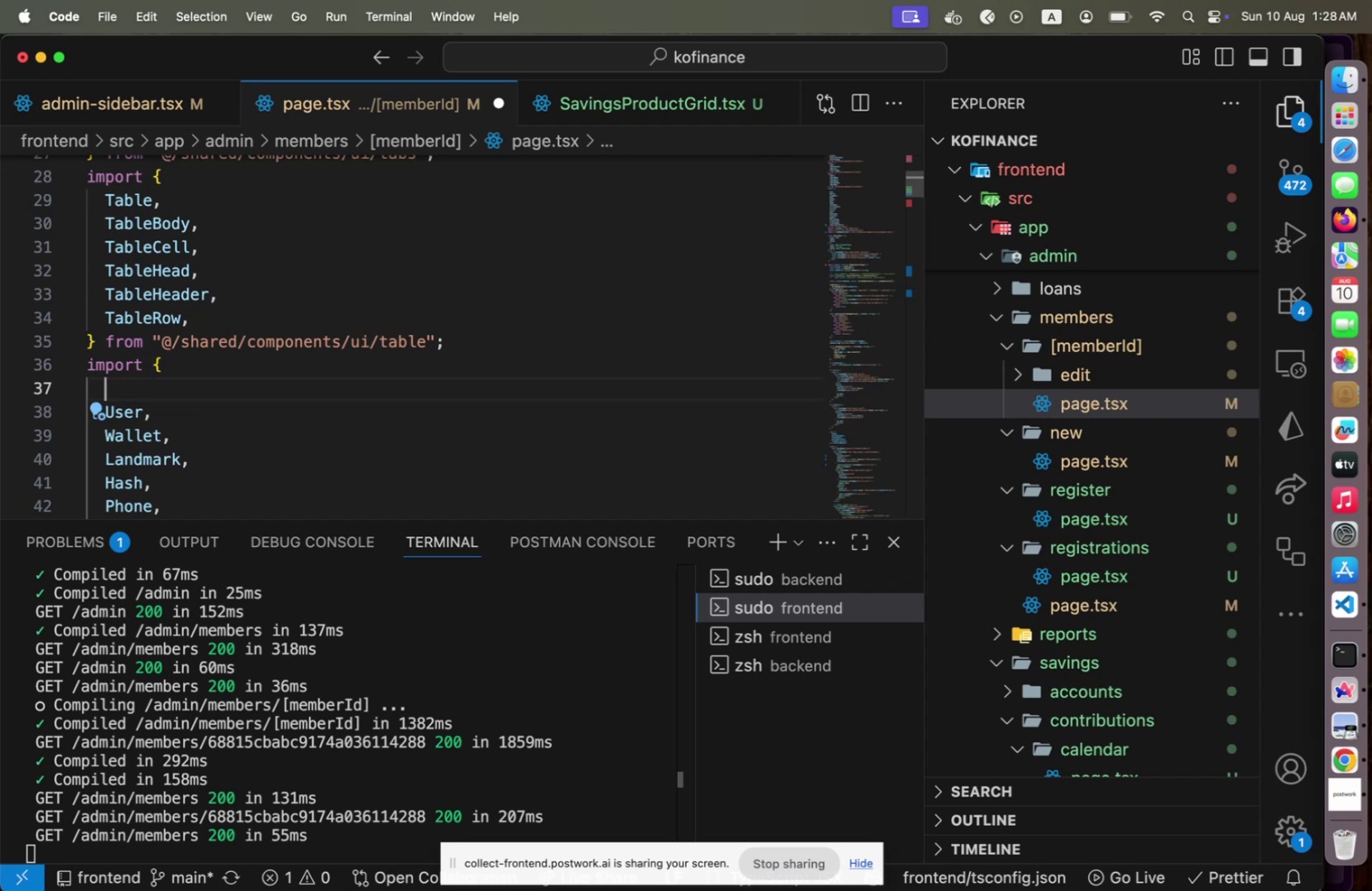 
key(Backspace)
 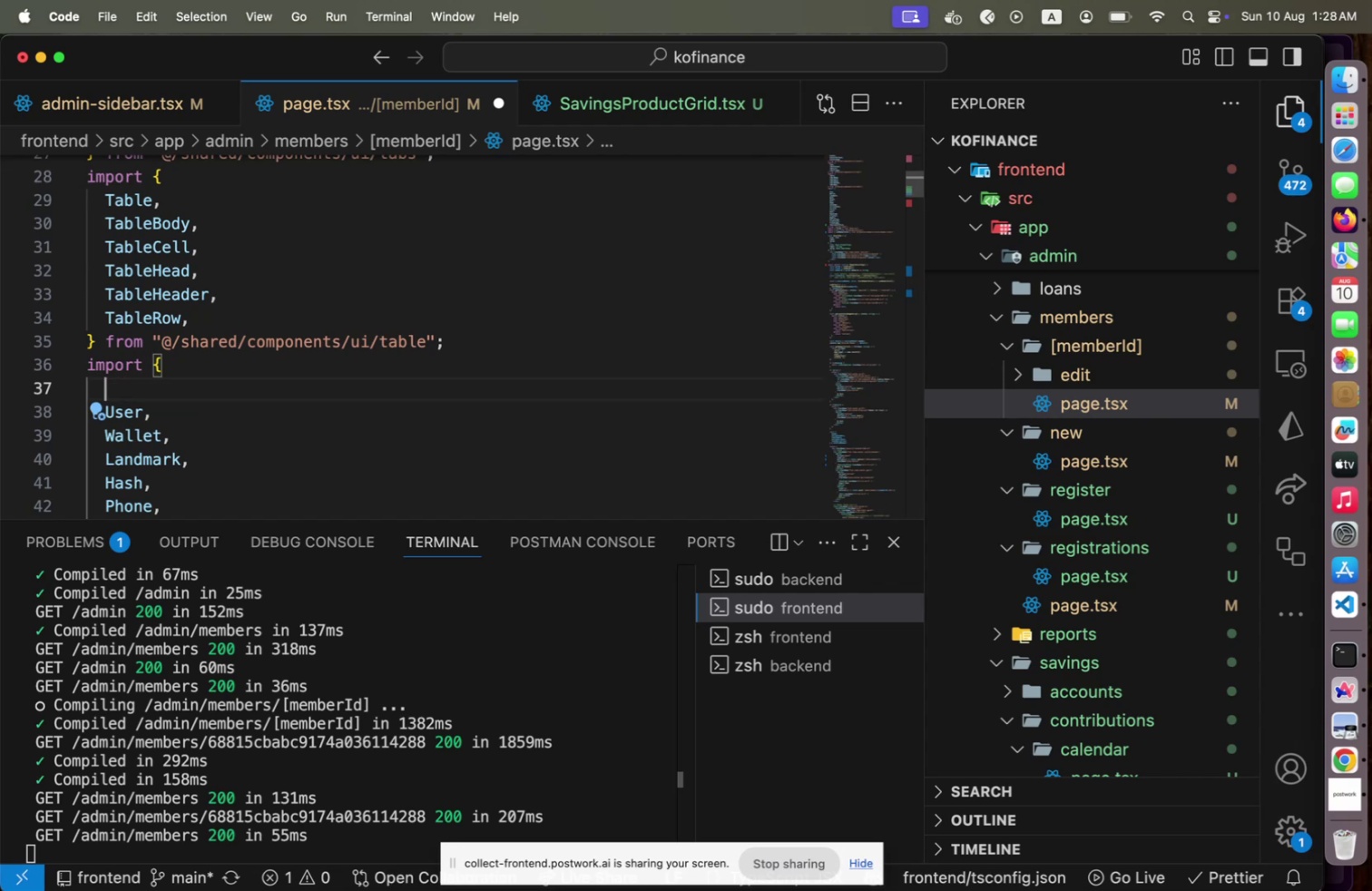 
key(Alt+Shift+F)
 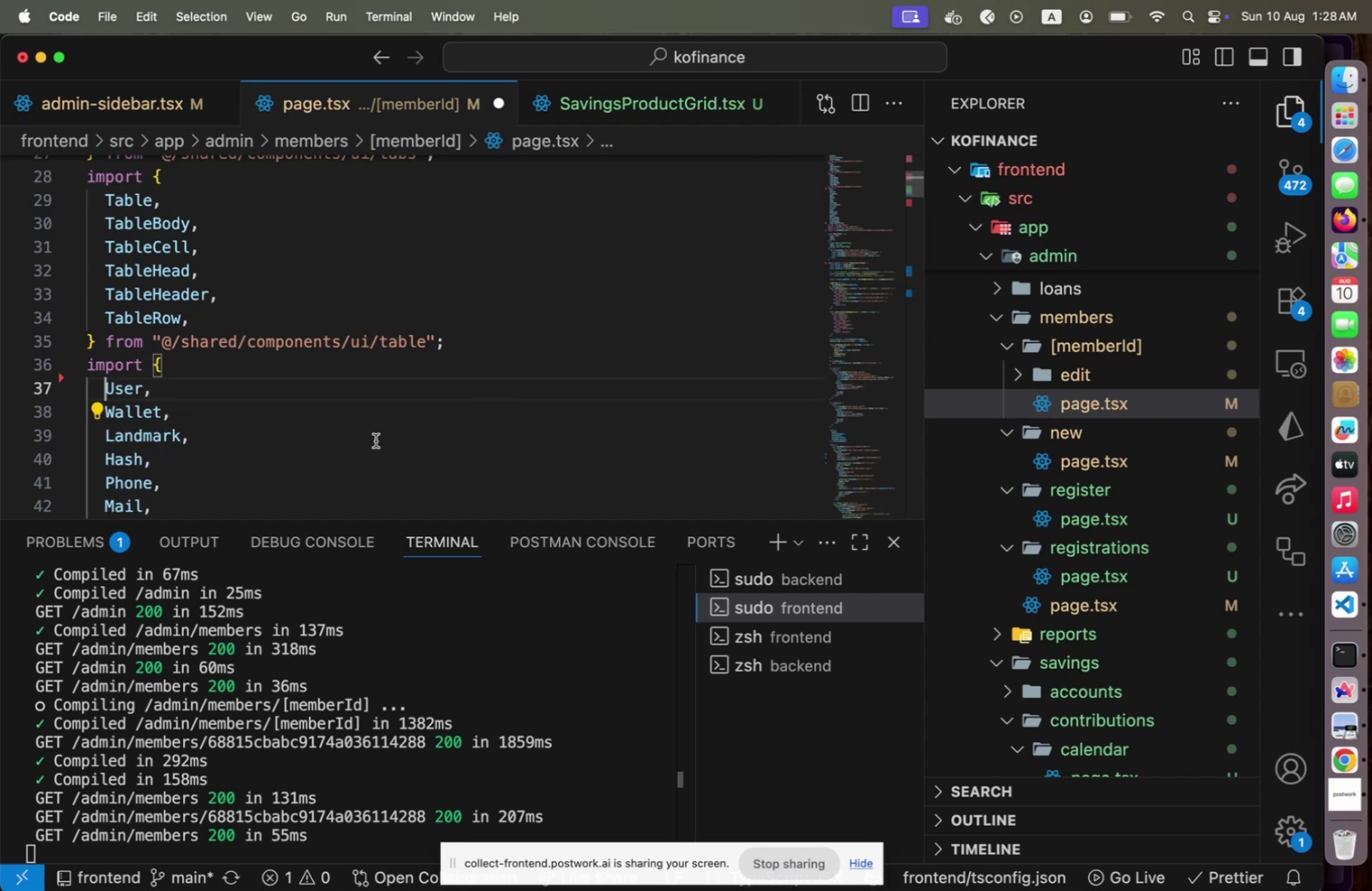 
scroll: coordinate [375, 440], scroll_direction: down, amount: 15.0
 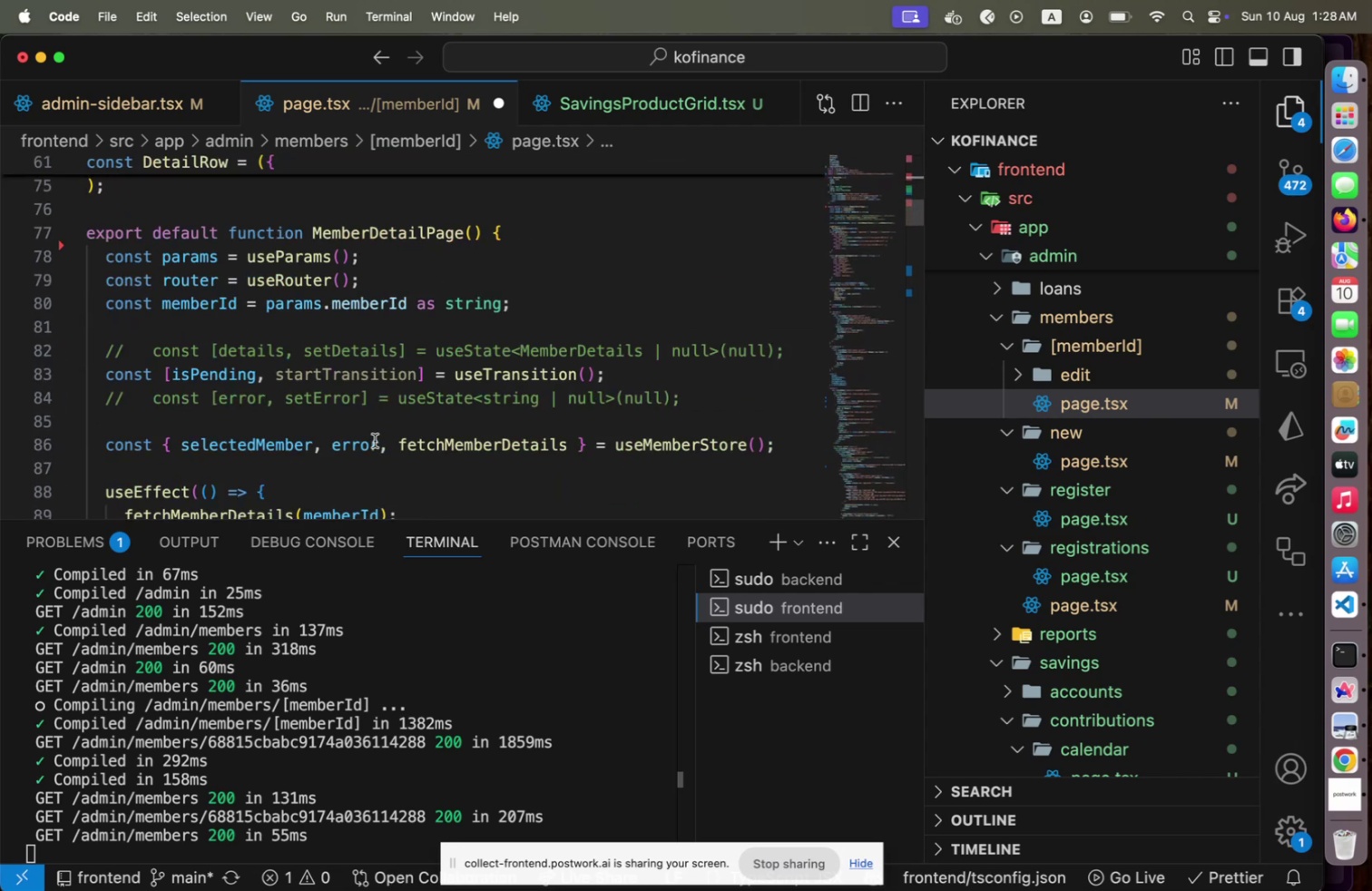 
key(Meta+CommandLeft)
 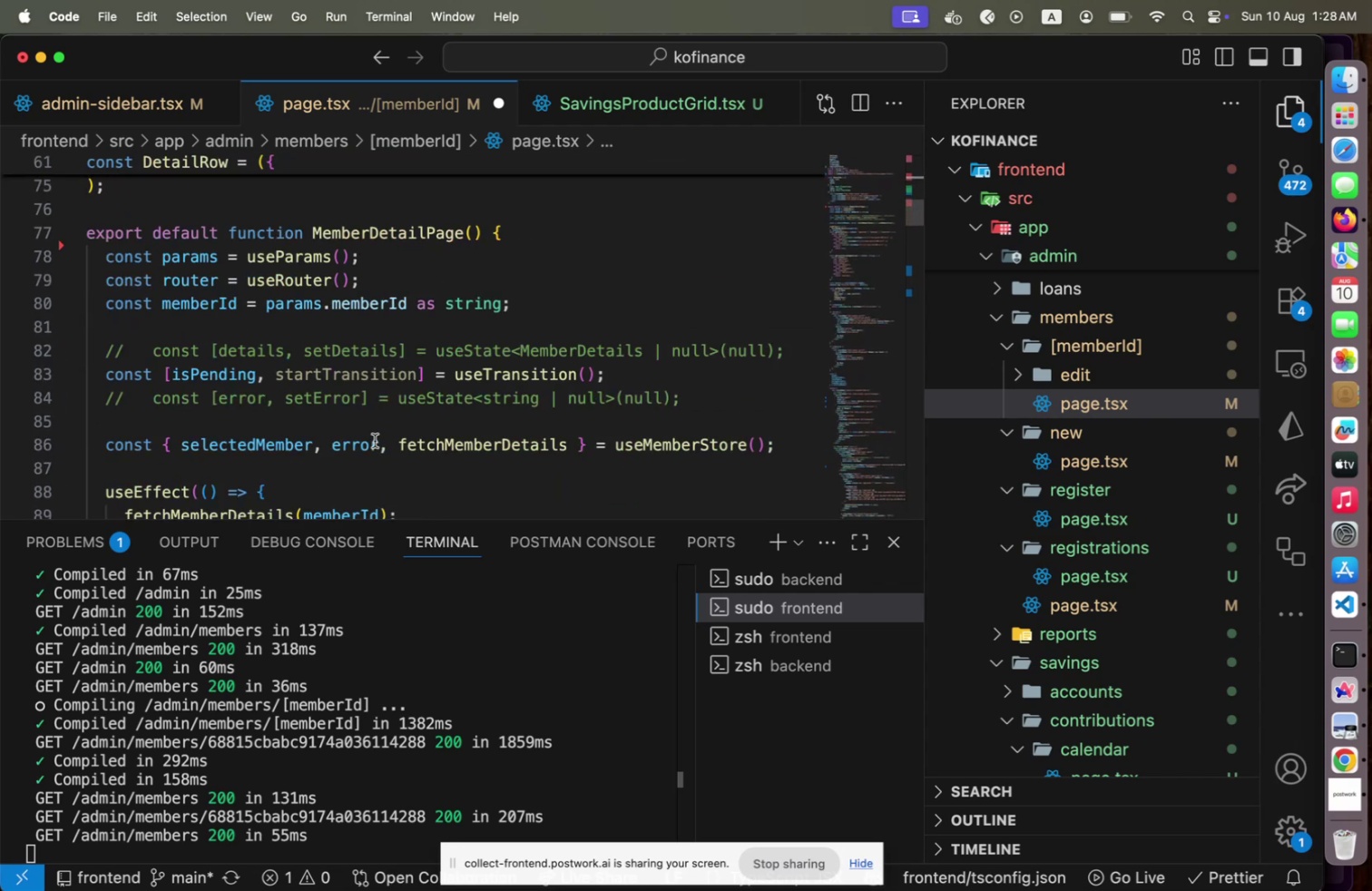 
key(Meta+Tab)
 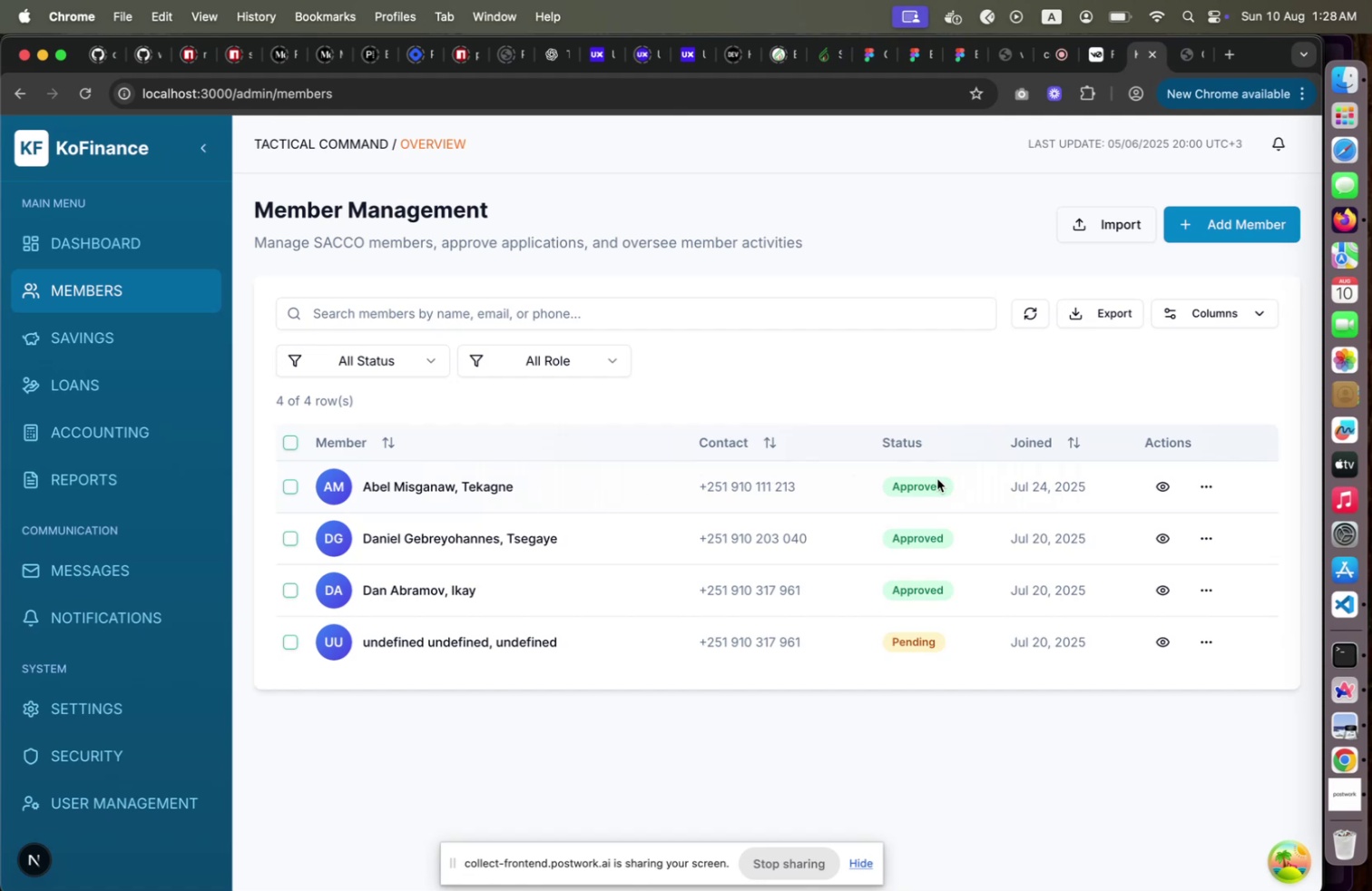 
left_click([1153, 482])
 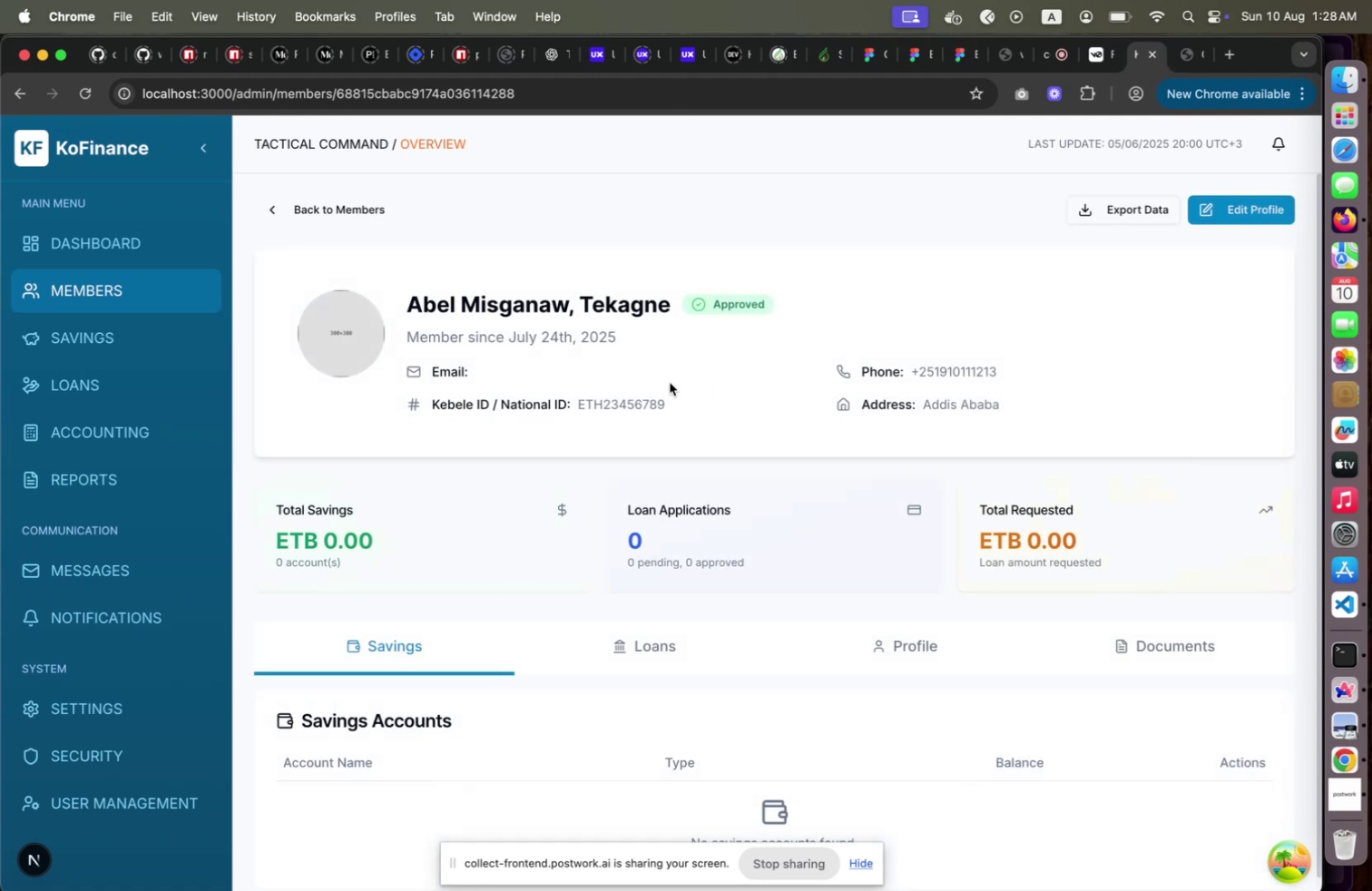 
scroll: coordinate [672, 384], scroll_direction: down, amount: 12.0
 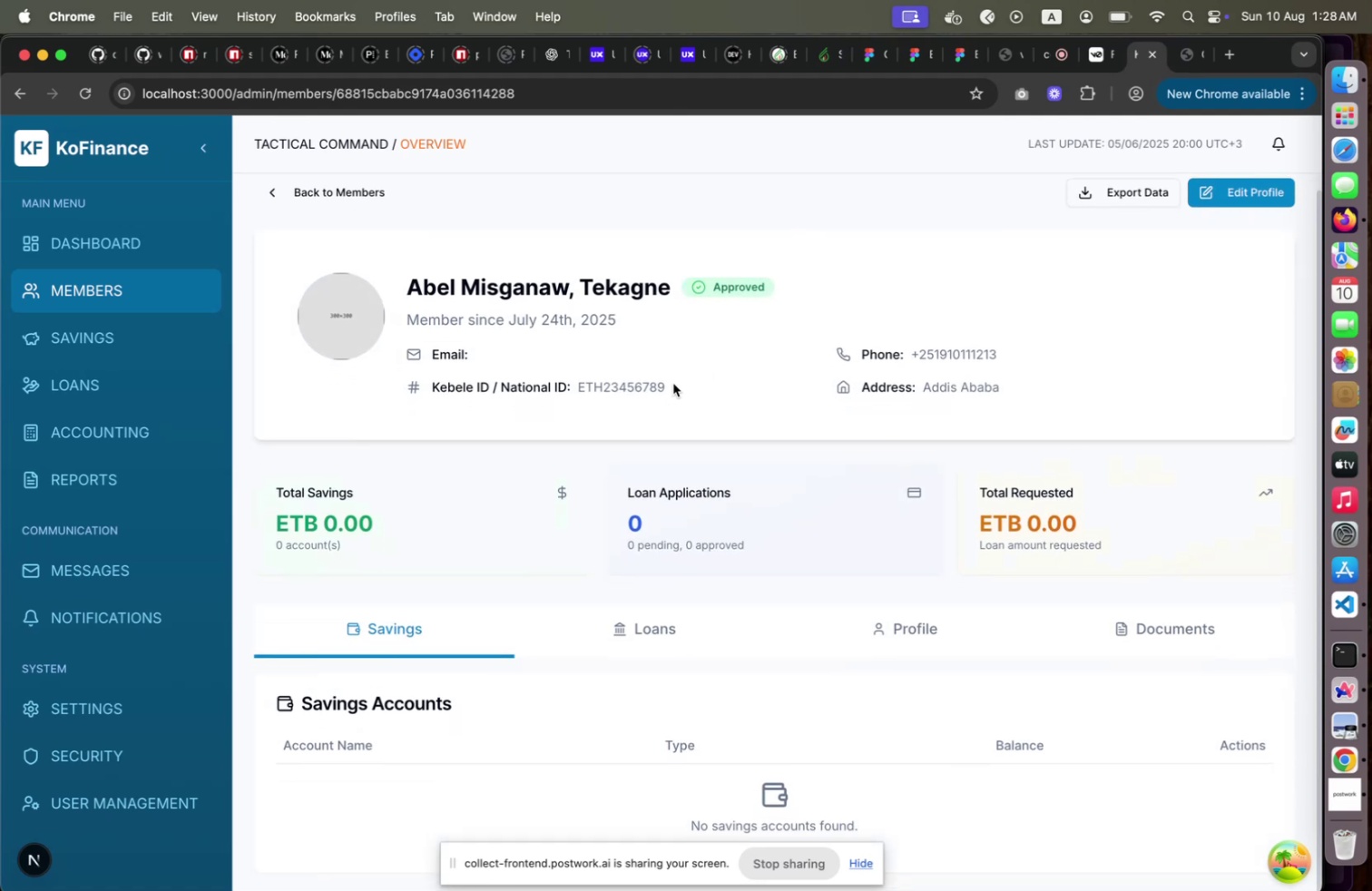 
key(Meta+CommandLeft)
 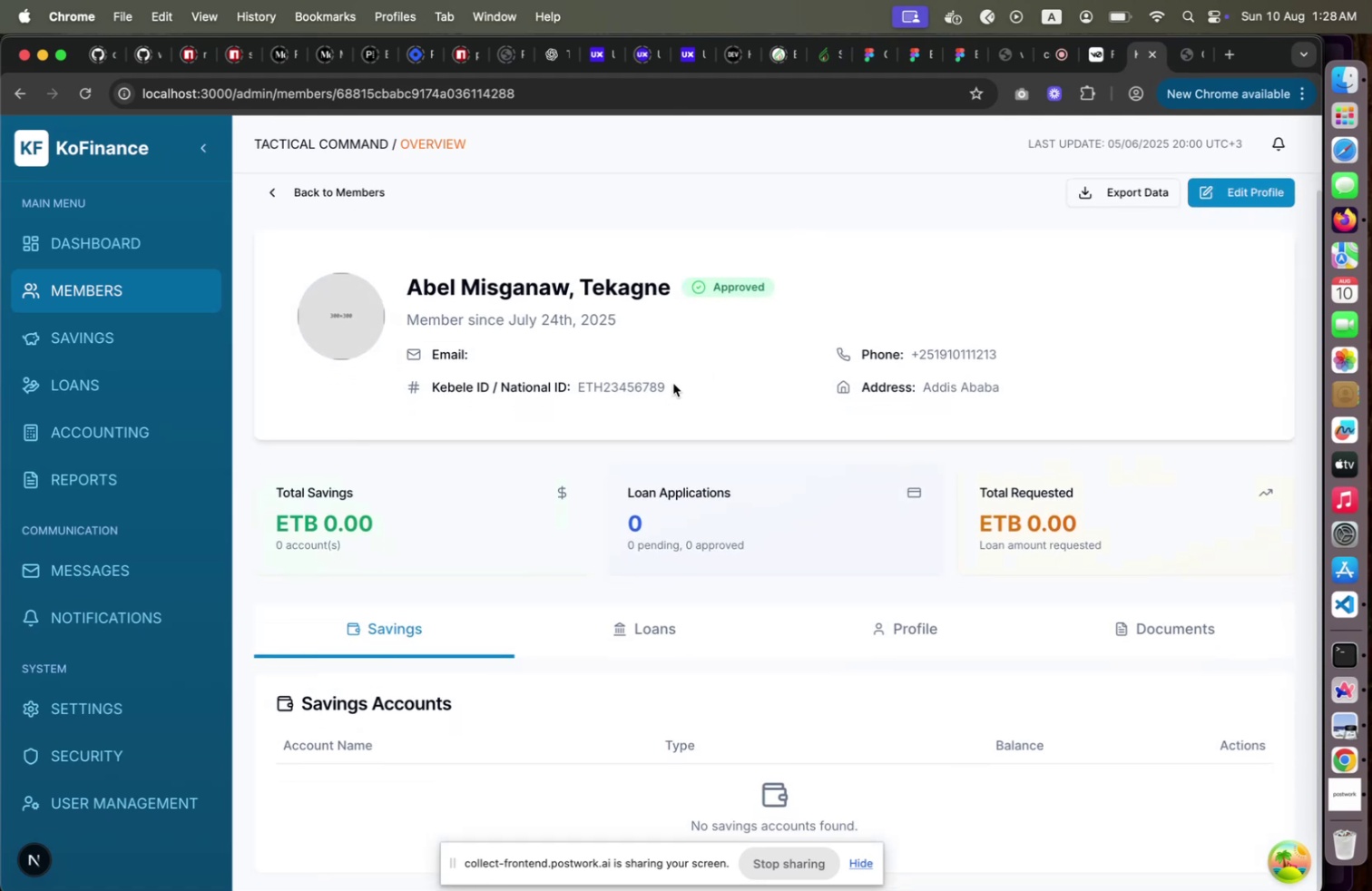 
key(Meta+Tab)
 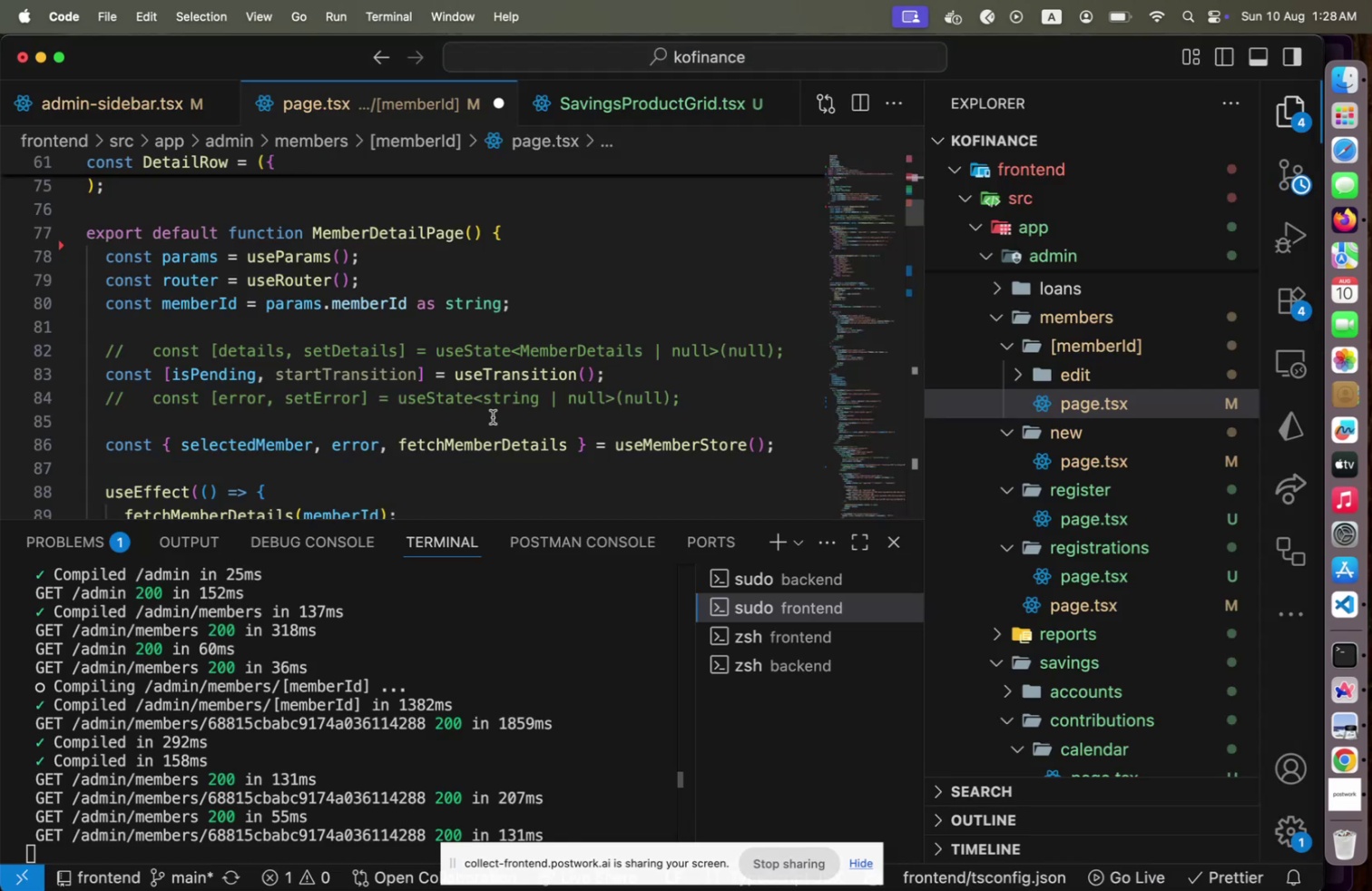 
scroll: coordinate [493, 416], scroll_direction: down, amount: 2.0
 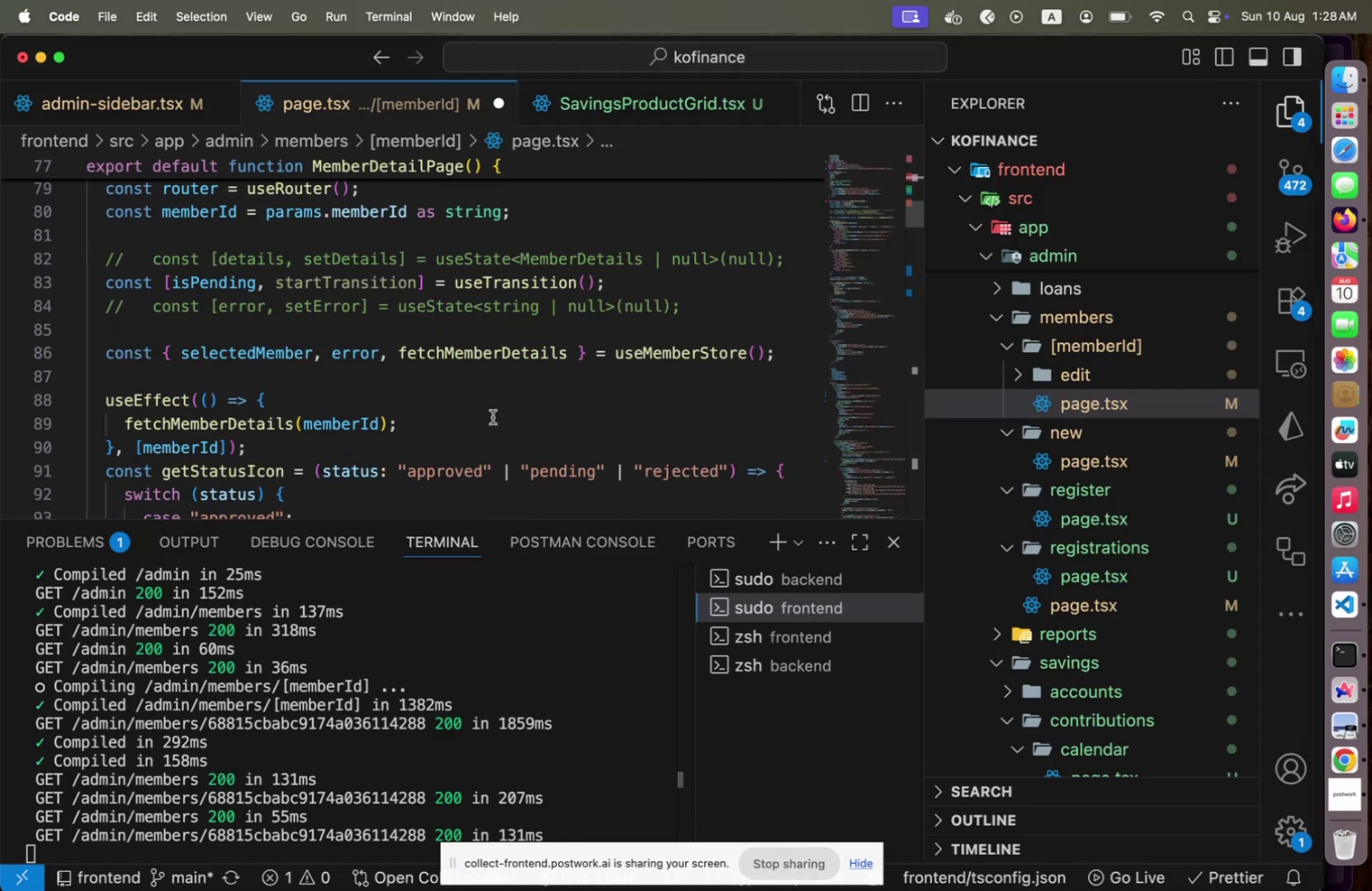 
scroll: coordinate [493, 416], scroll_direction: up, amount: 1.0
 